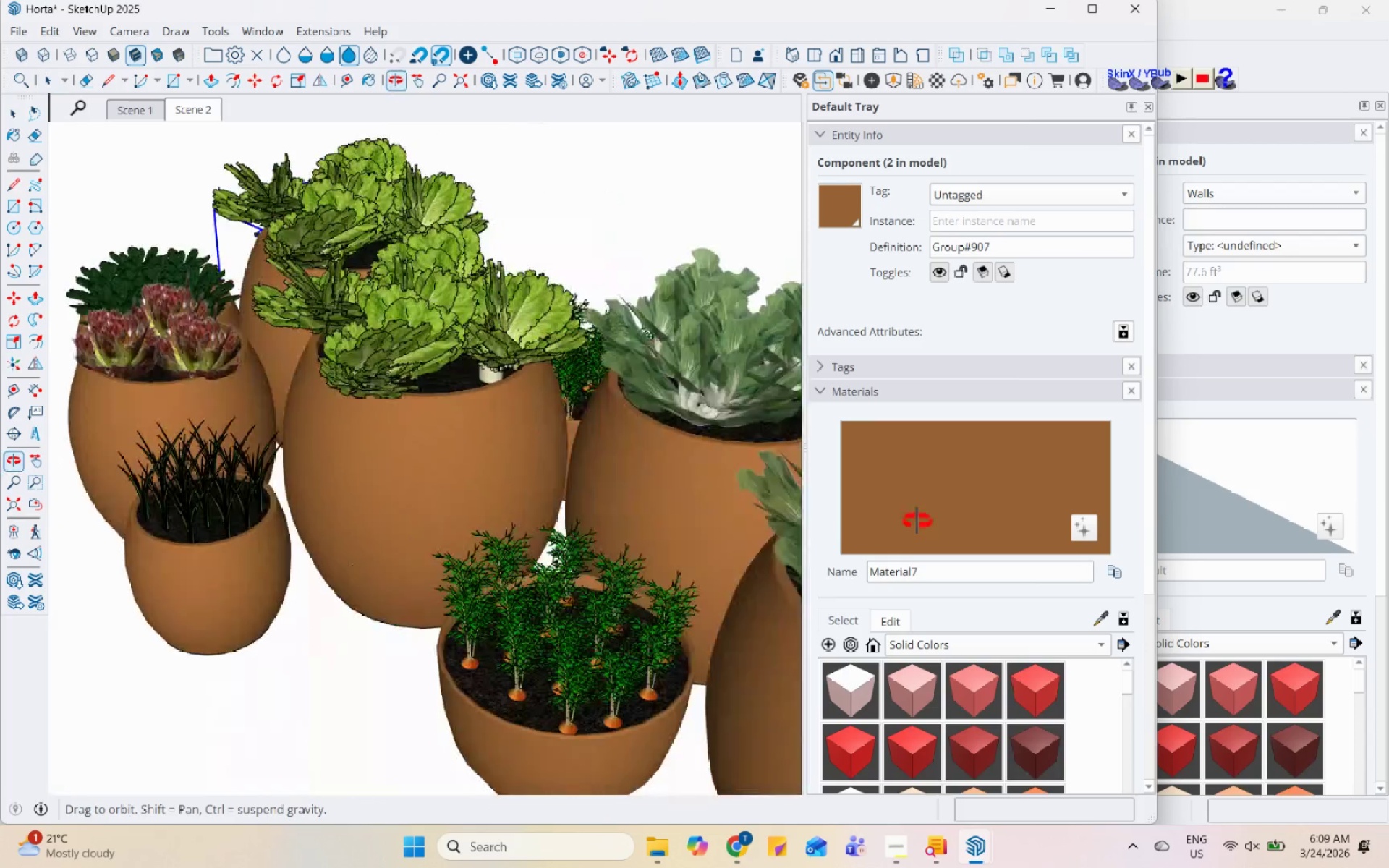 
left_click([554, 723])
 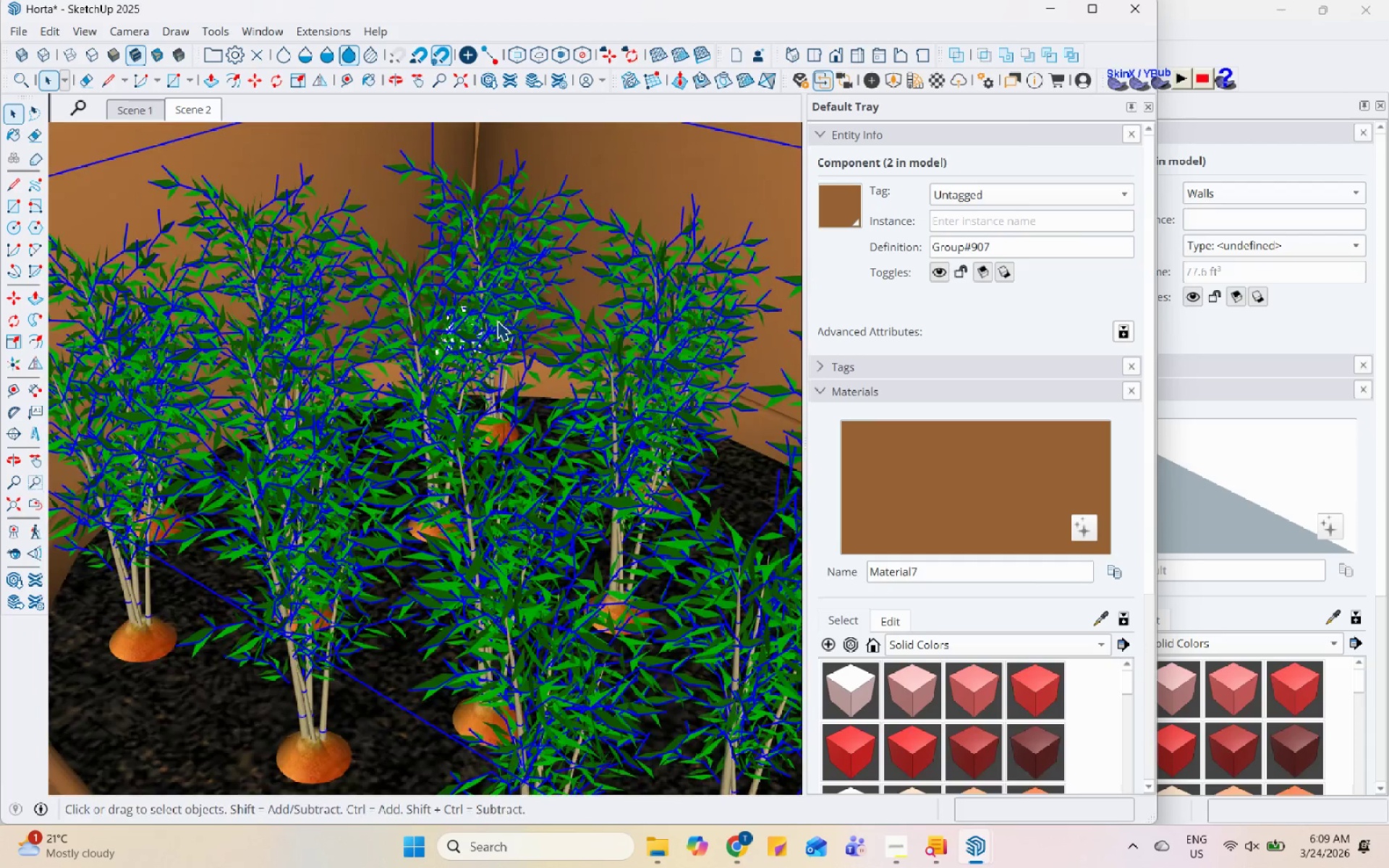 
scroll: coordinate [612, 634], scroll_direction: up, amount: 16.0
 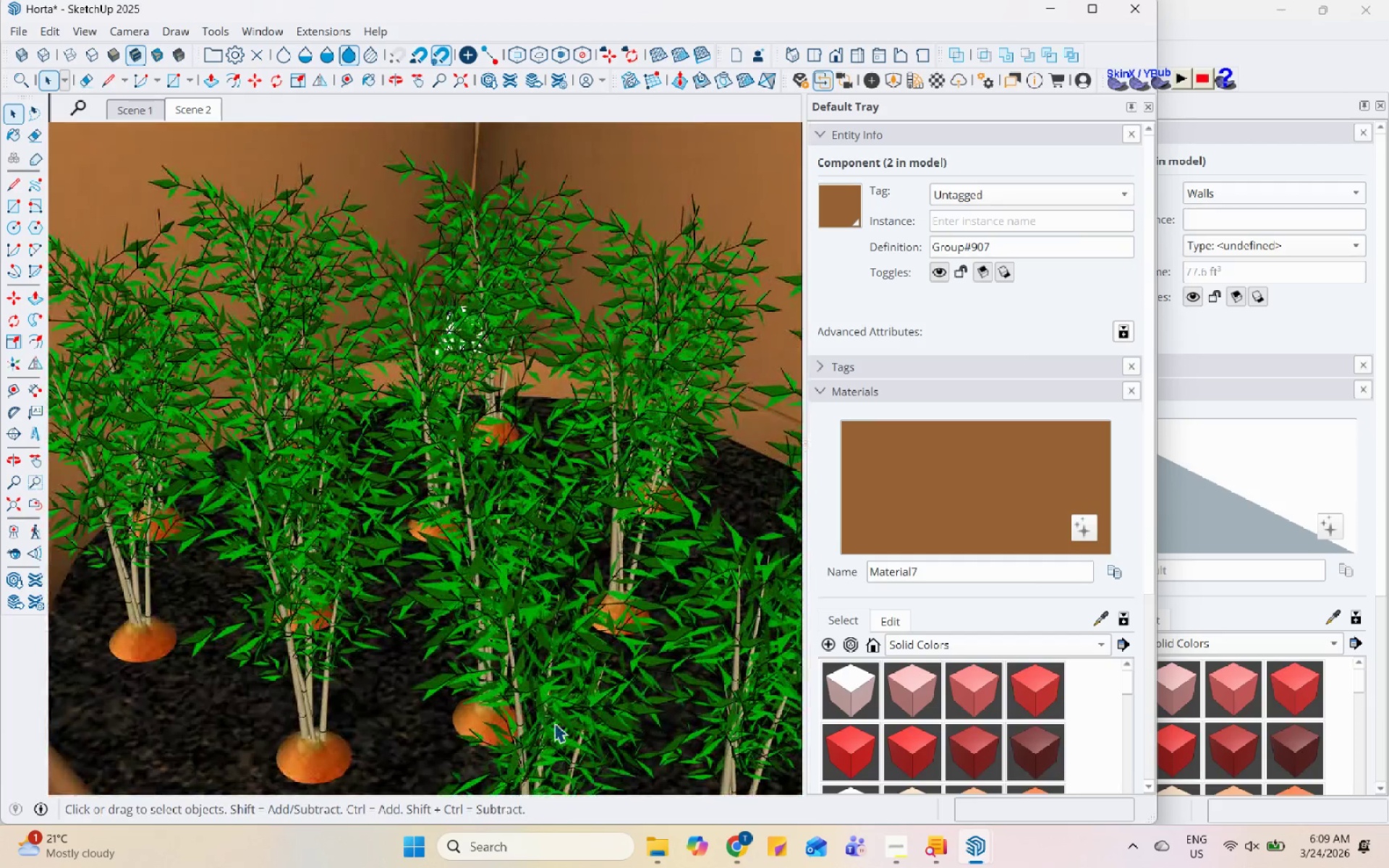 
scroll: coordinate [457, 249], scroll_direction: down, amount: 7.0
 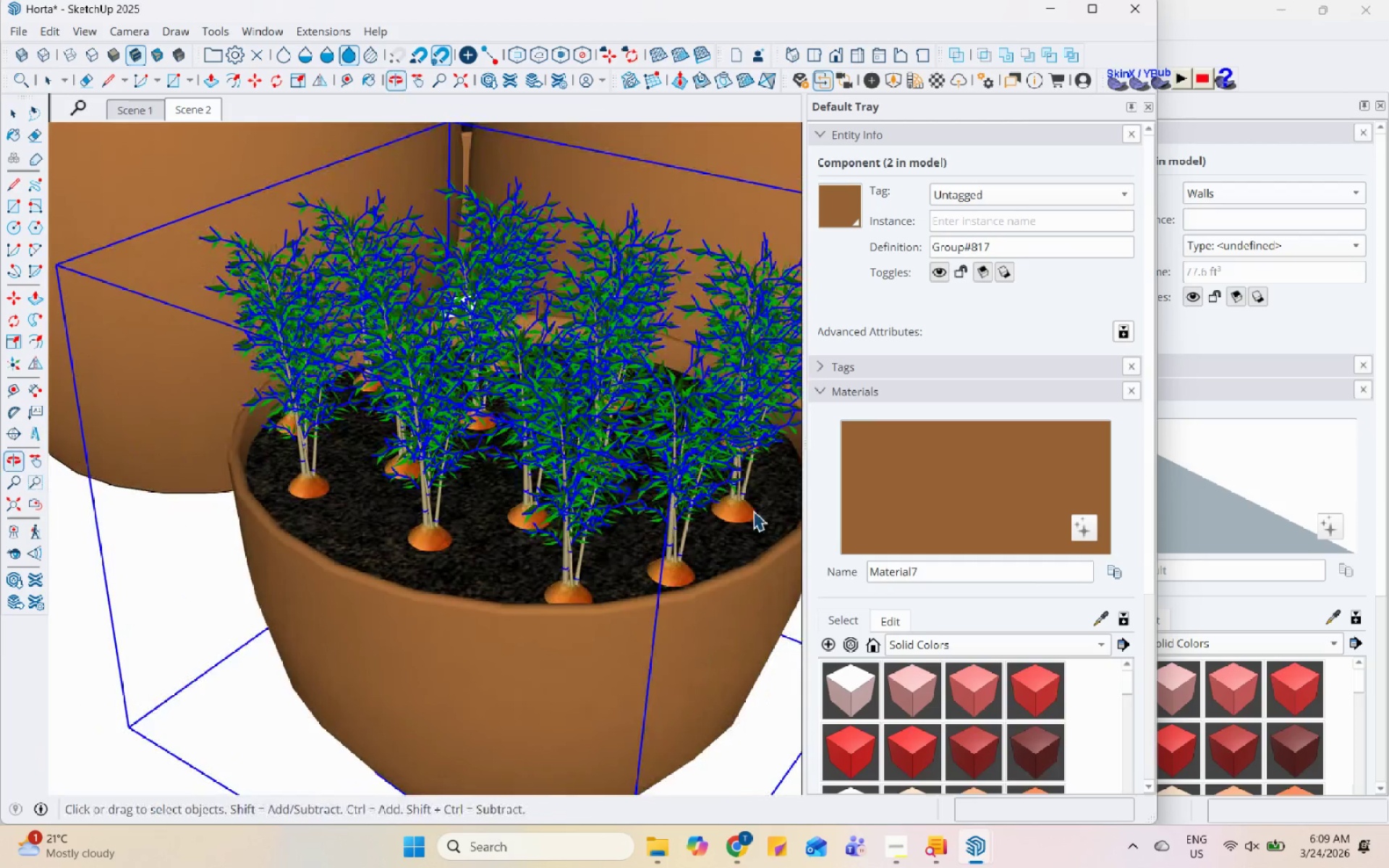 
right_click([558, 464])
 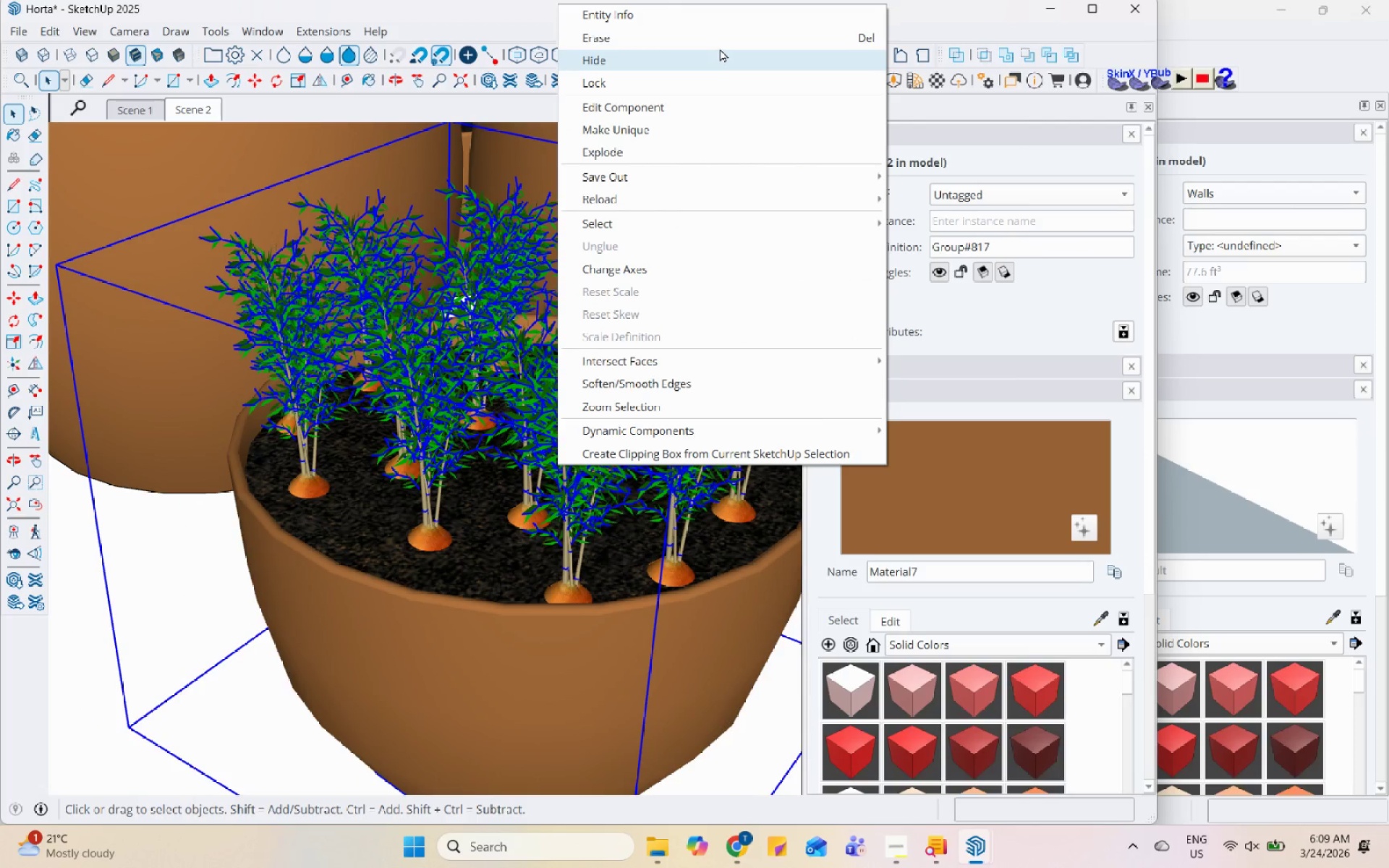 
left_click([392, 606])
 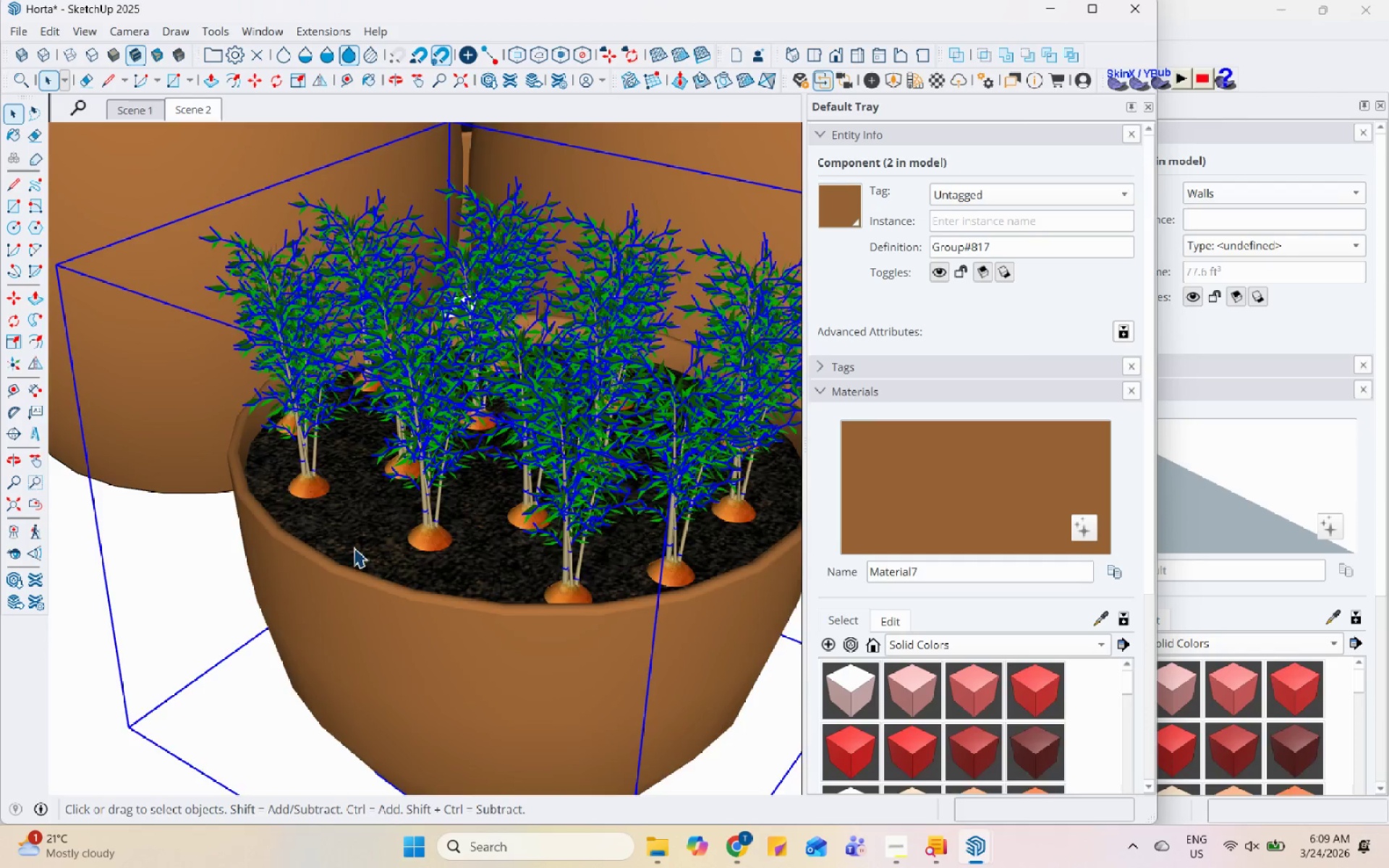 
scroll: coordinate [320, 485], scroll_direction: down, amount: 14.0
 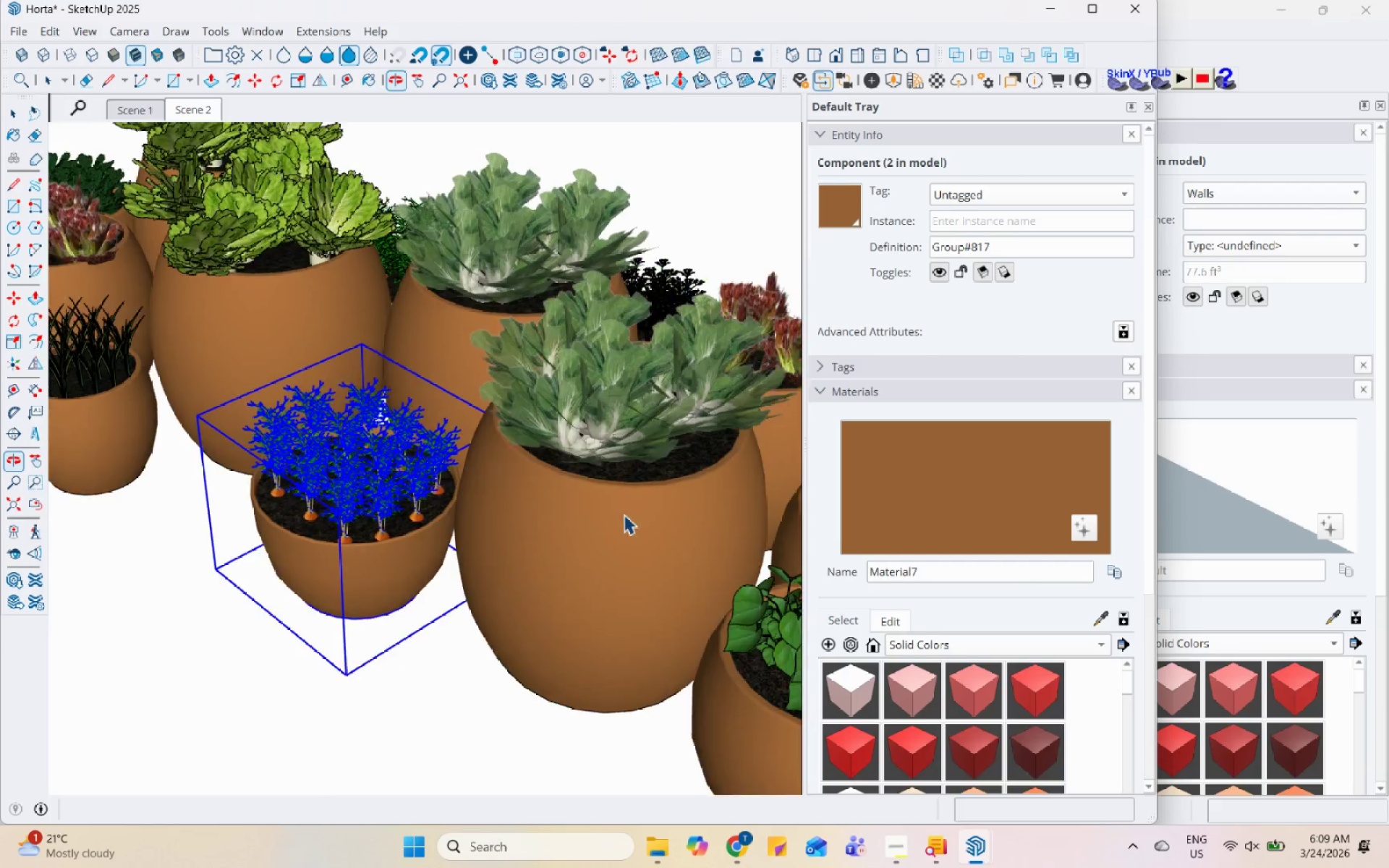 
right_click([367, 473])
 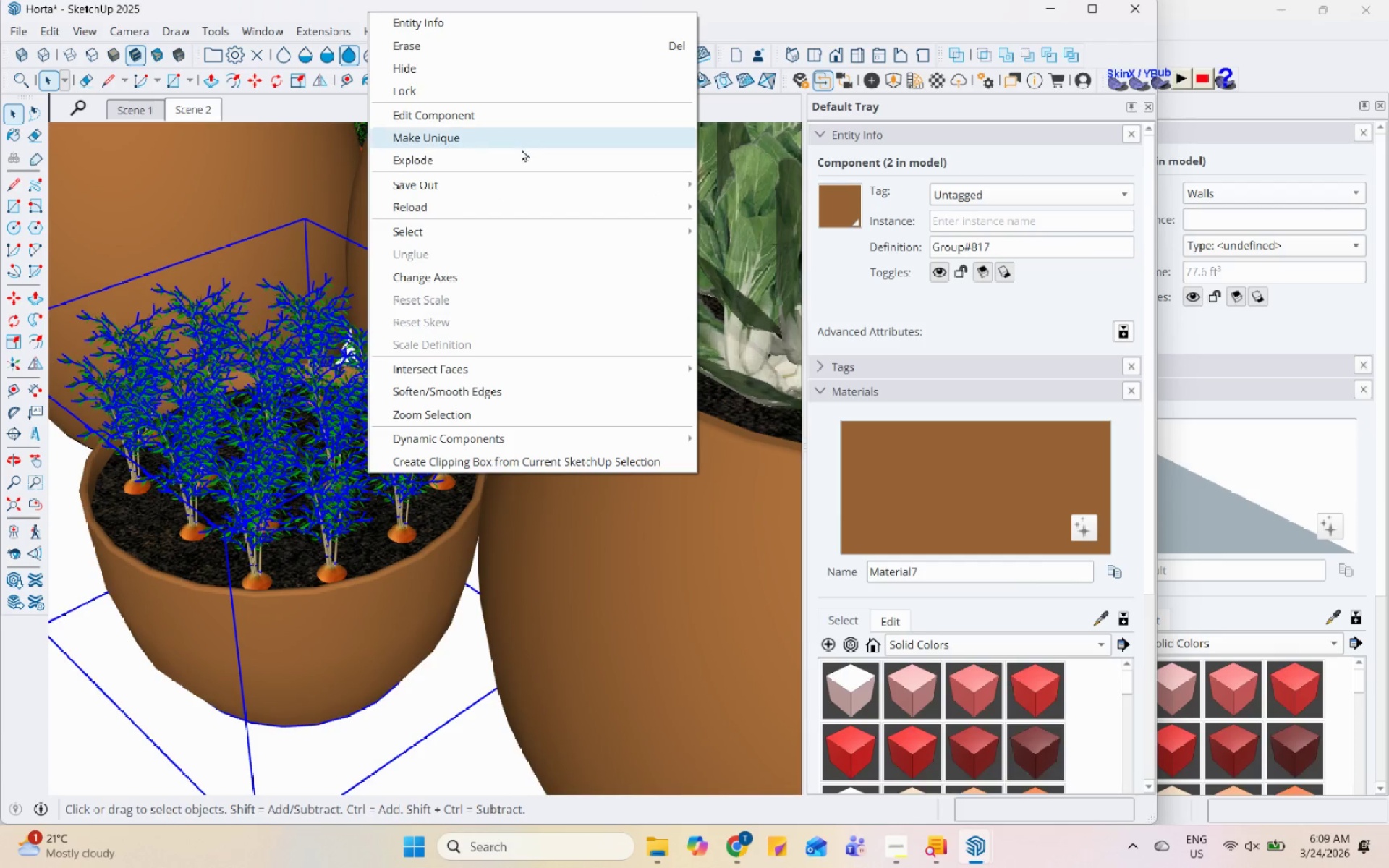 
scroll: coordinate [370, 492], scroll_direction: up, amount: 7.0
 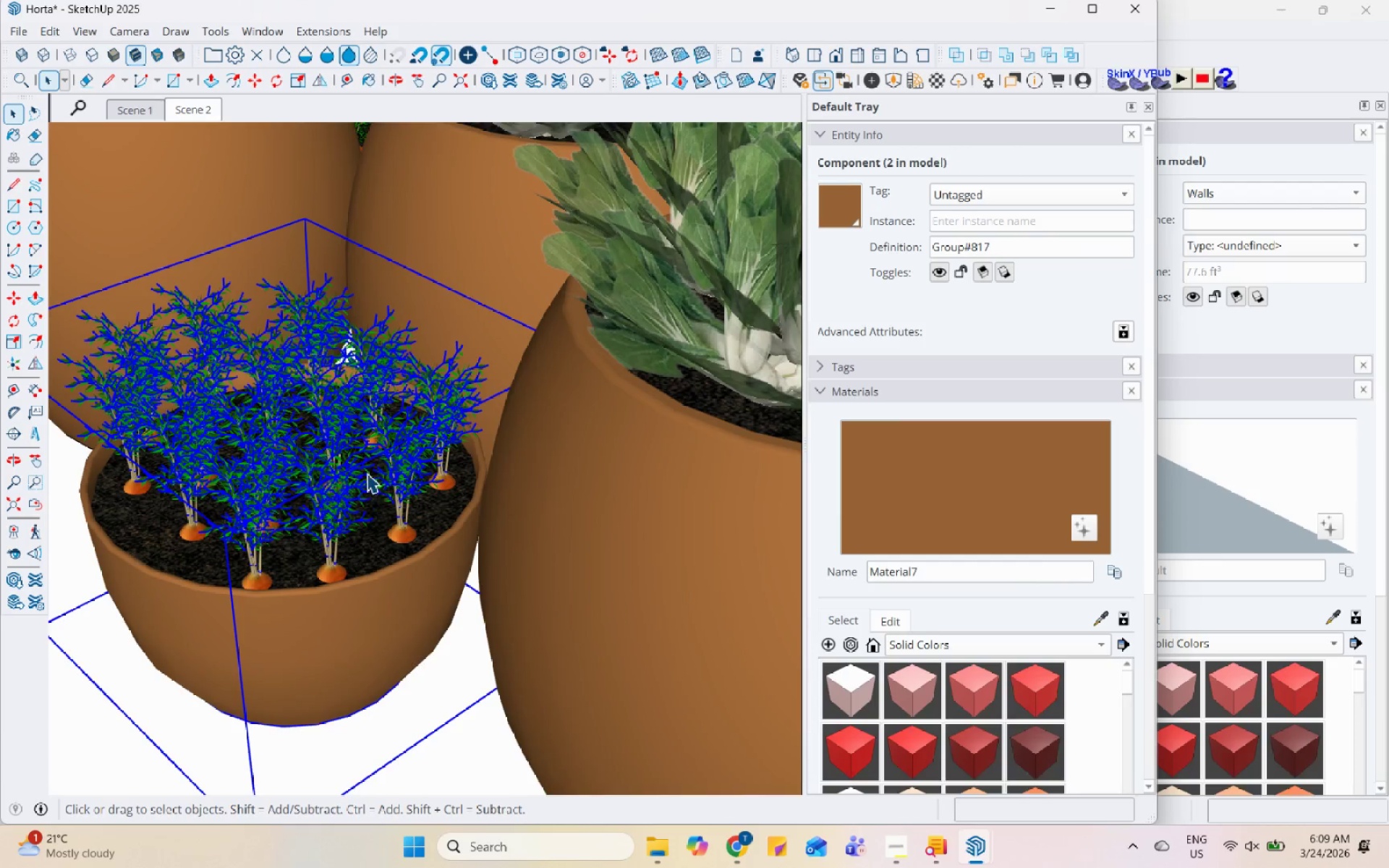 
left_click([519, 161])
 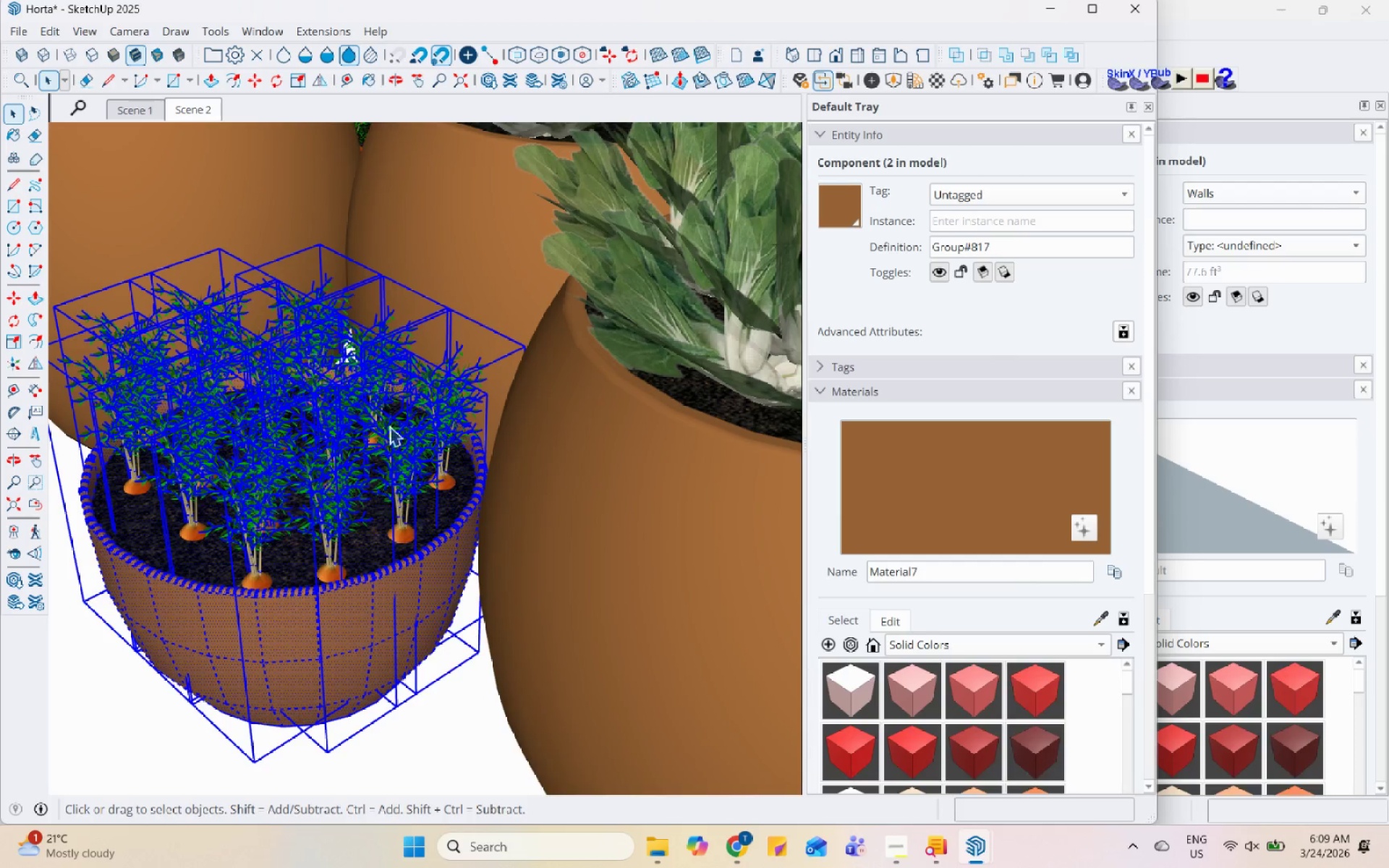 
left_click([345, 515])
 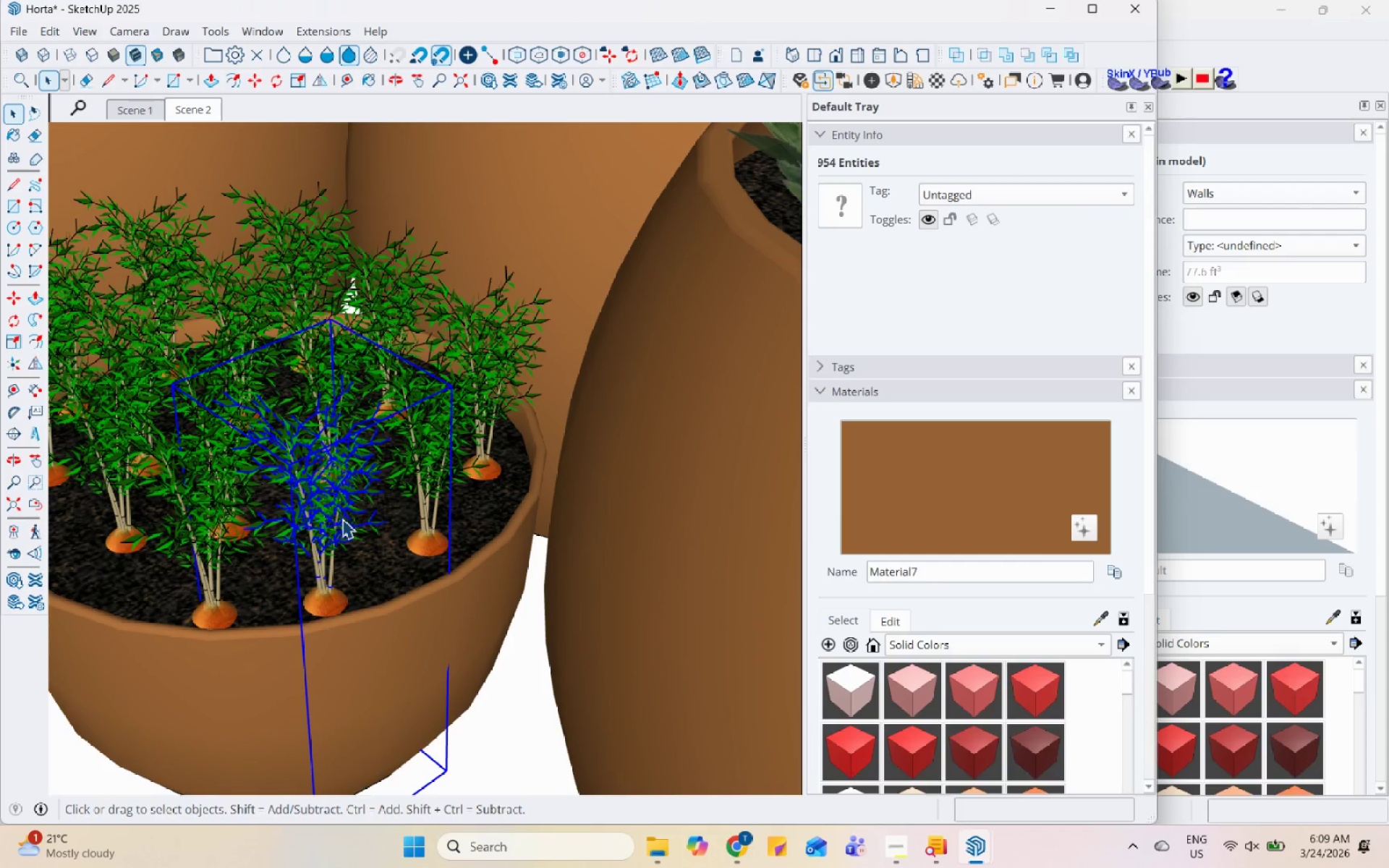 
scroll: coordinate [345, 514], scroll_direction: up, amount: 5.0
 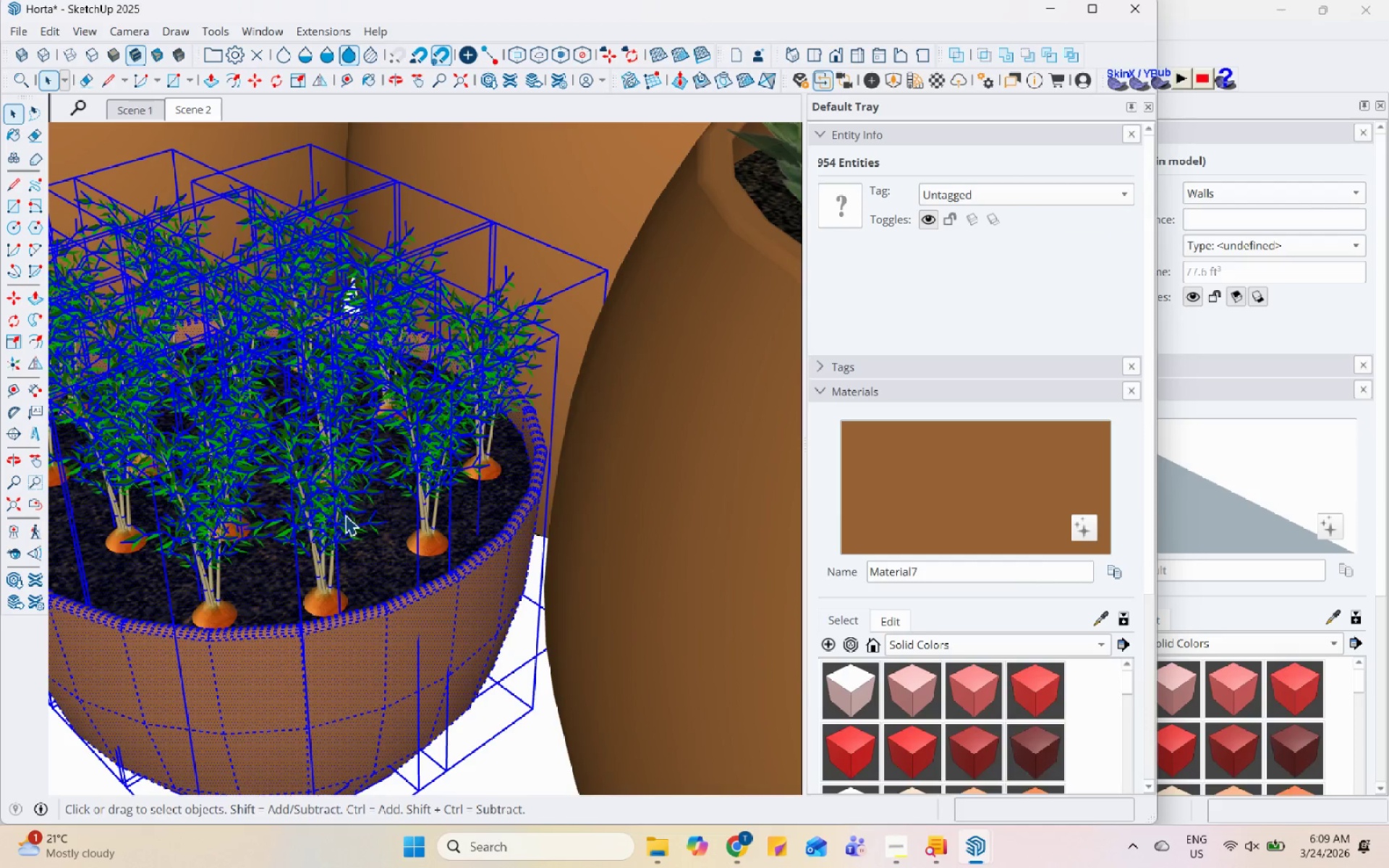 
left_click([539, 445])
 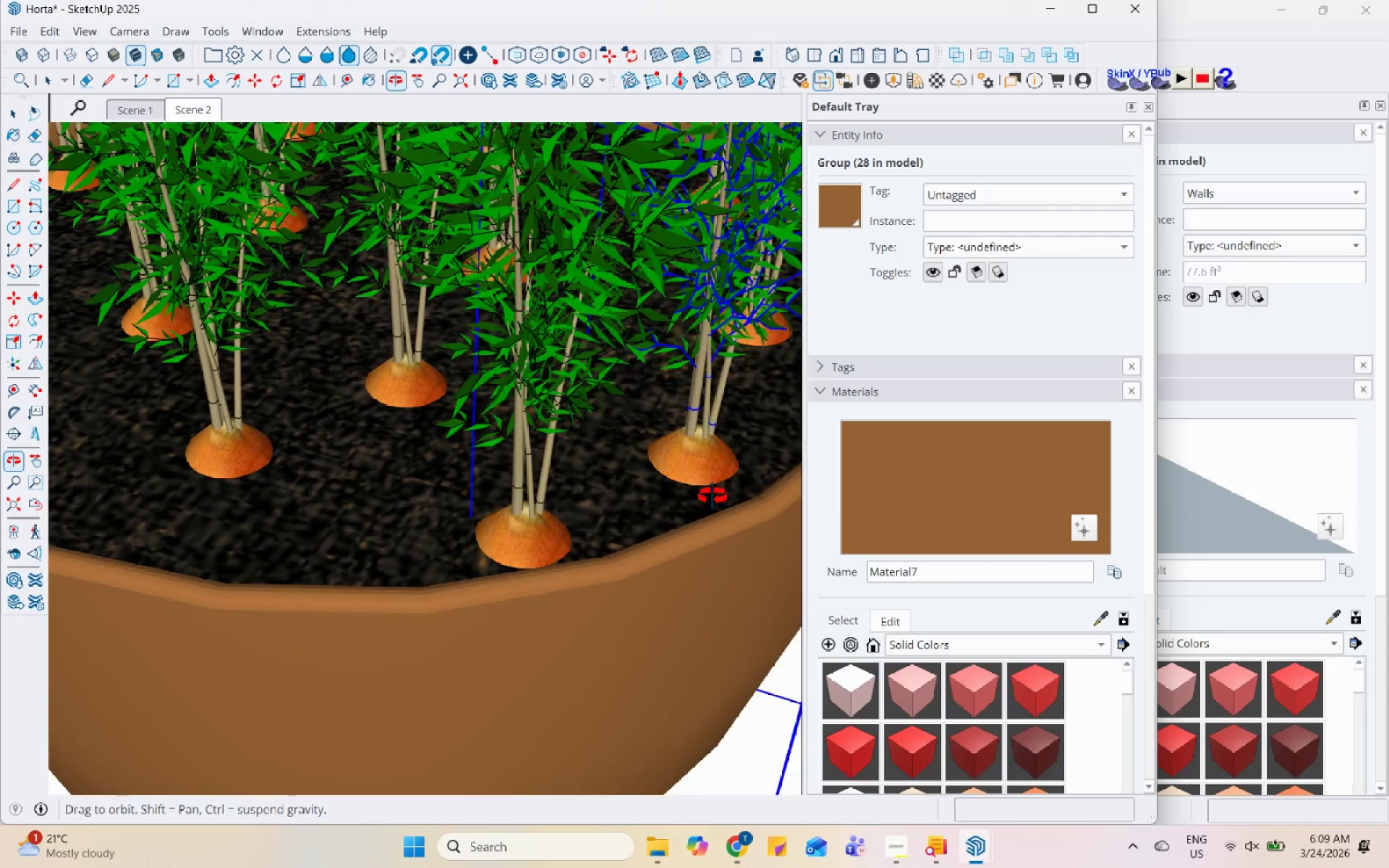 
scroll: coordinate [526, 498], scroll_direction: up, amount: 9.0
 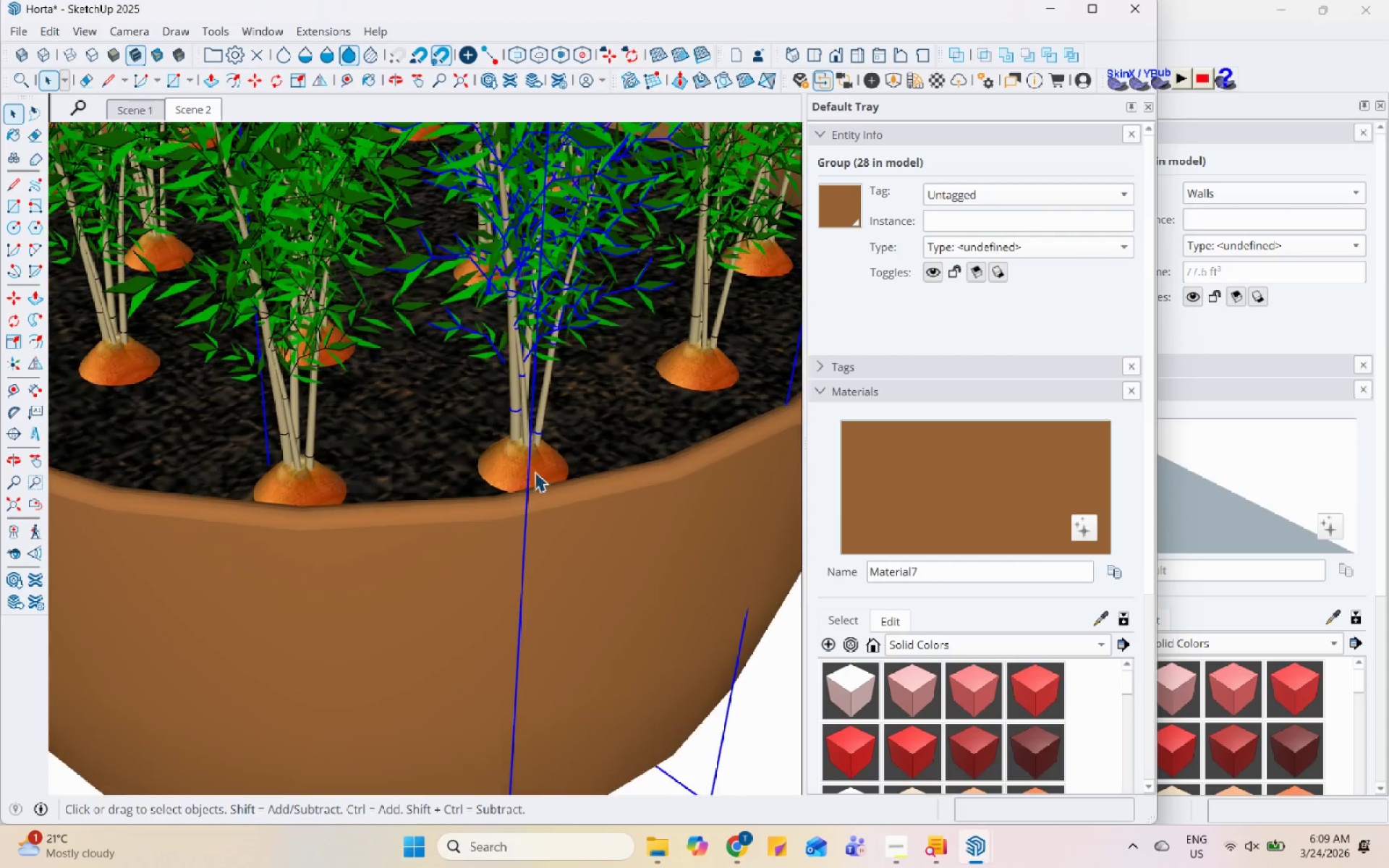 
scroll: coordinate [569, 492], scroll_direction: down, amount: 11.0
 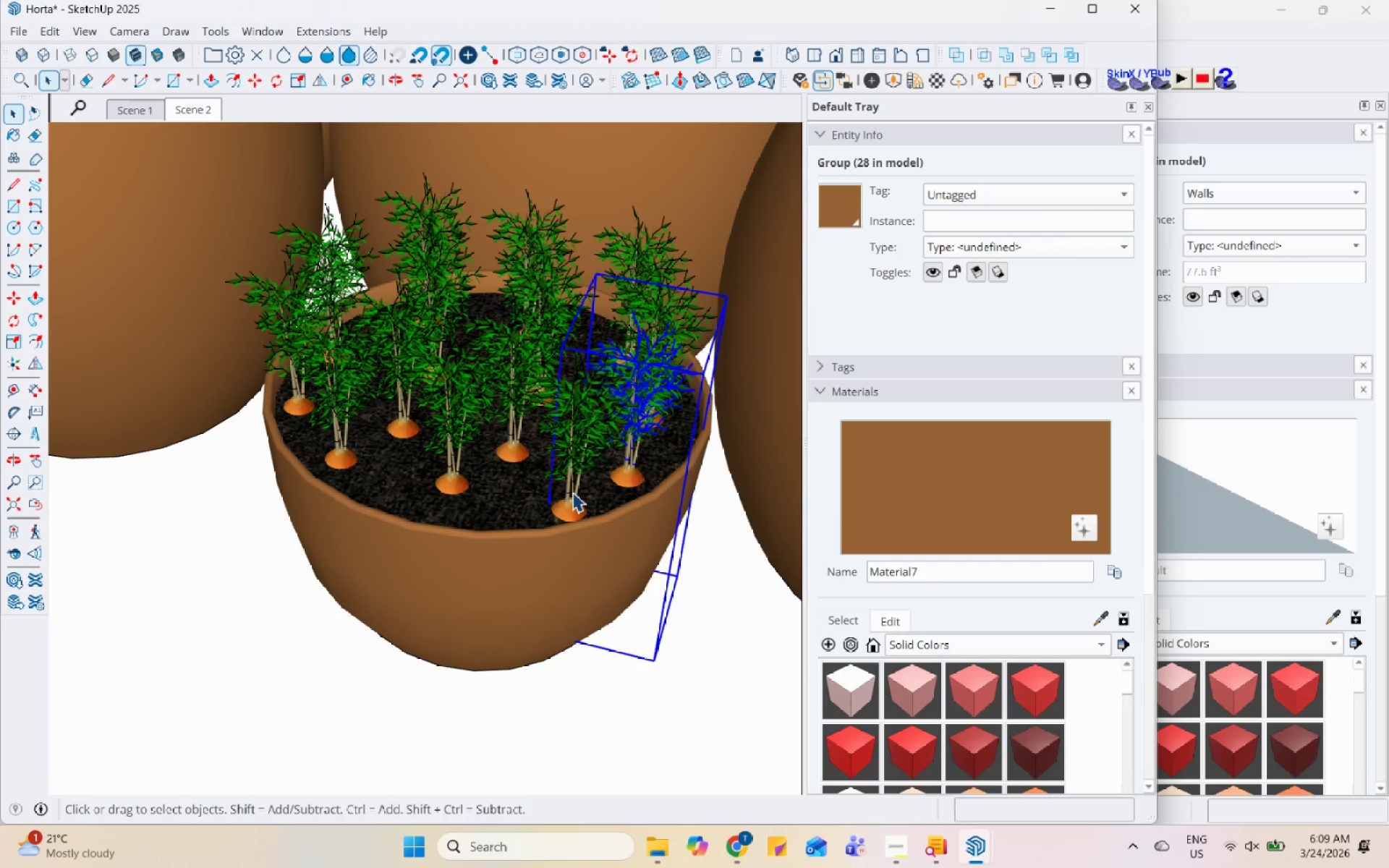 
key(Control+C)
 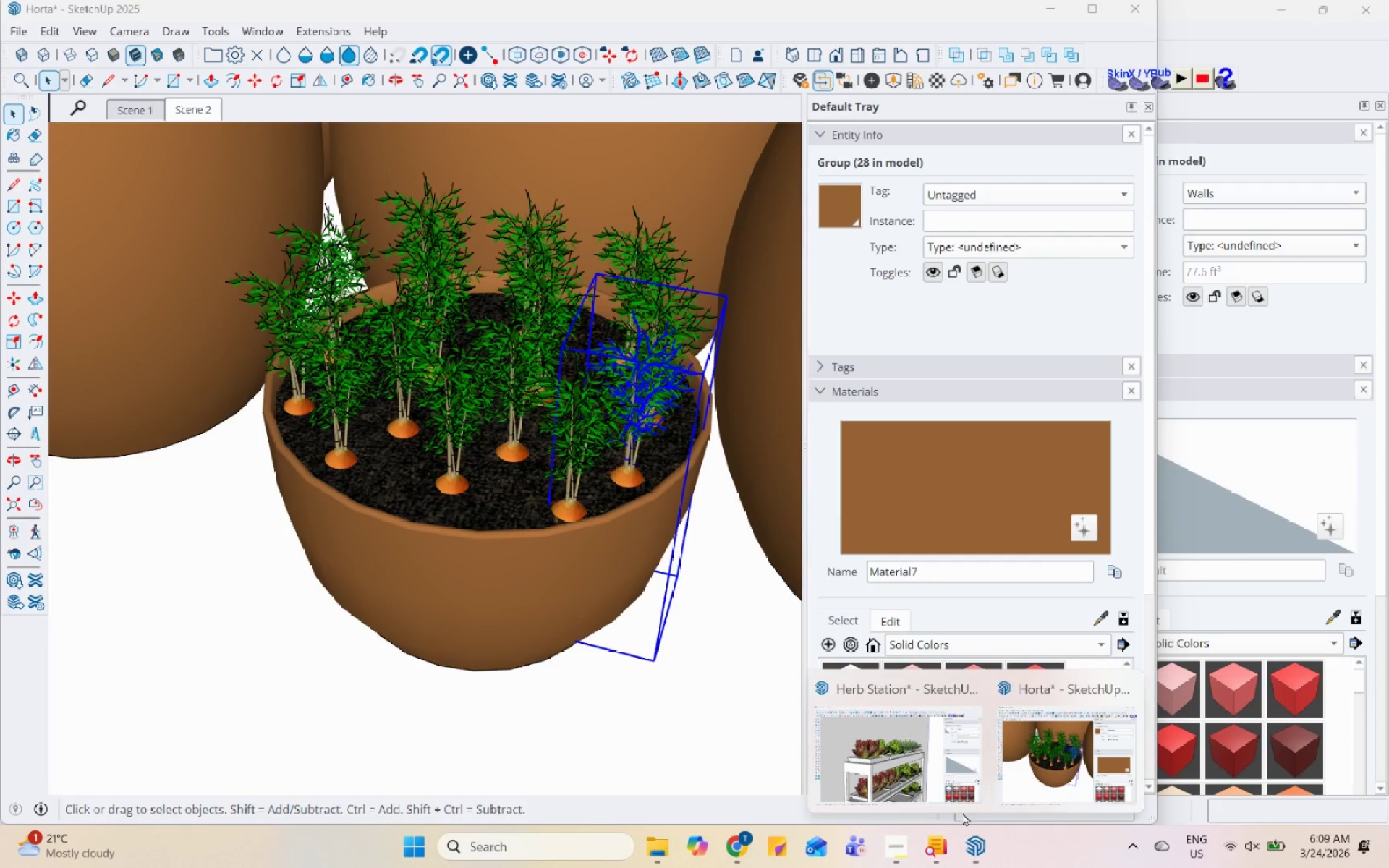 
left_click([933, 780])
 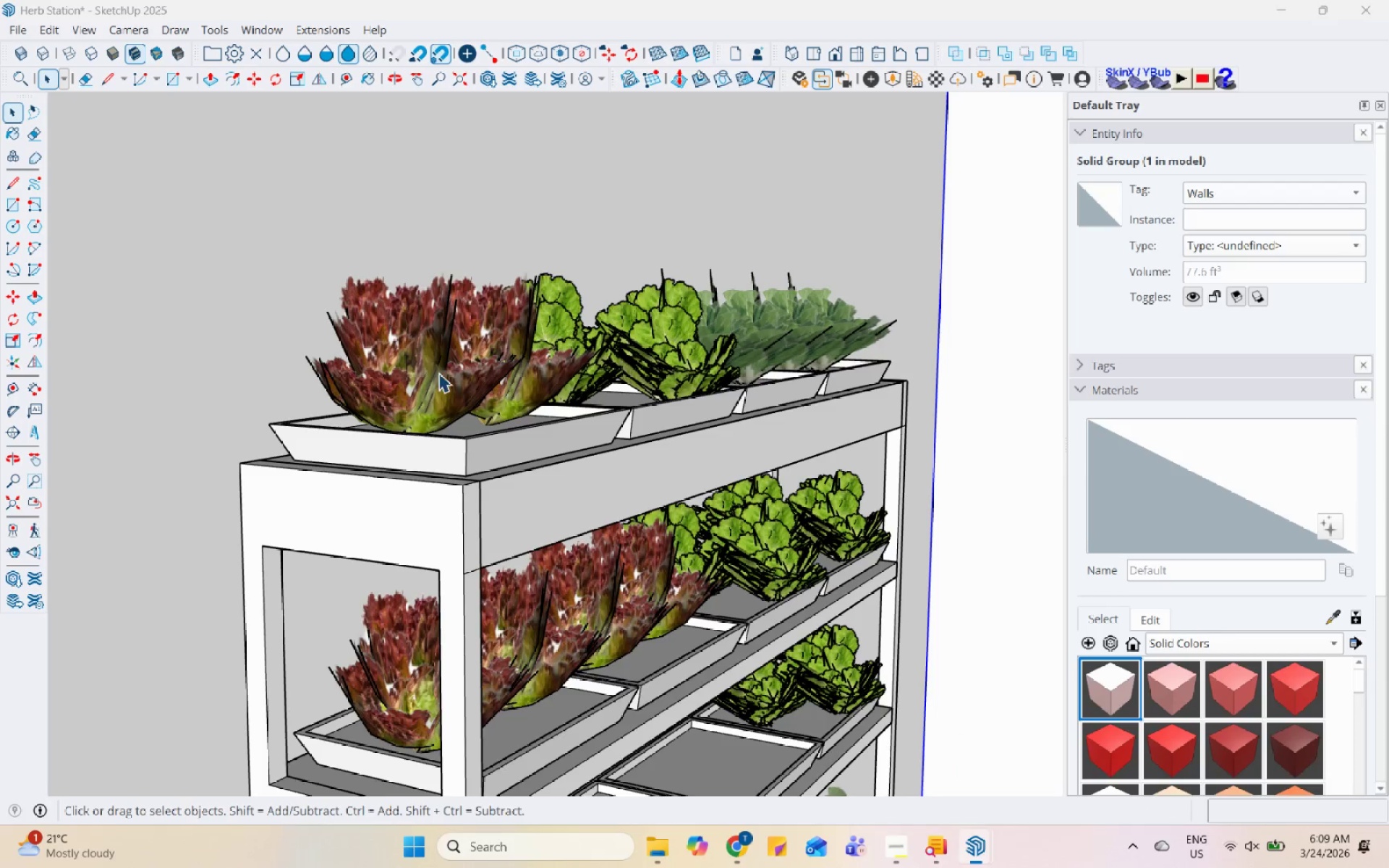 
scroll: coordinate [413, 337], scroll_direction: down, amount: 5.0
 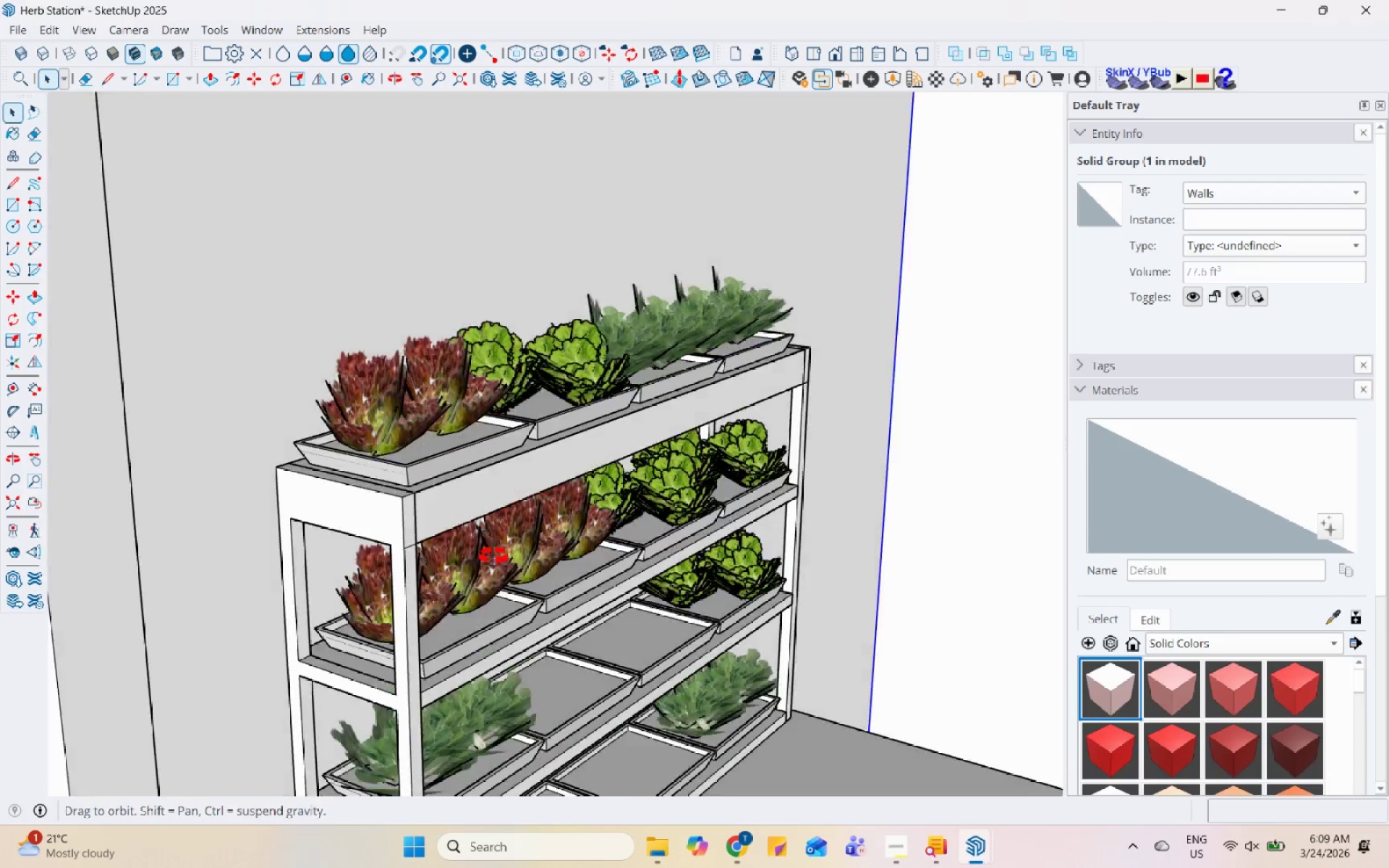 
key(Control+V)
 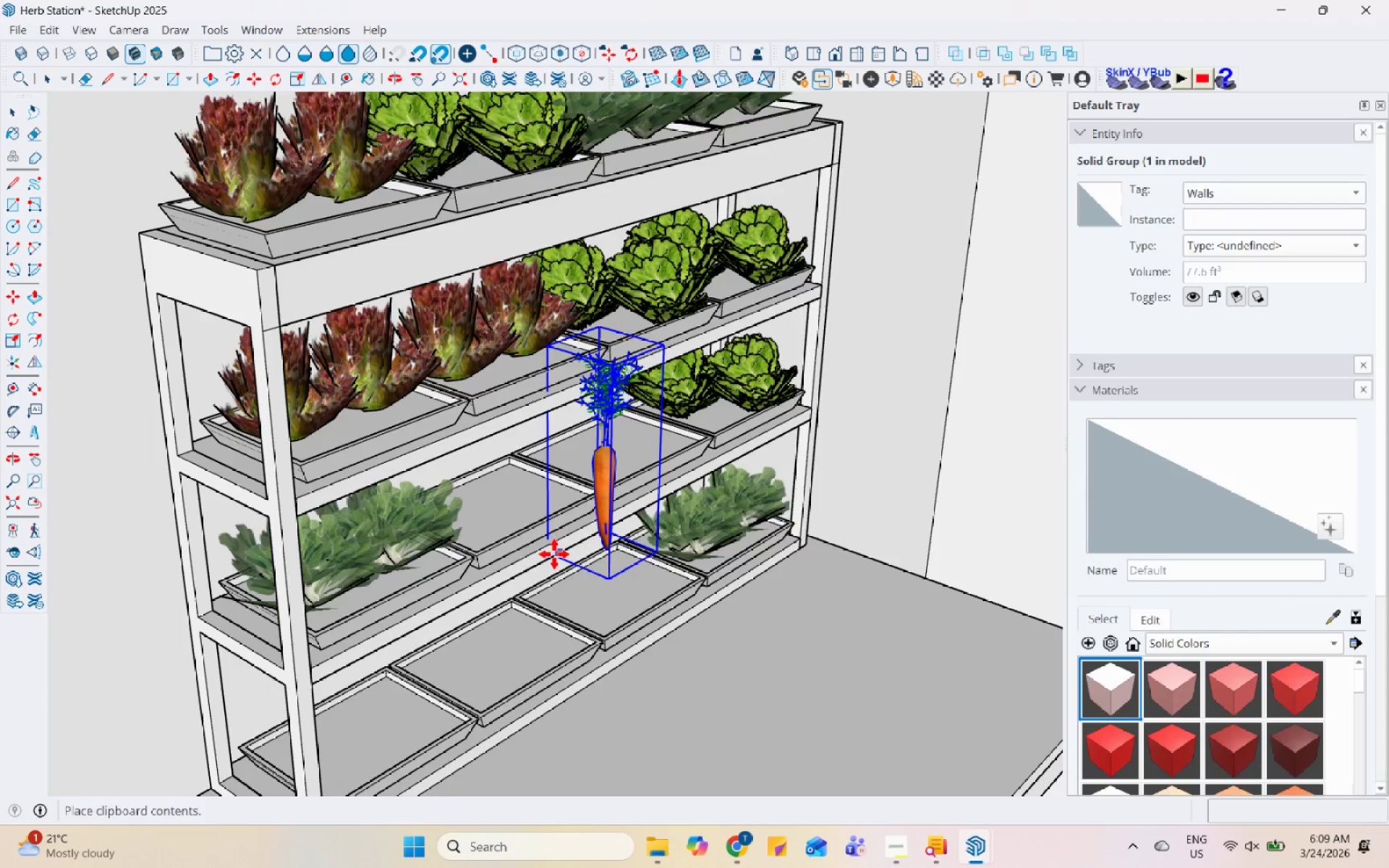 
scroll: coordinate [560, 593], scroll_direction: none, amount: 0.0
 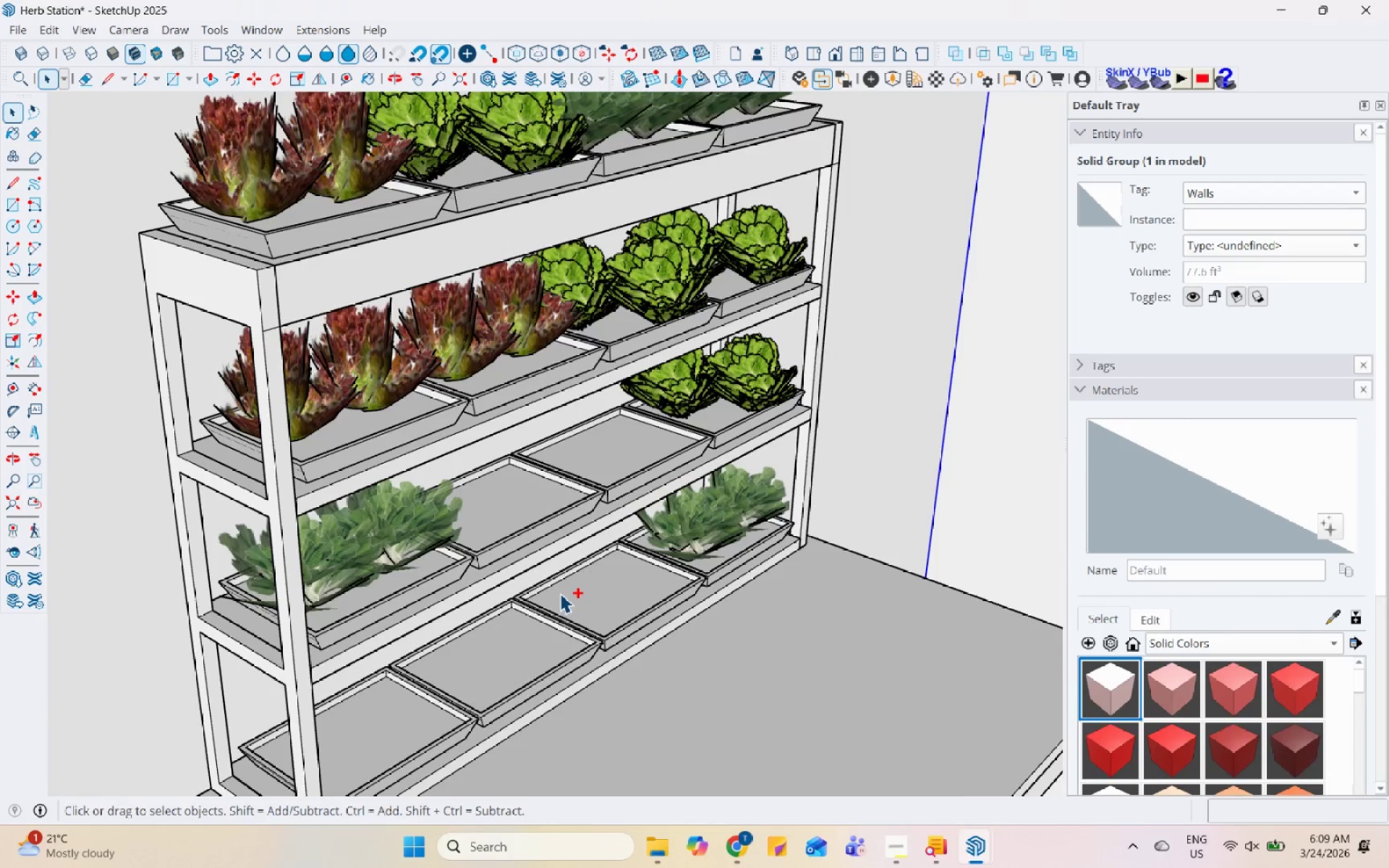 
scroll: coordinate [511, 570], scroll_direction: up, amount: 5.0
 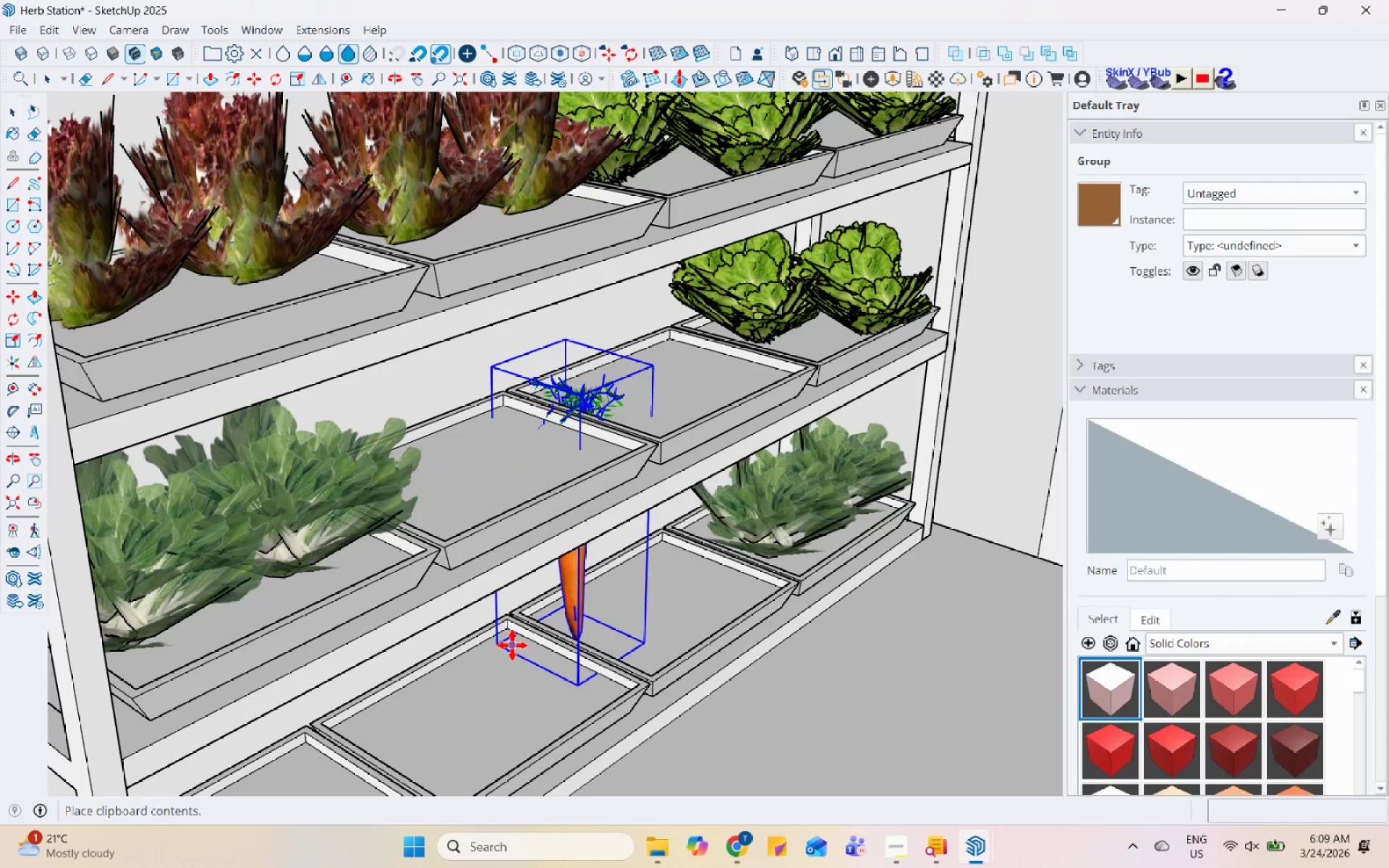 
key(Space)
 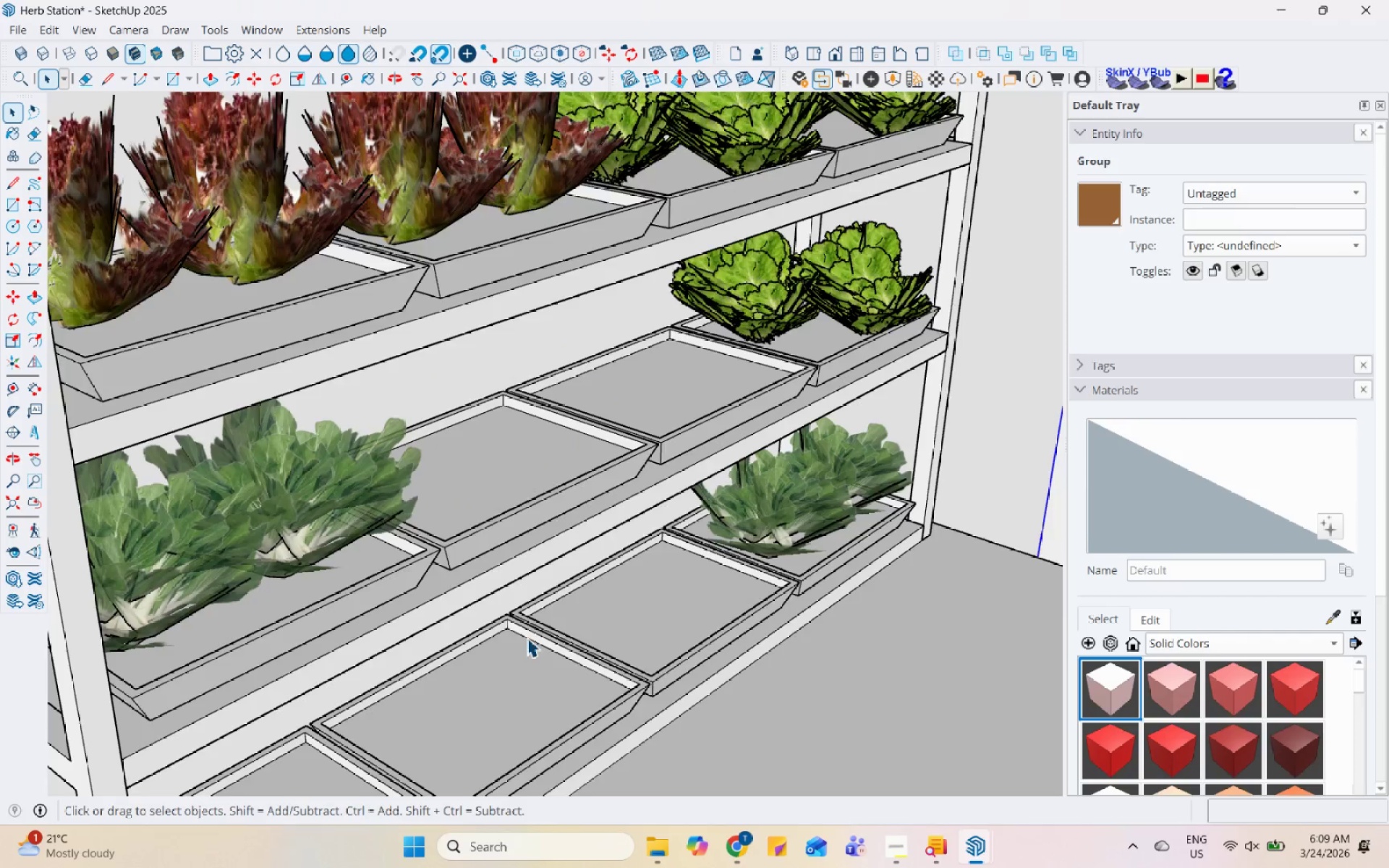 
scroll: coordinate [552, 623], scroll_direction: down, amount: 5.0
 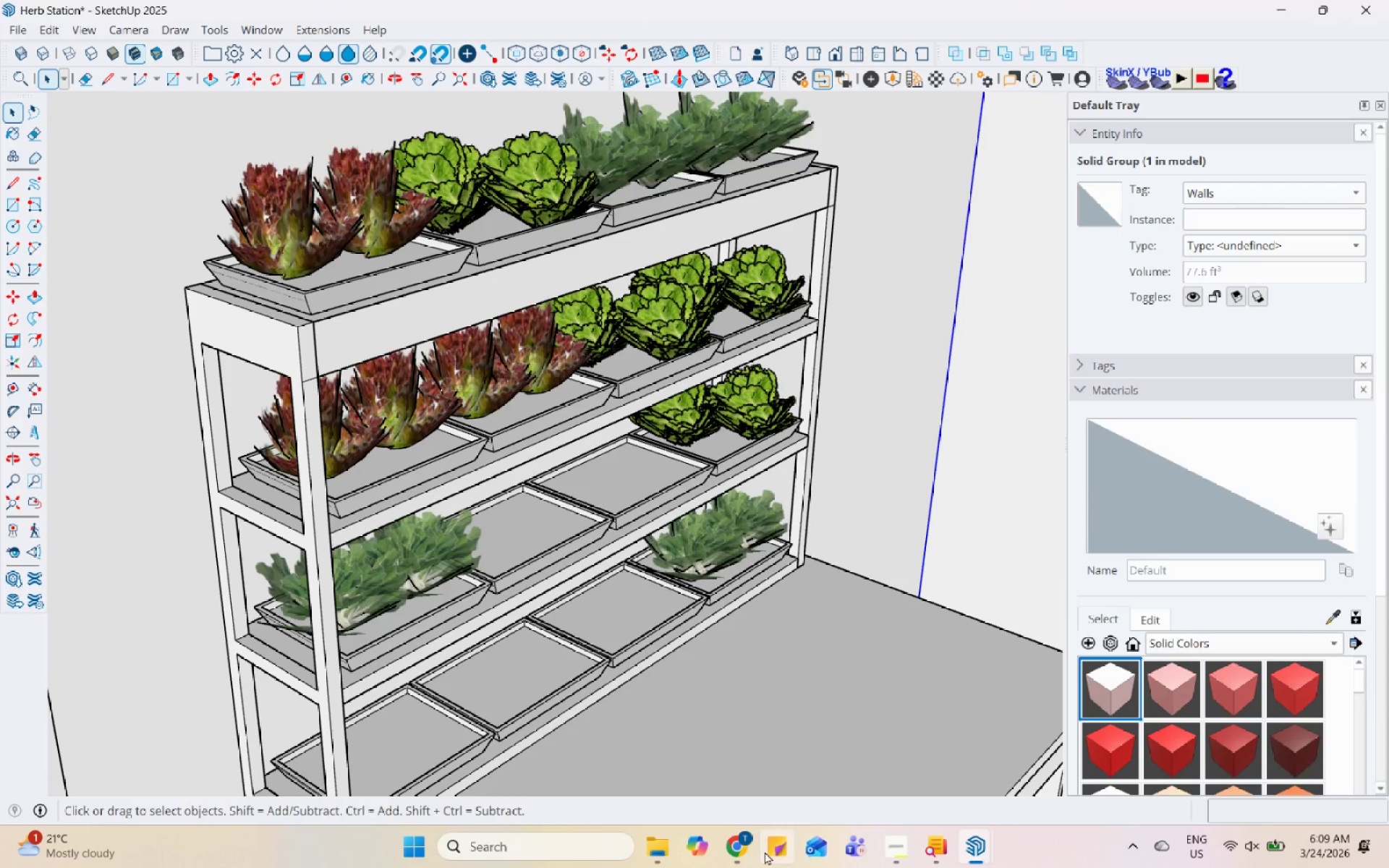 
left_click([742, 851])
 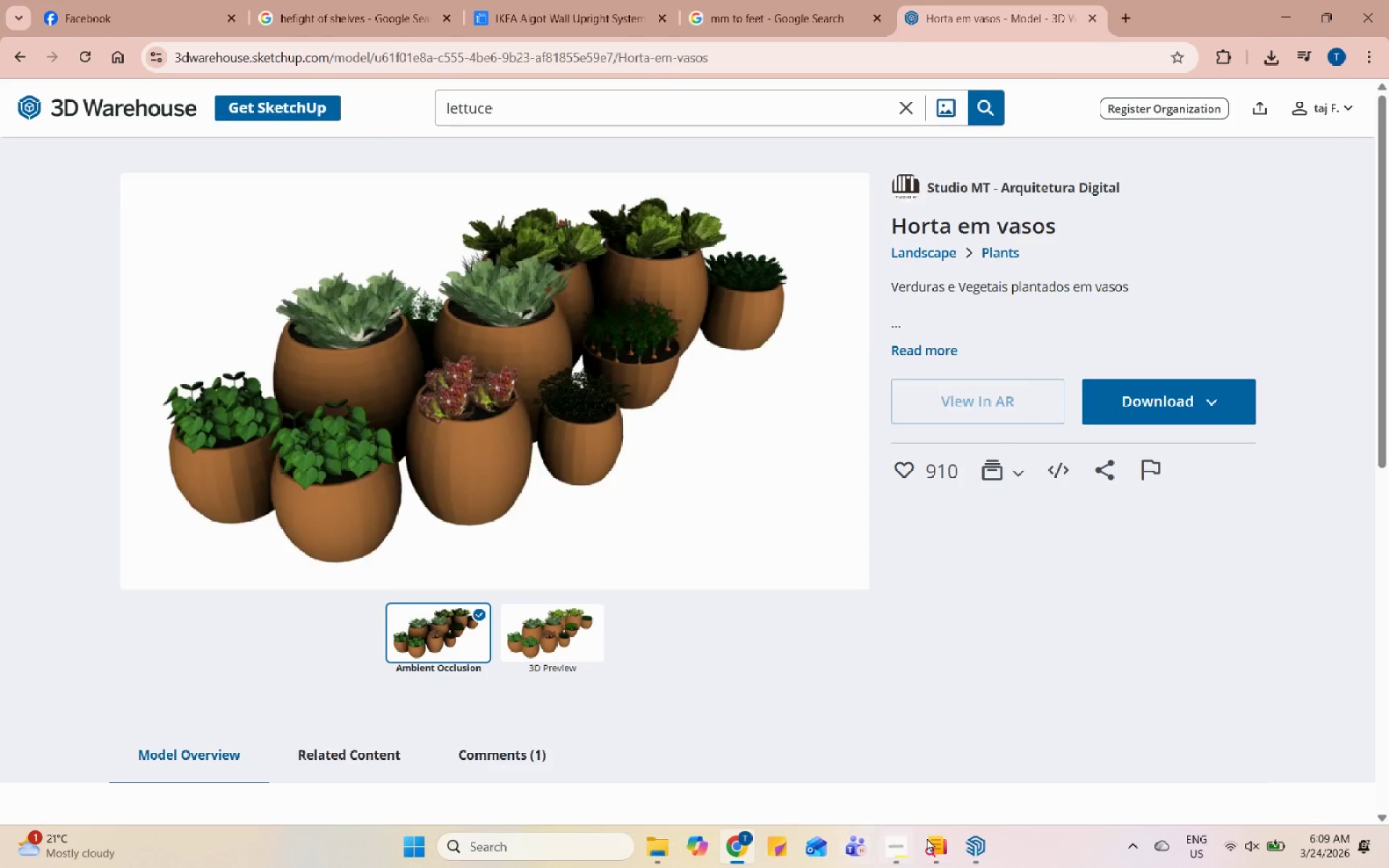 
double_click([972, 845])
 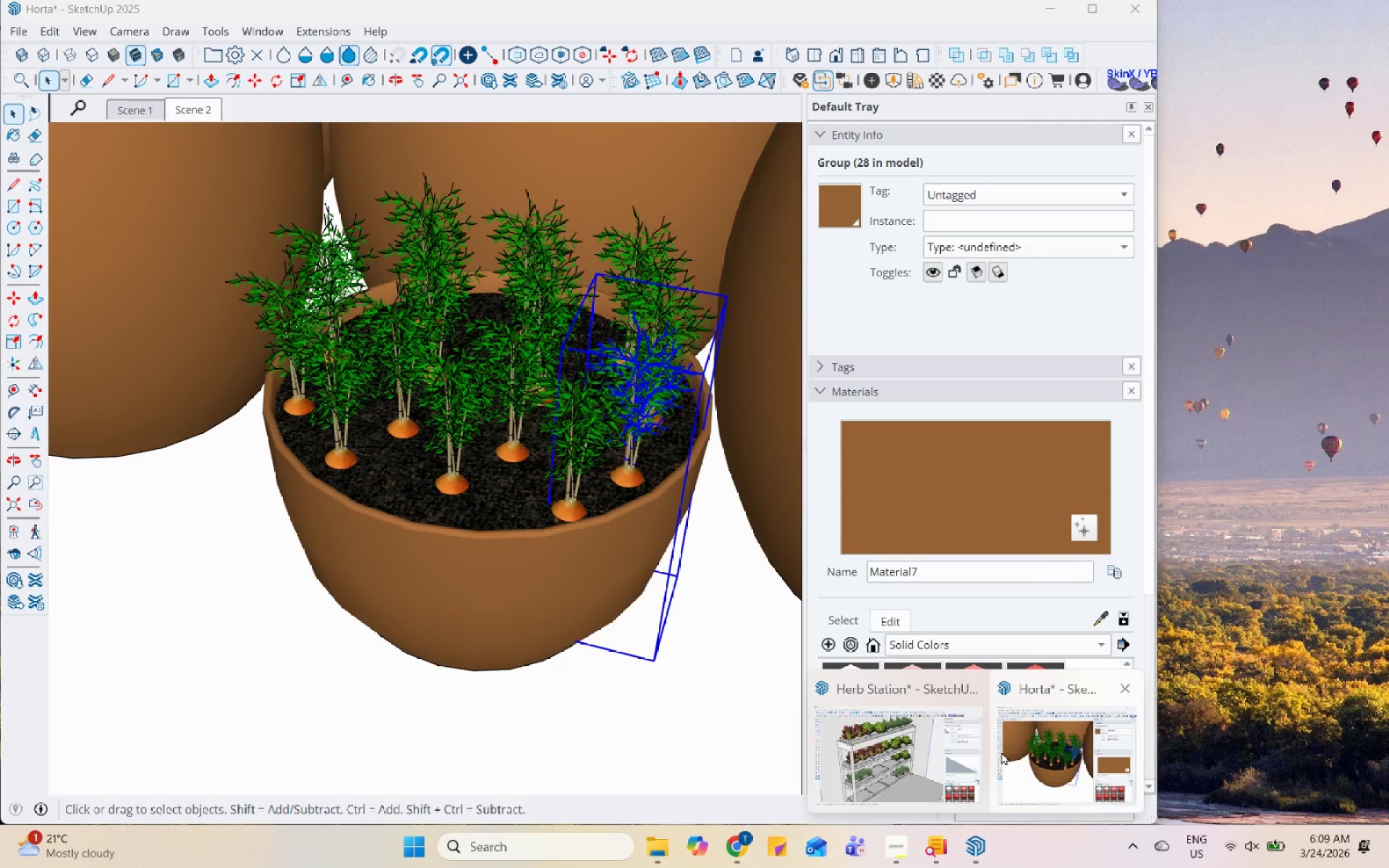 
left_click([1034, 744])
 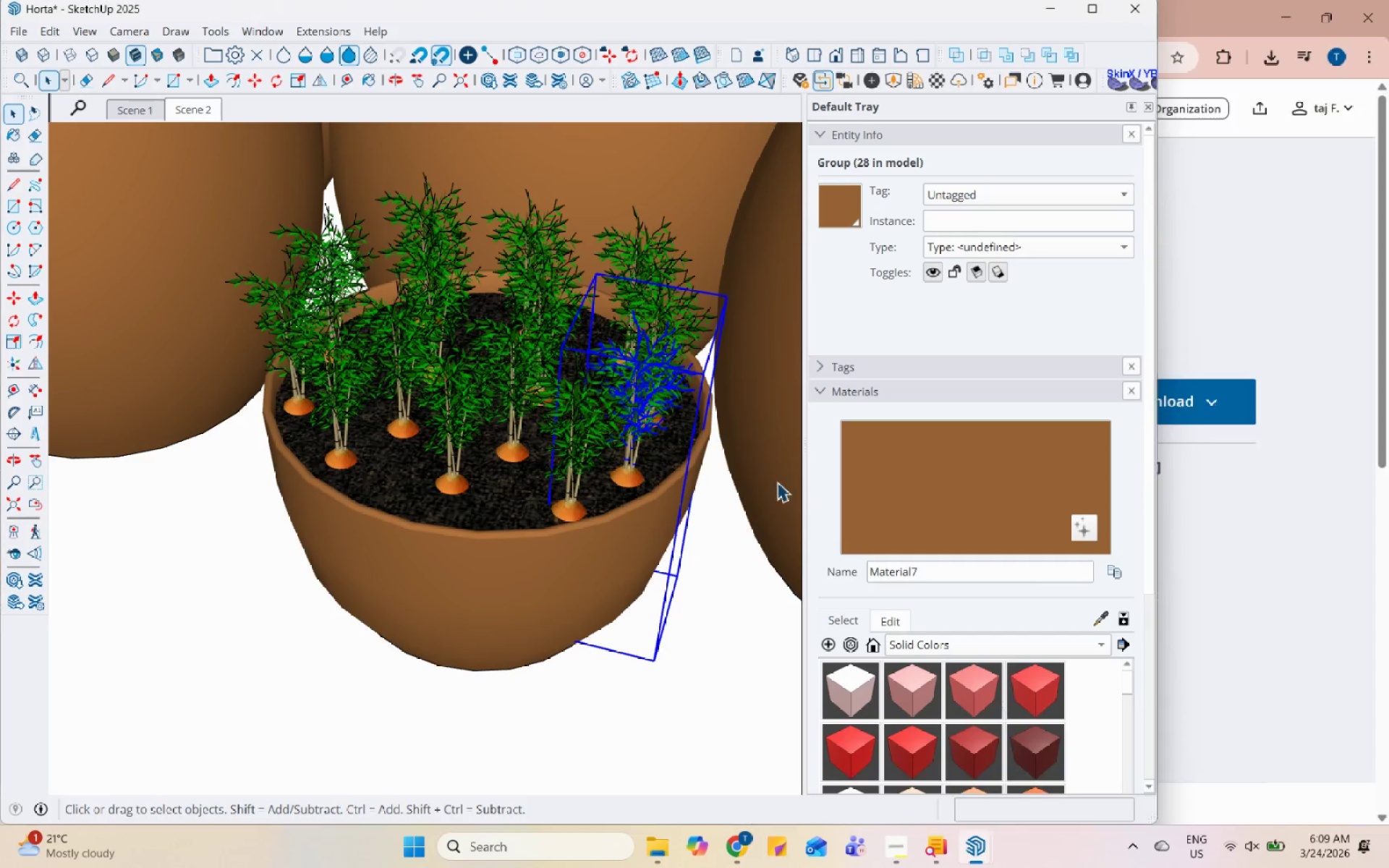 
scroll: coordinate [295, 637], scroll_direction: down, amount: 12.0
 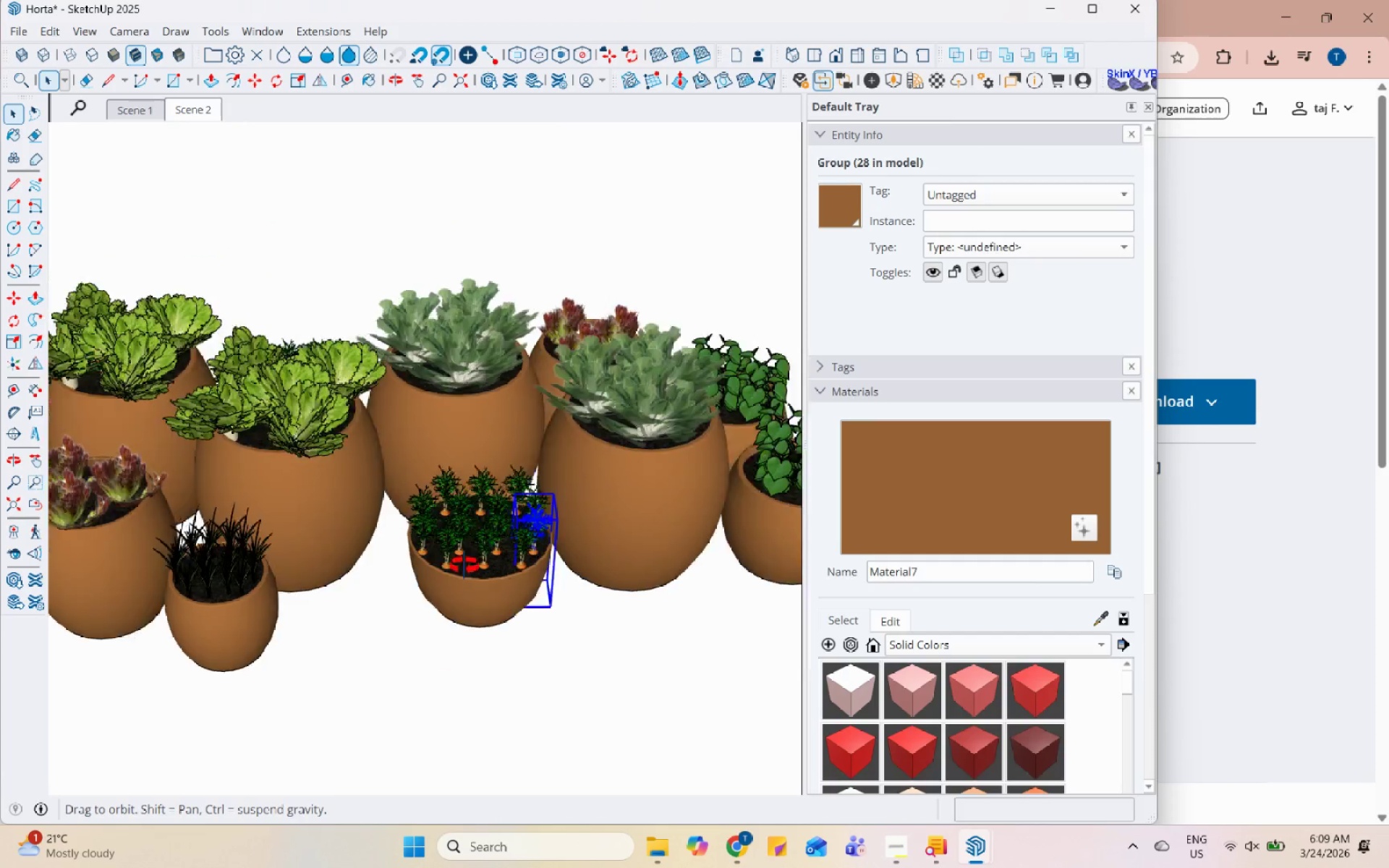 
left_click([343, 592])
 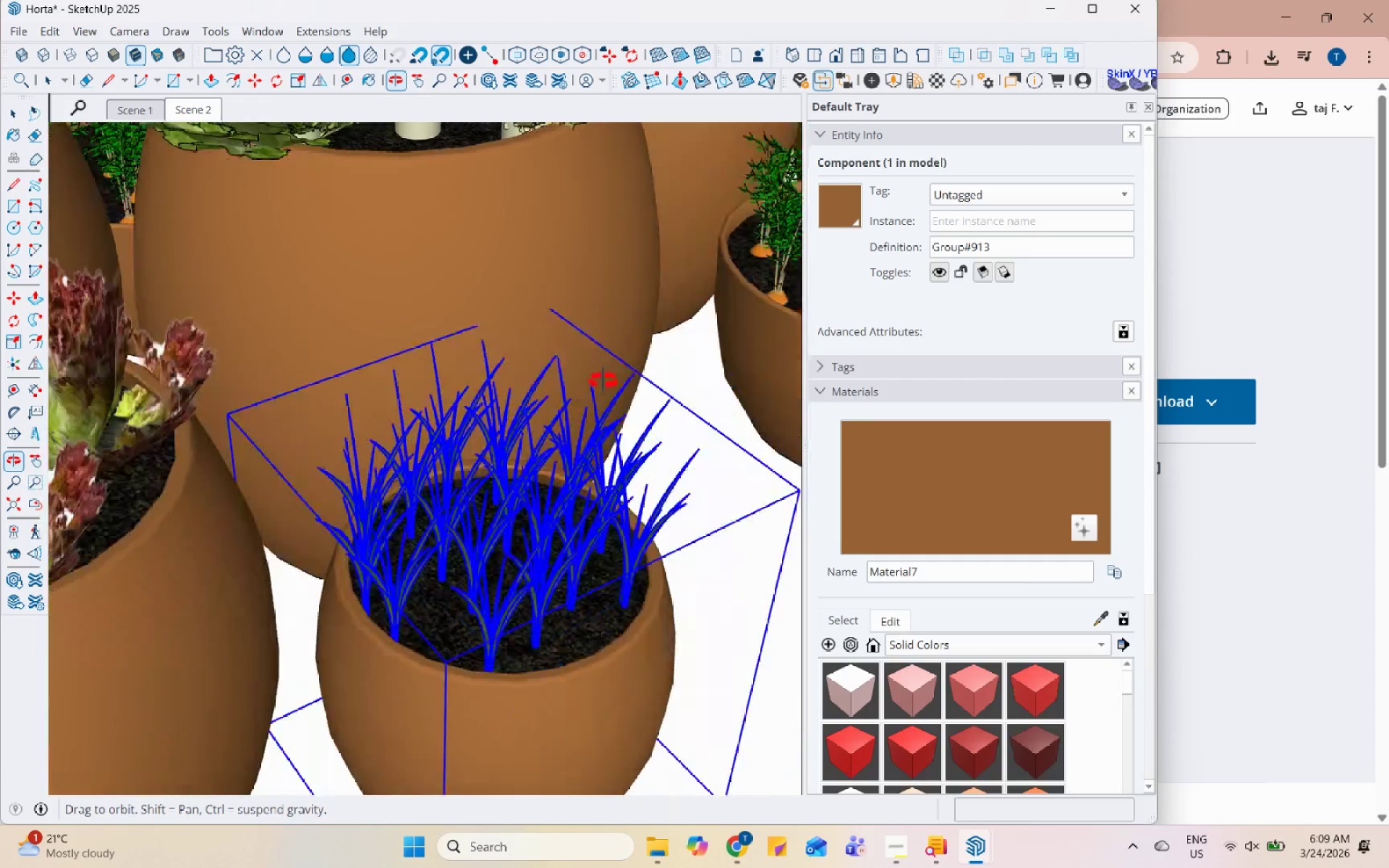 
scroll: coordinate [507, 311], scroll_direction: up, amount: 11.0
 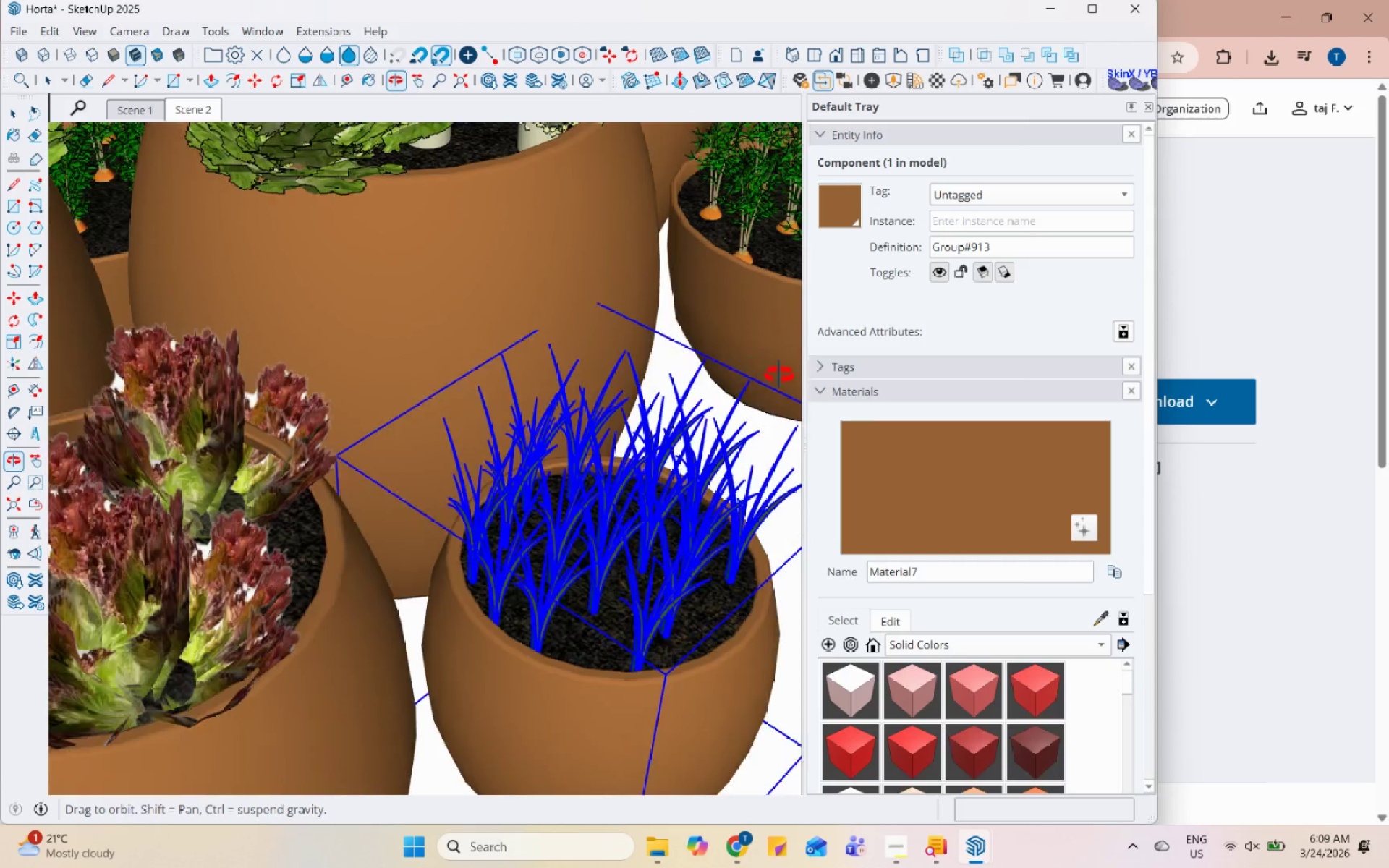 
scroll: coordinate [577, 395], scroll_direction: down, amount: 7.0
 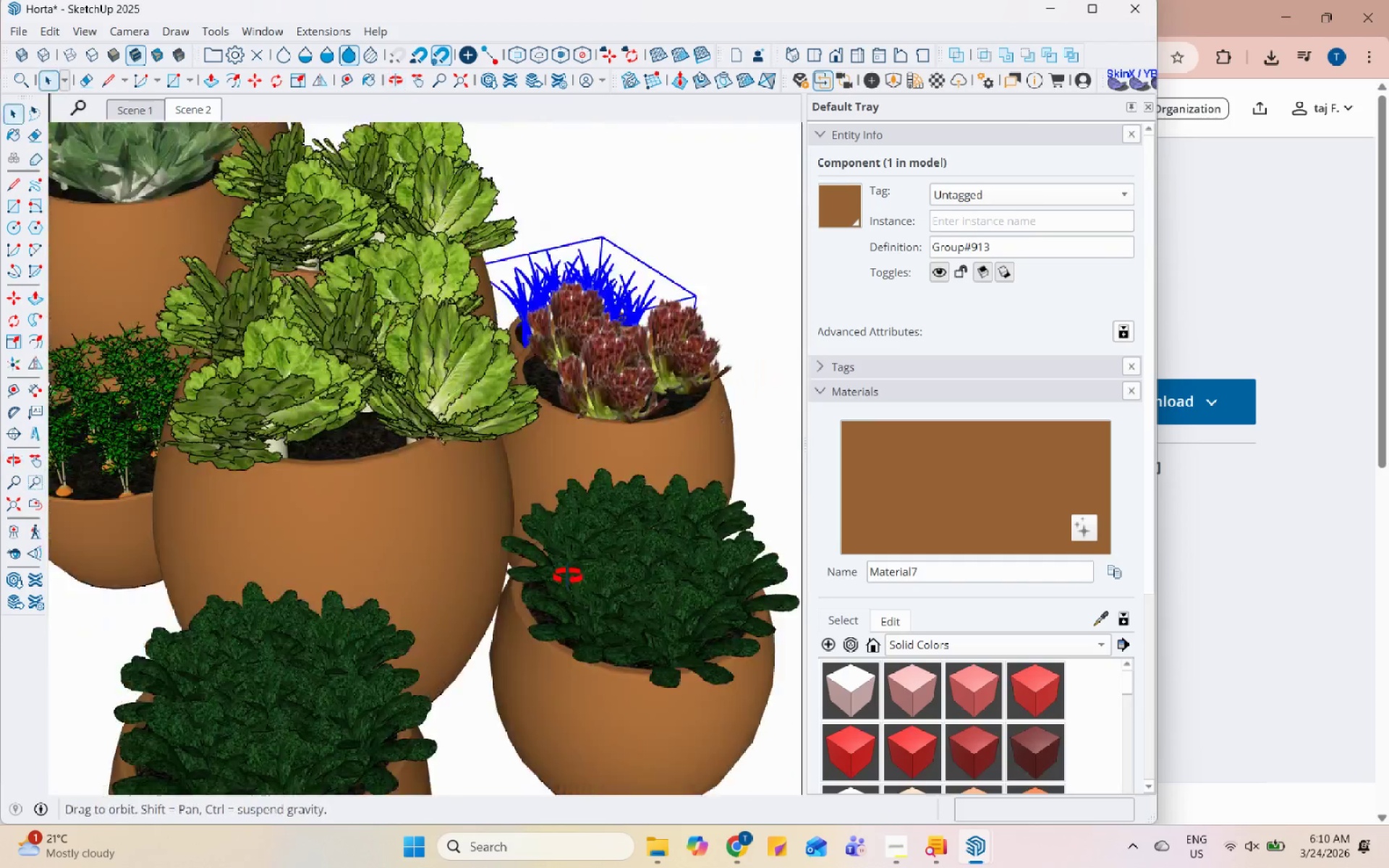 
left_click([535, 587])
 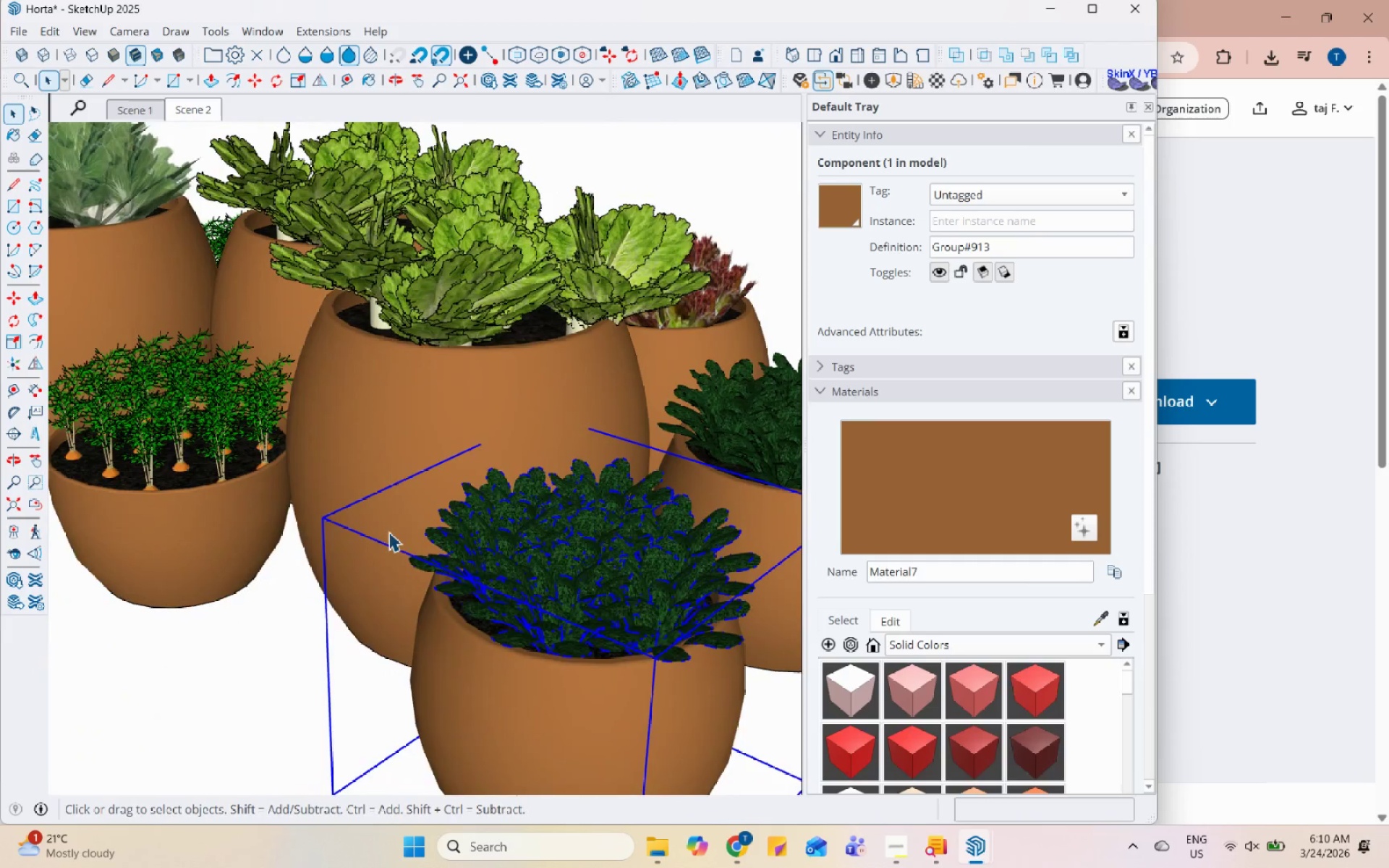 
scroll: coordinate [335, 521], scroll_direction: down, amount: 1.0
 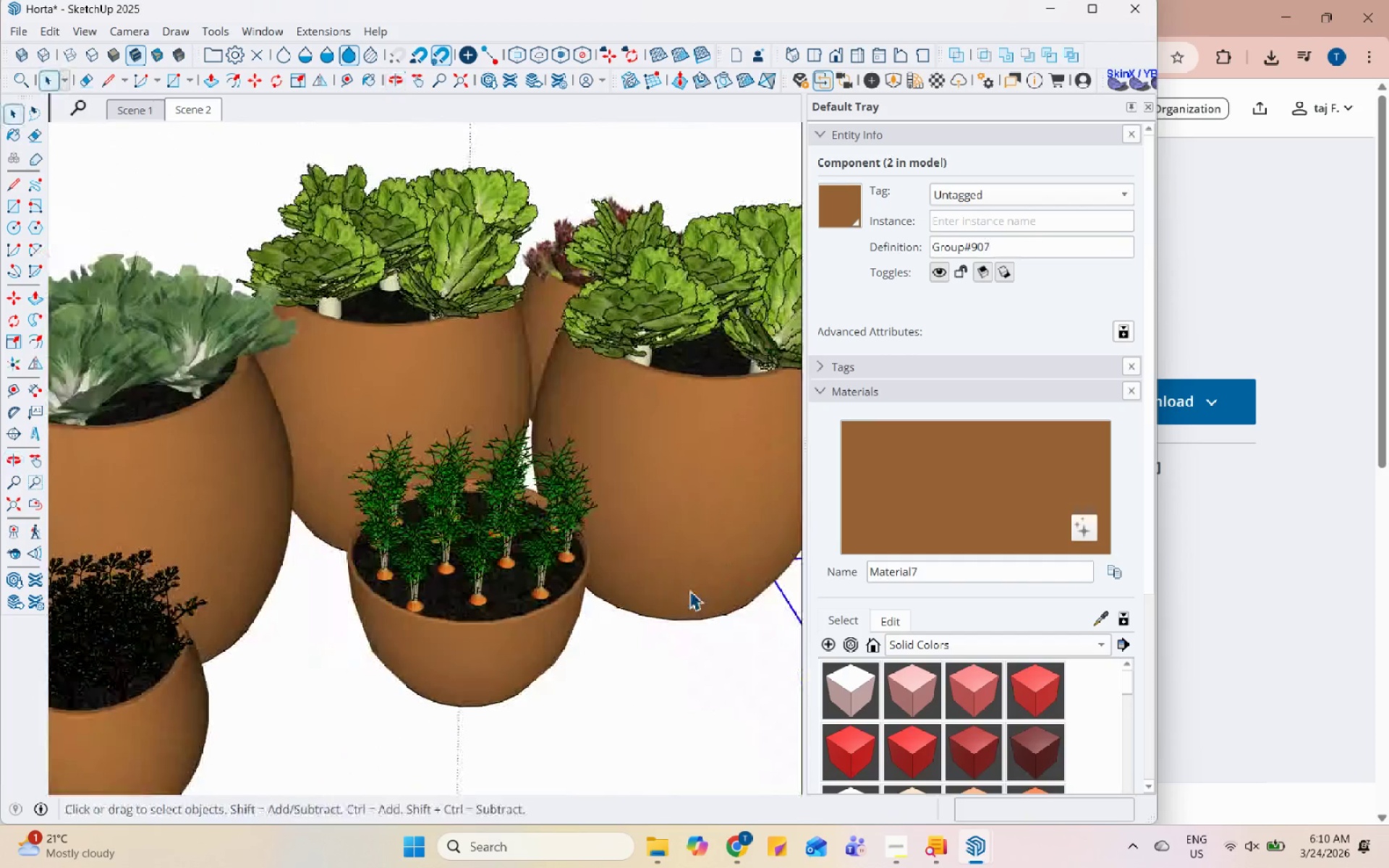 
scroll: coordinate [234, 577], scroll_direction: up, amount: 9.0
 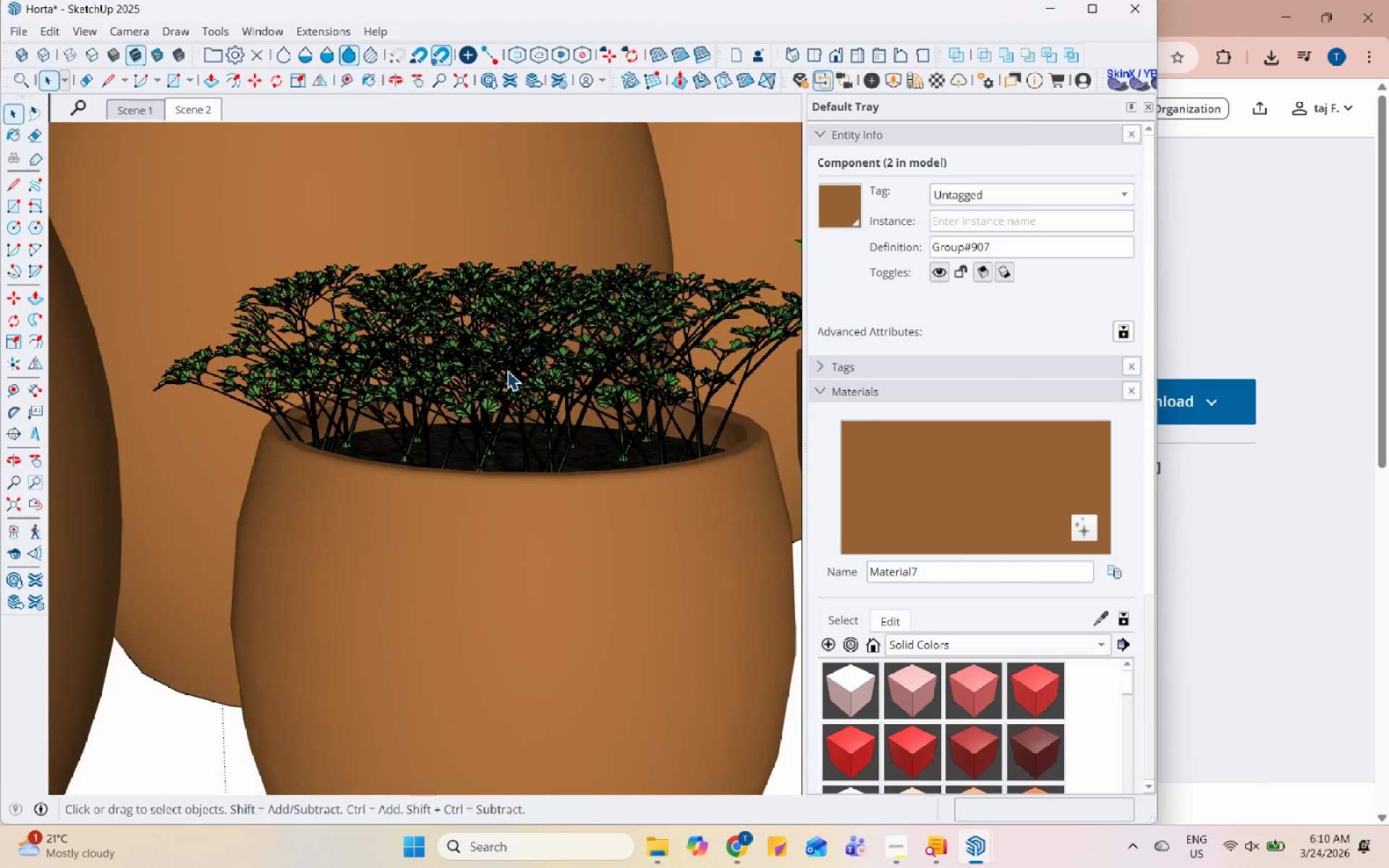 
right_click([508, 370])
 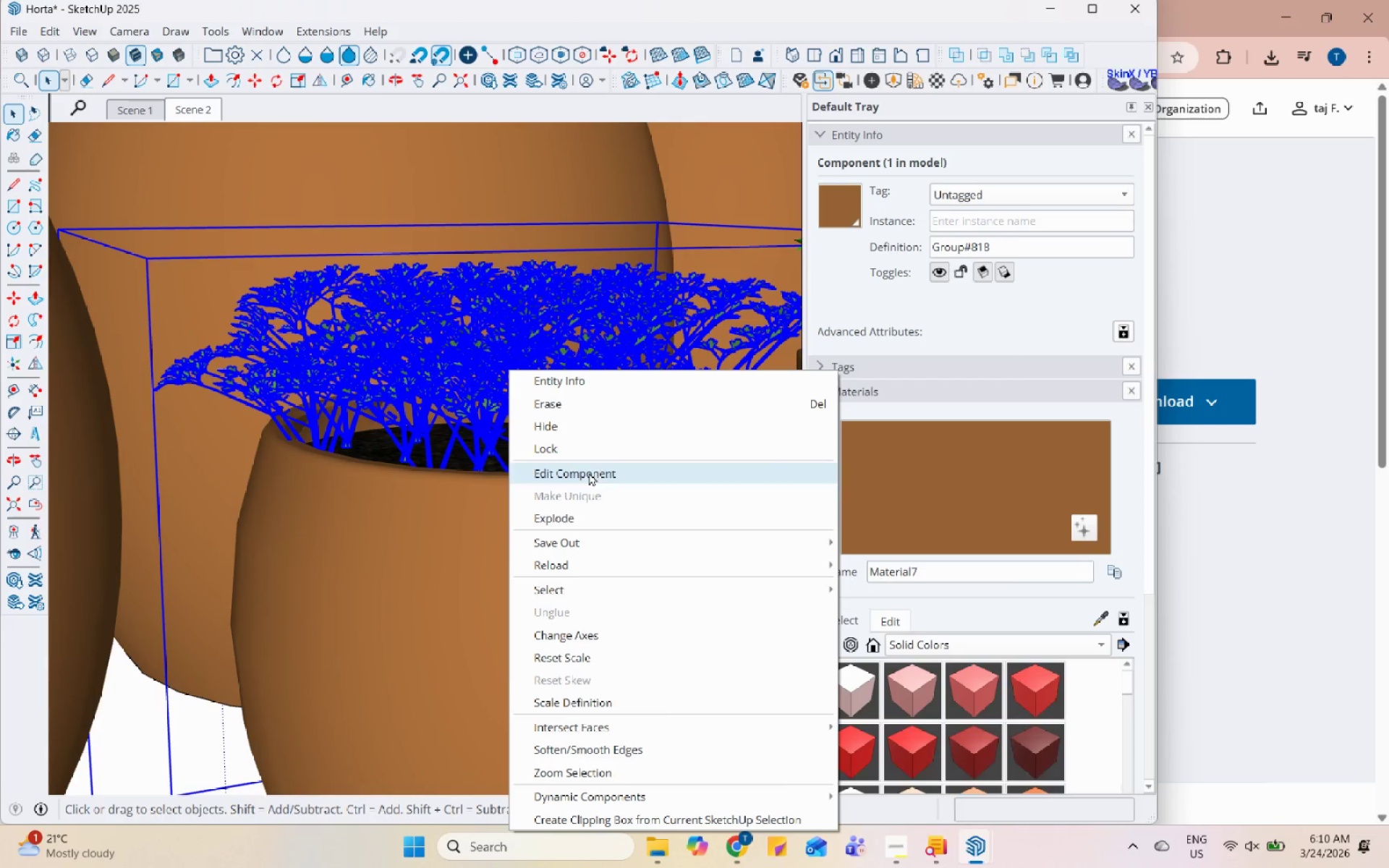 
left_click([589, 514])
 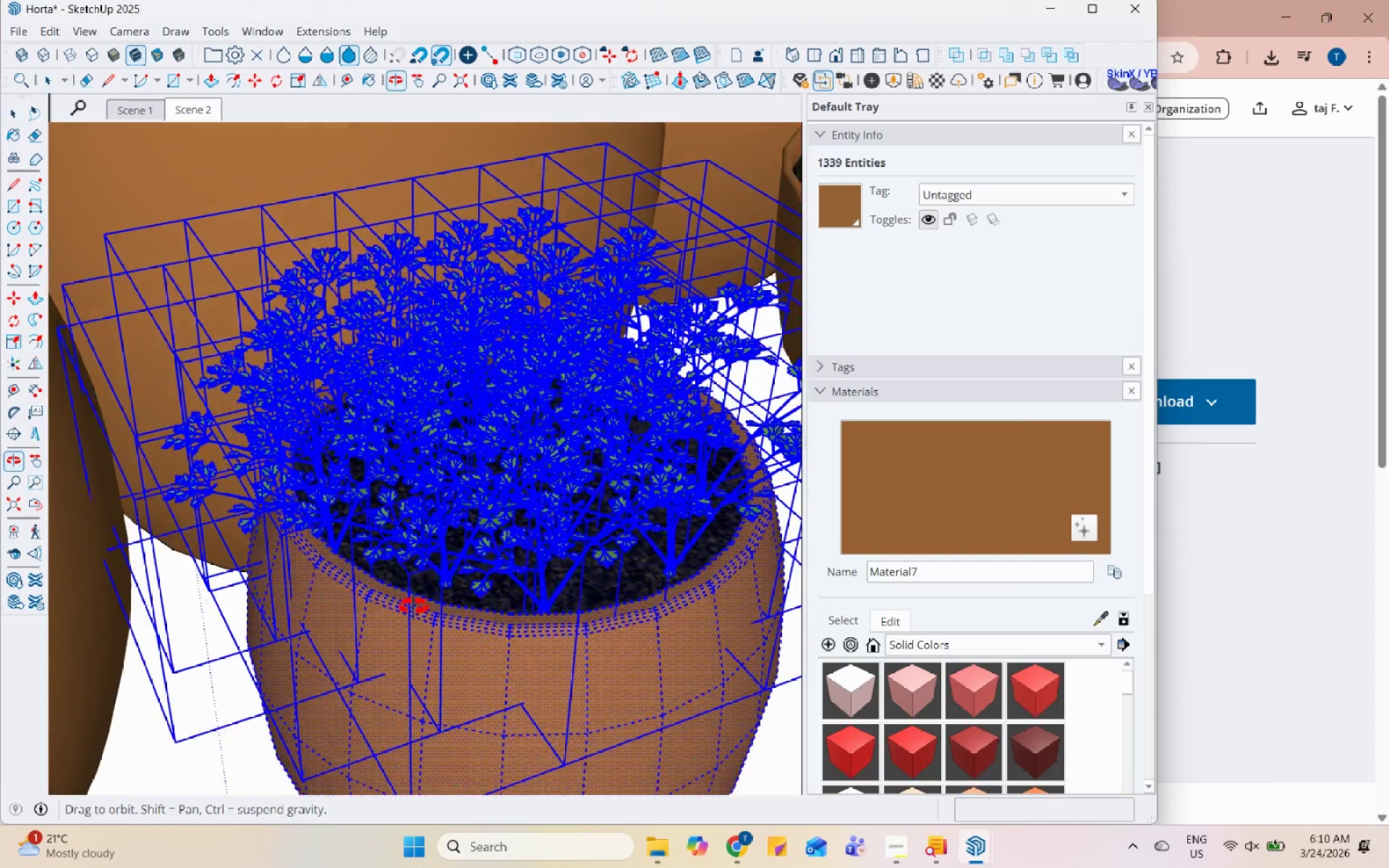 
left_click([549, 414])
 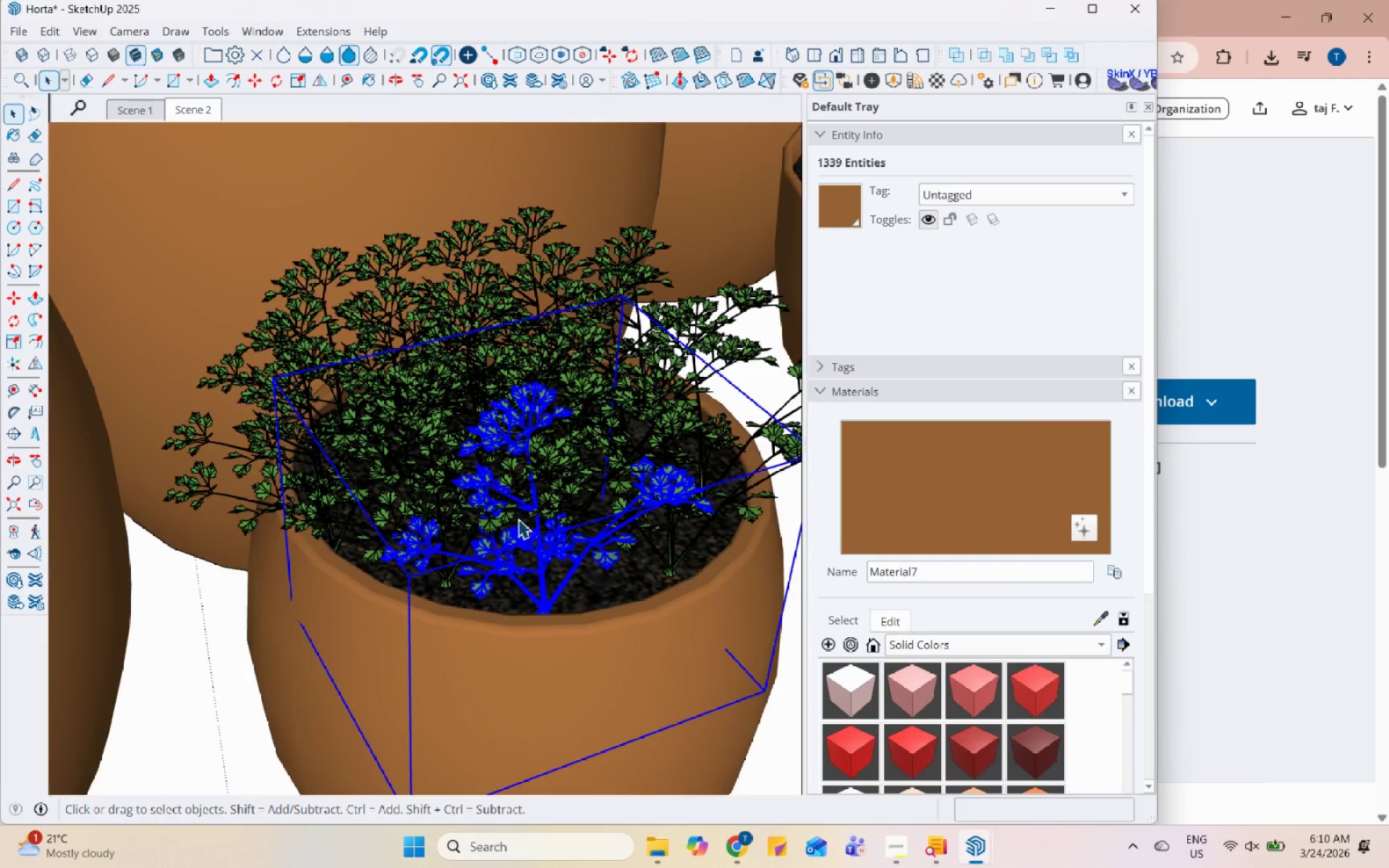 
scroll: coordinate [518, 518], scroll_direction: up, amount: 5.0
 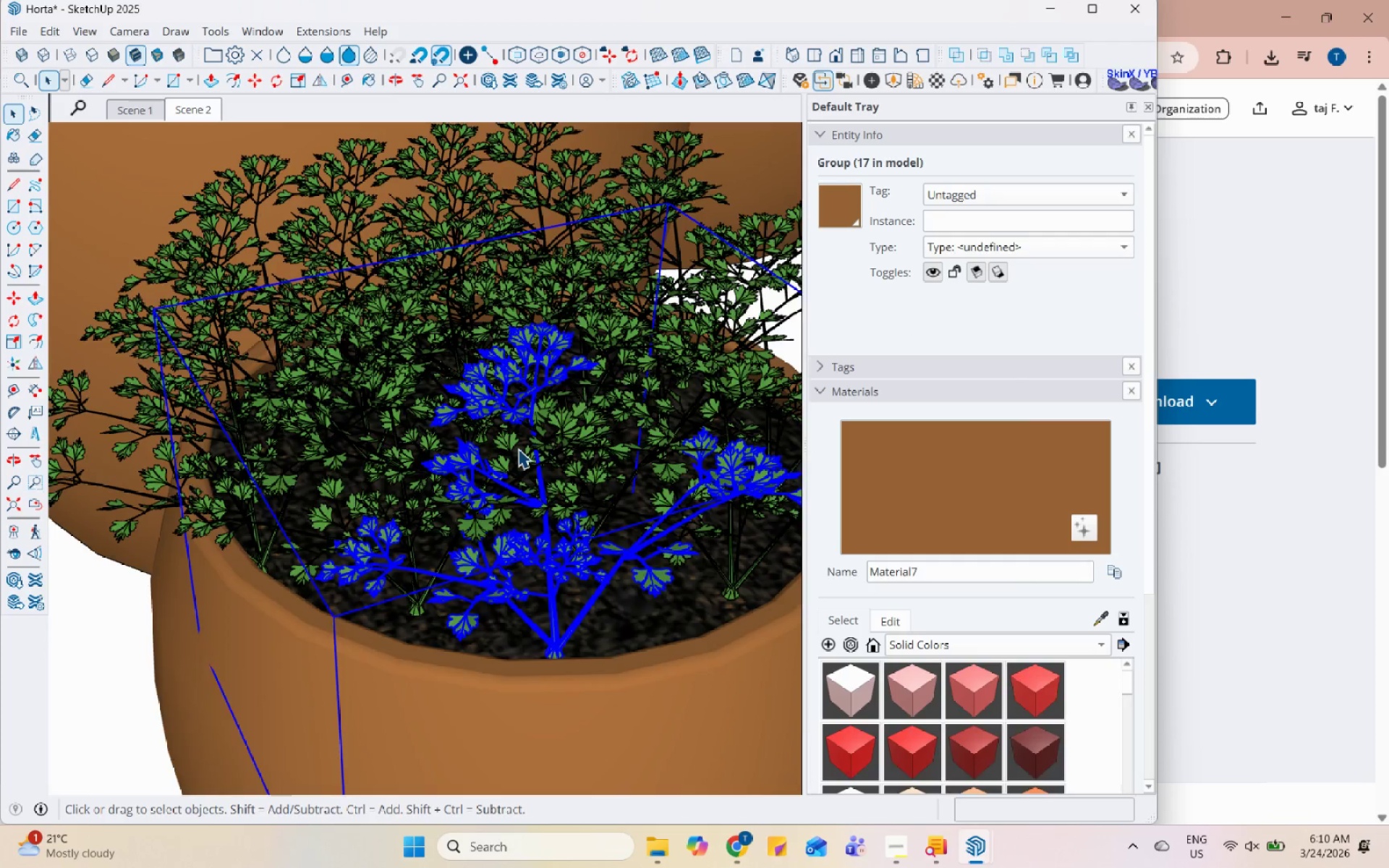 
scroll: coordinate [517, 446], scroll_direction: down, amount: 4.0
 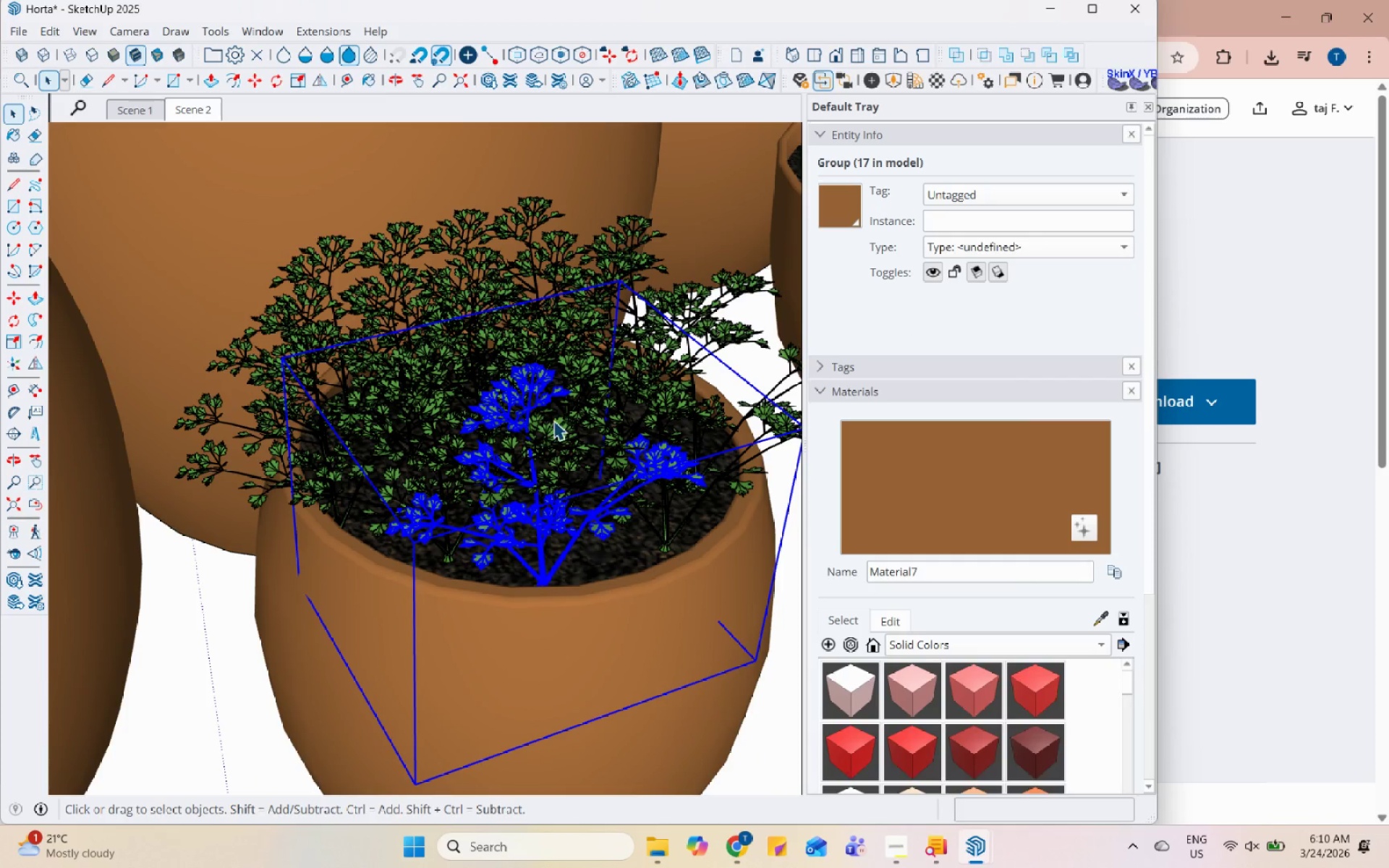 
key(Control+C)
 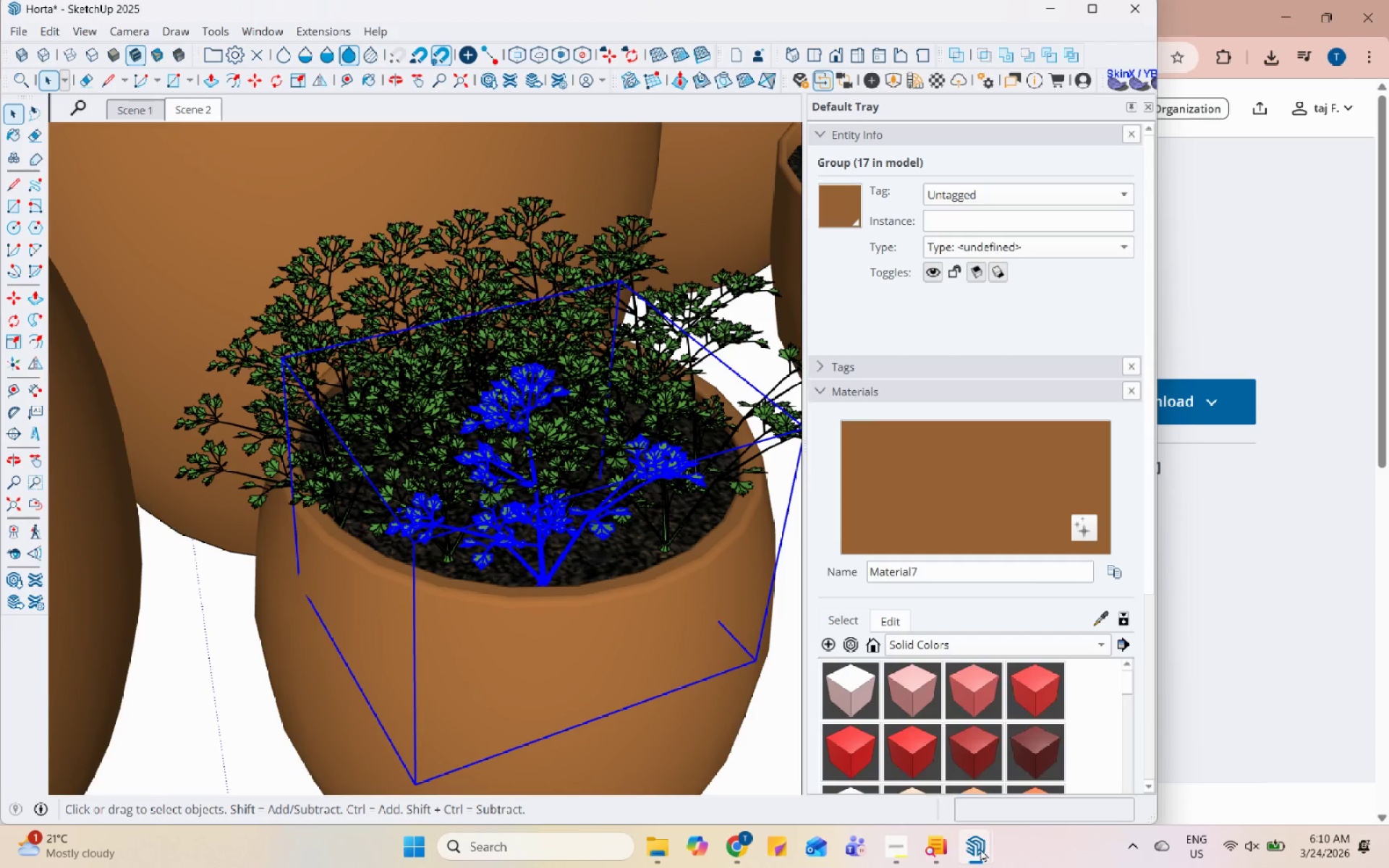 
left_click([967, 851])
 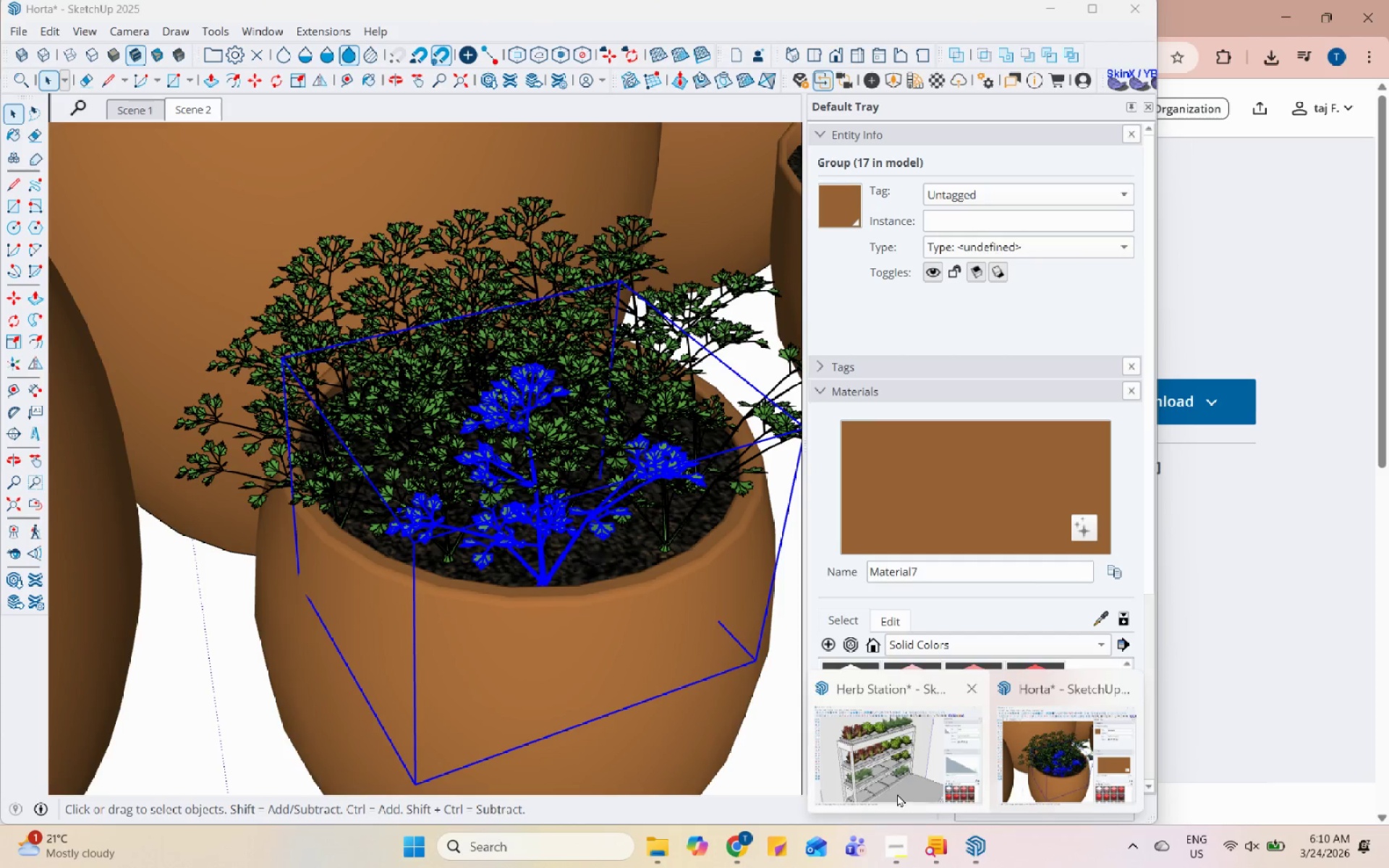 
left_click([896, 777])
 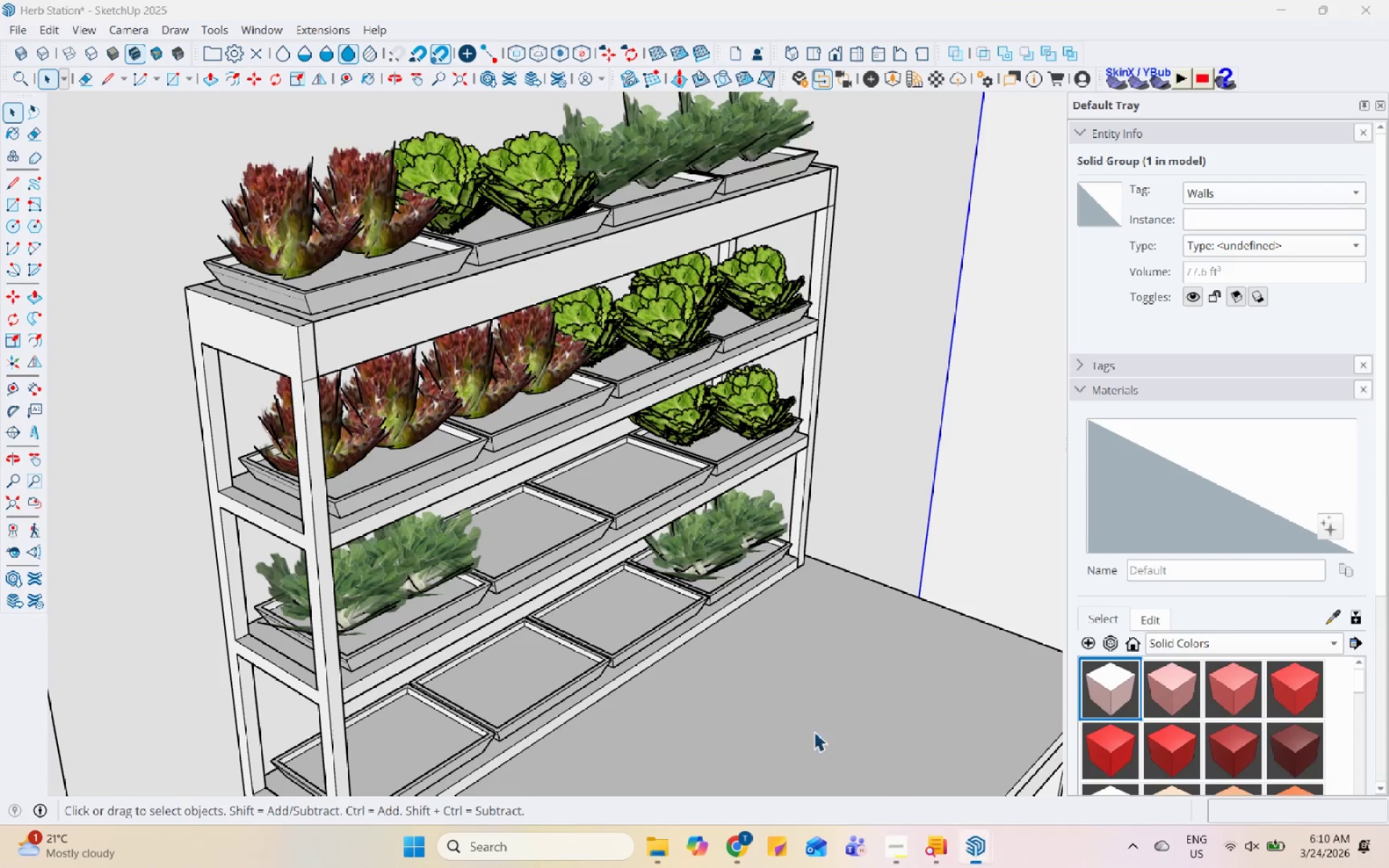 
scroll: coordinate [631, 542], scroll_direction: down, amount: 4.0
 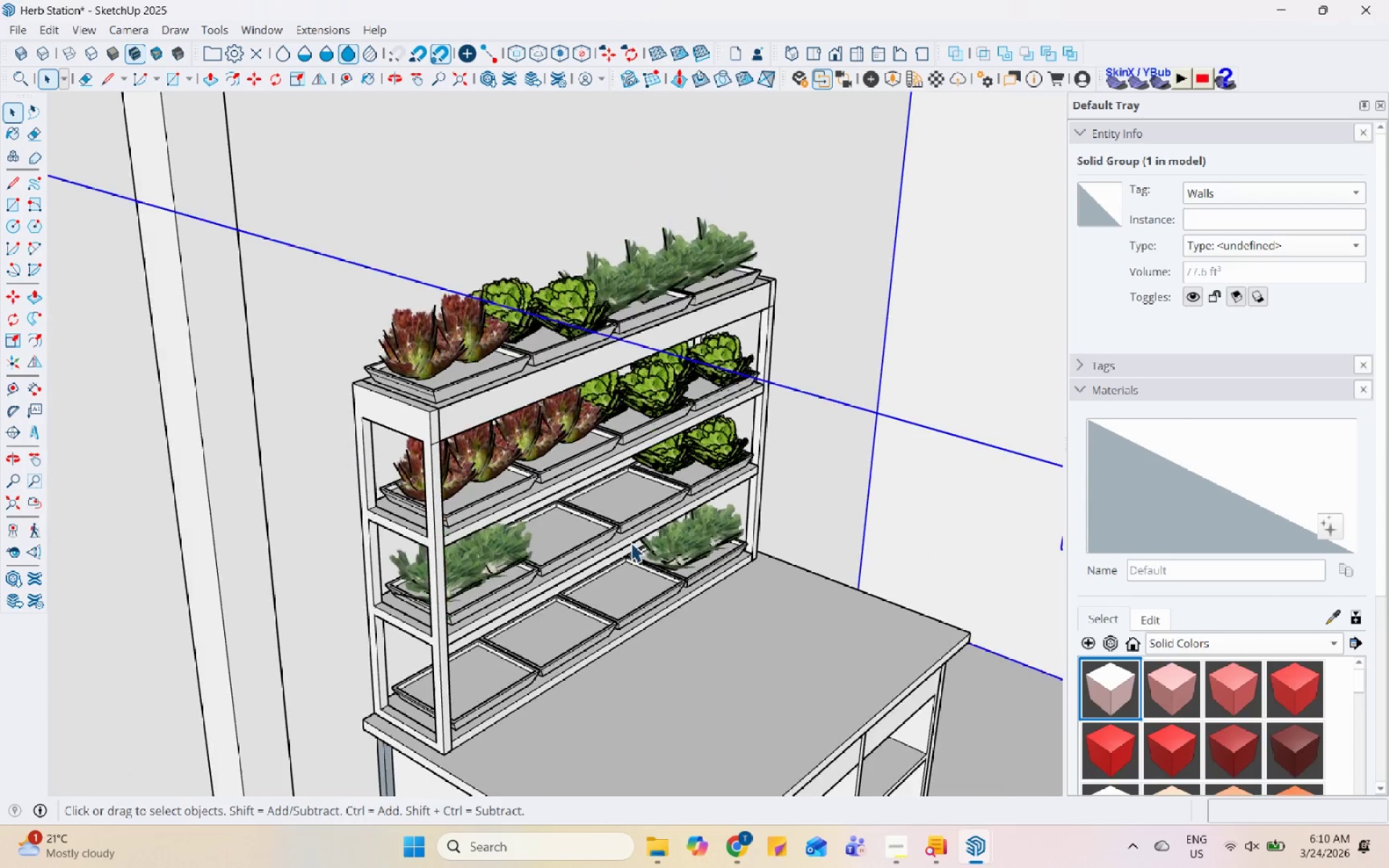 
key(Control+V)
 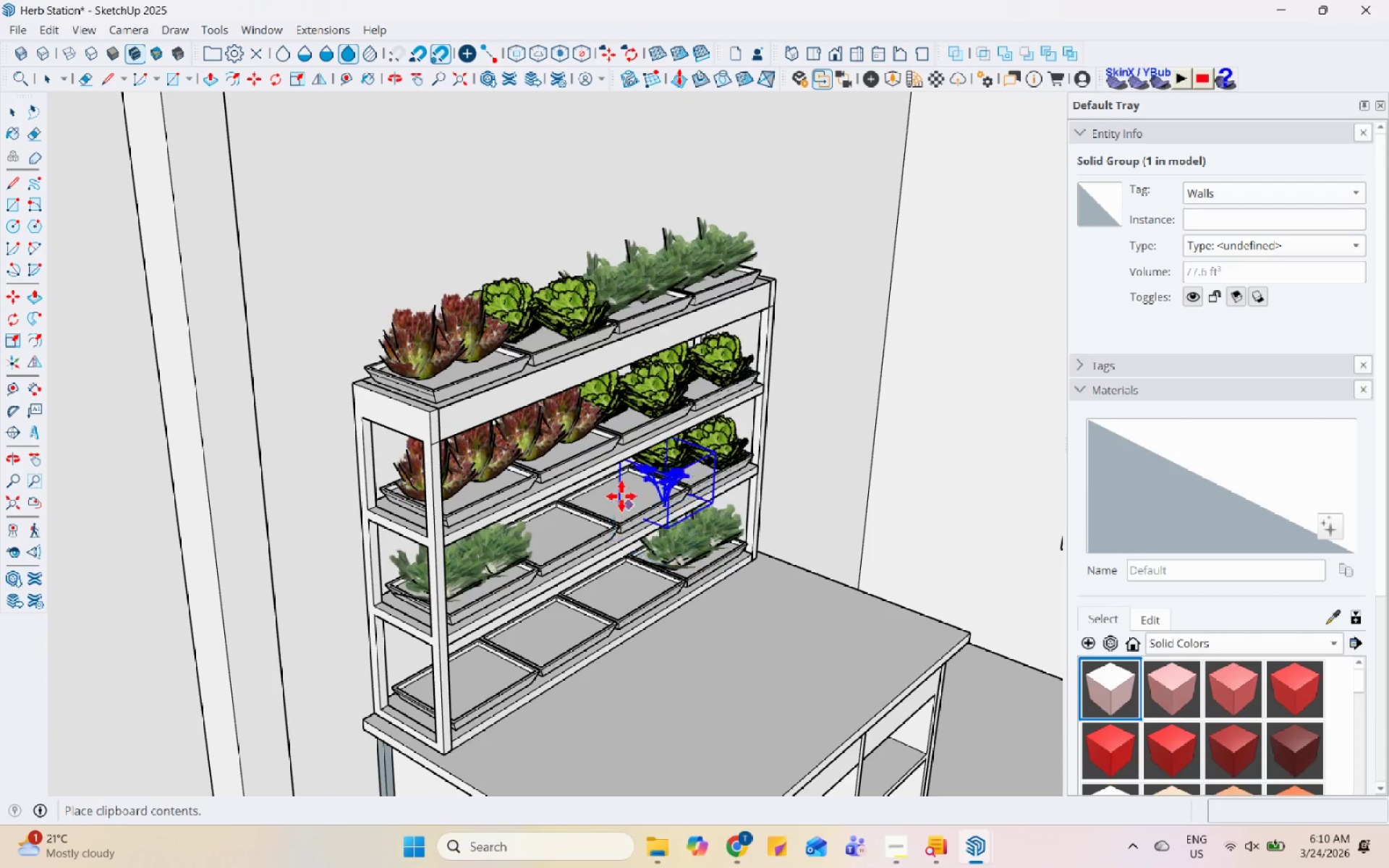 
scroll: coordinate [321, 473], scroll_direction: up, amount: 15.0
 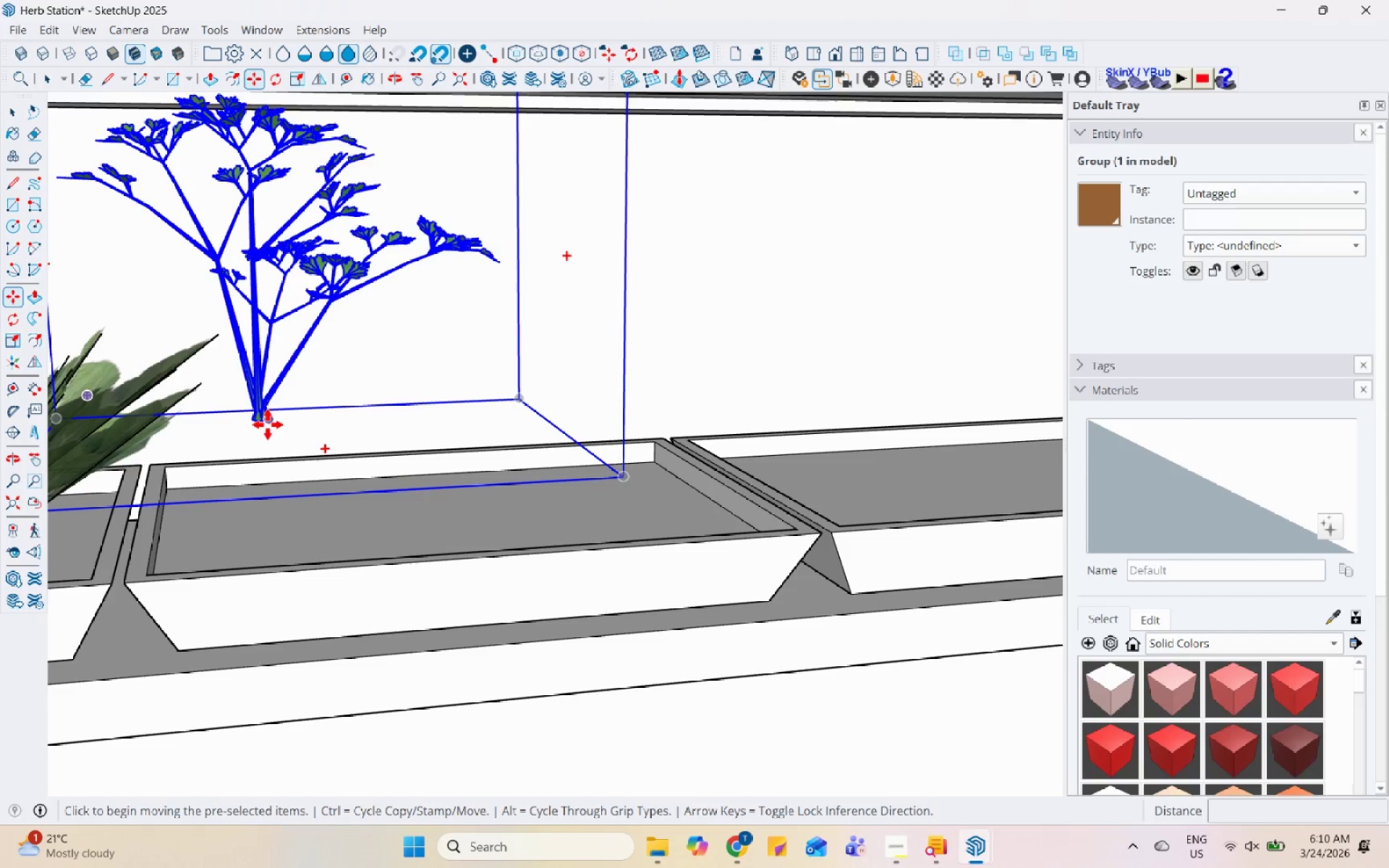 
left_click_drag(start_coordinate=[268, 421], to_coordinate=[274, 418])
 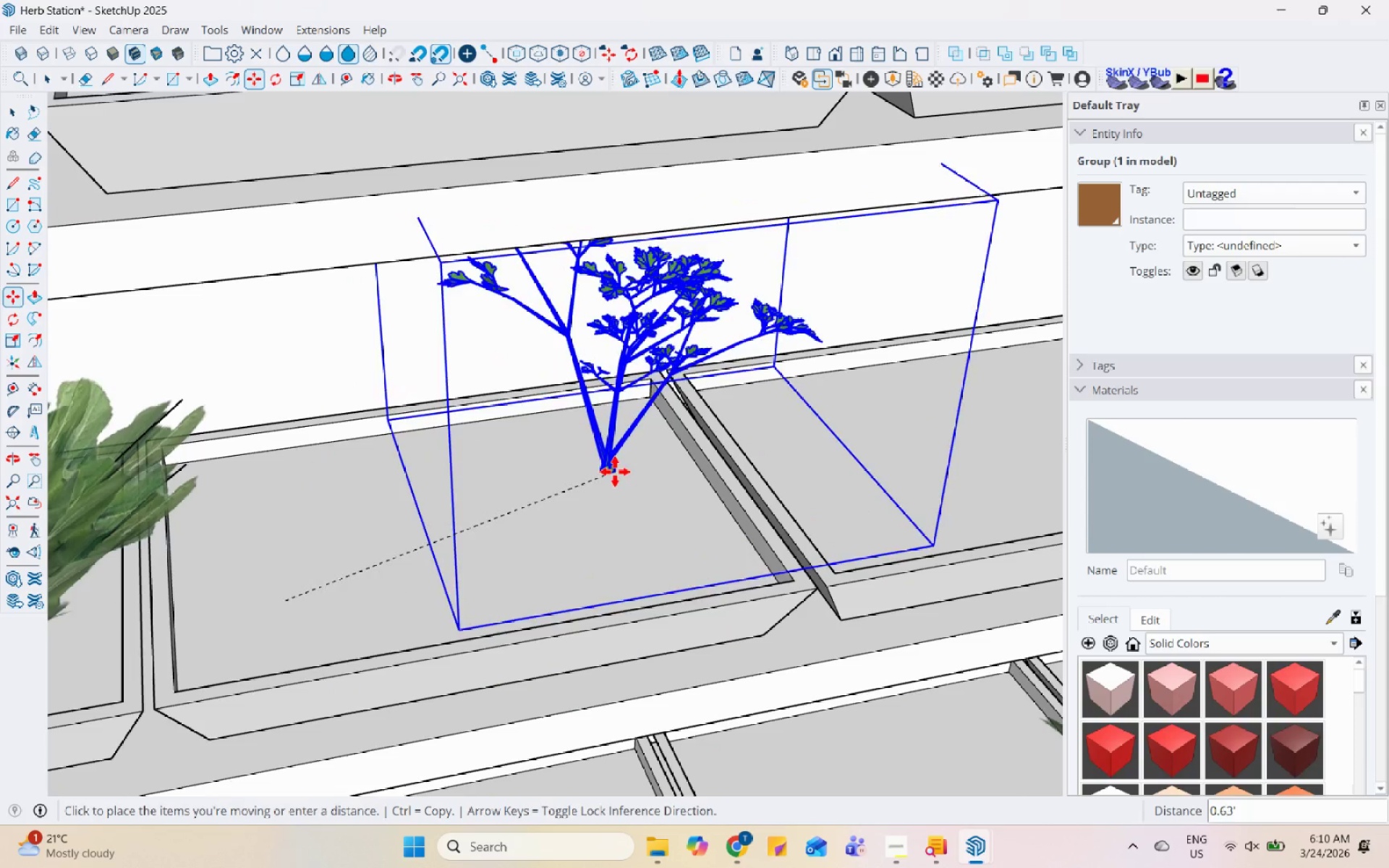 
left_click([616, 460])
 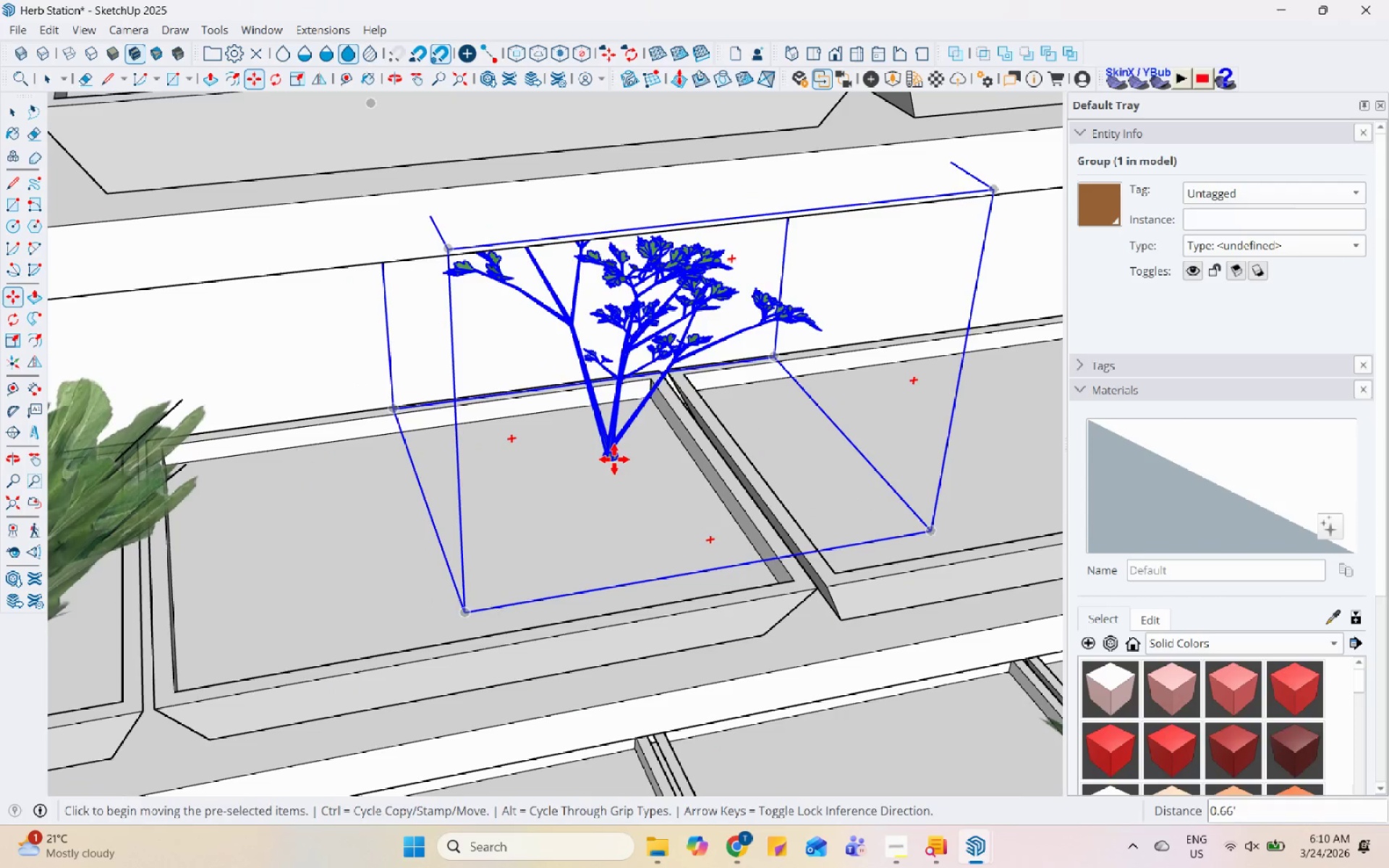 
key(Control+ControlLeft)
 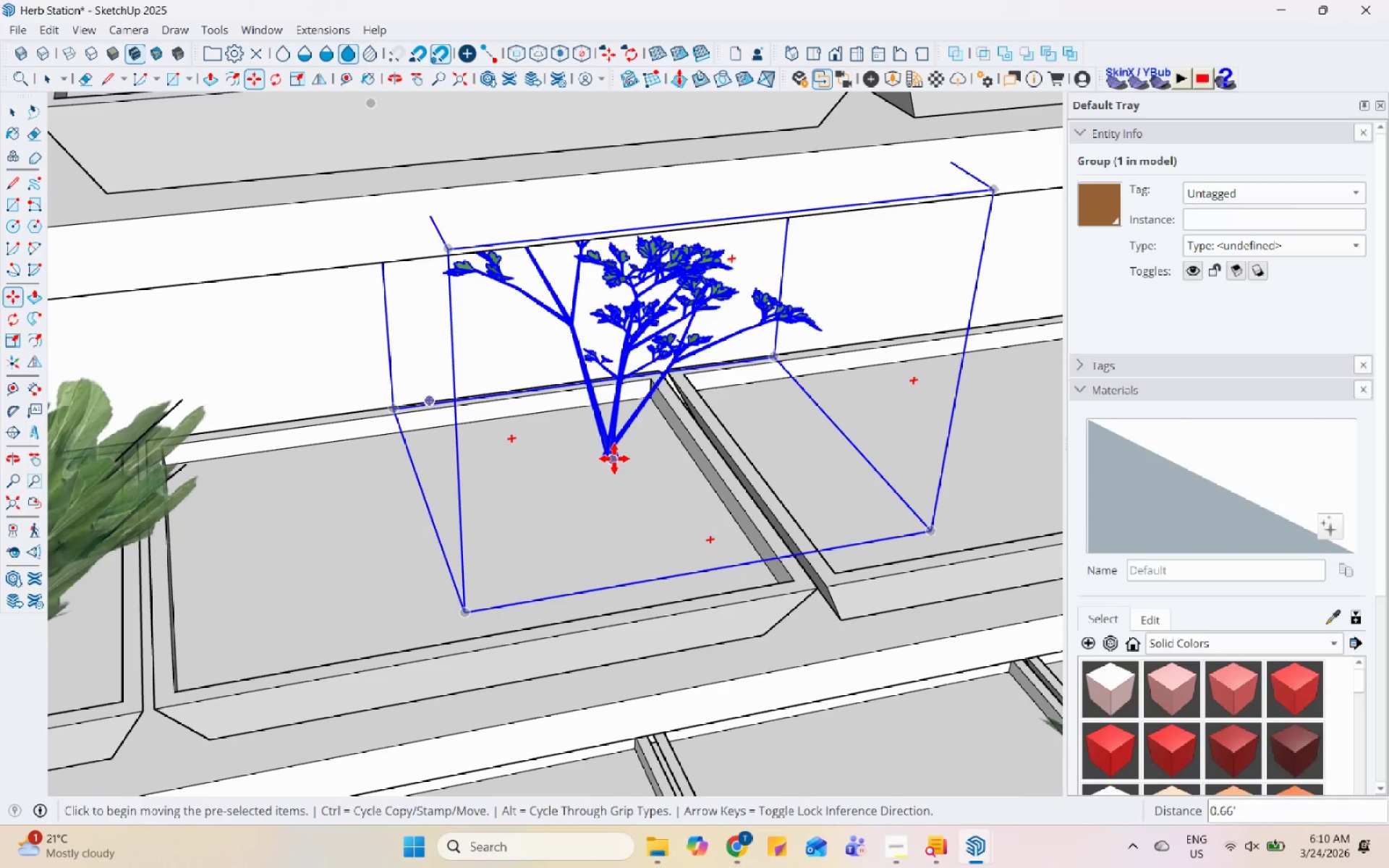 
left_click([614, 459])
 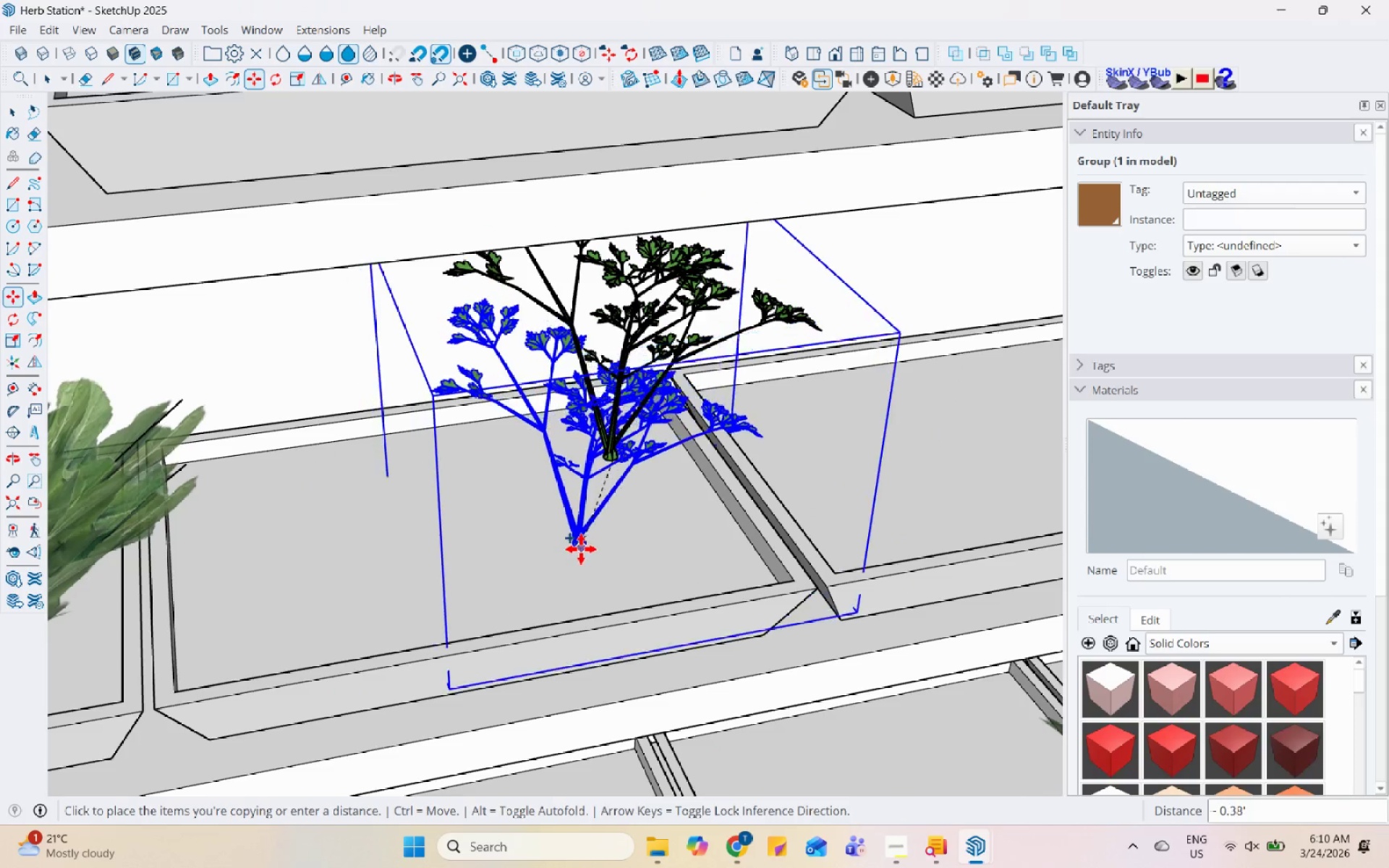 
left_click([572, 524])
 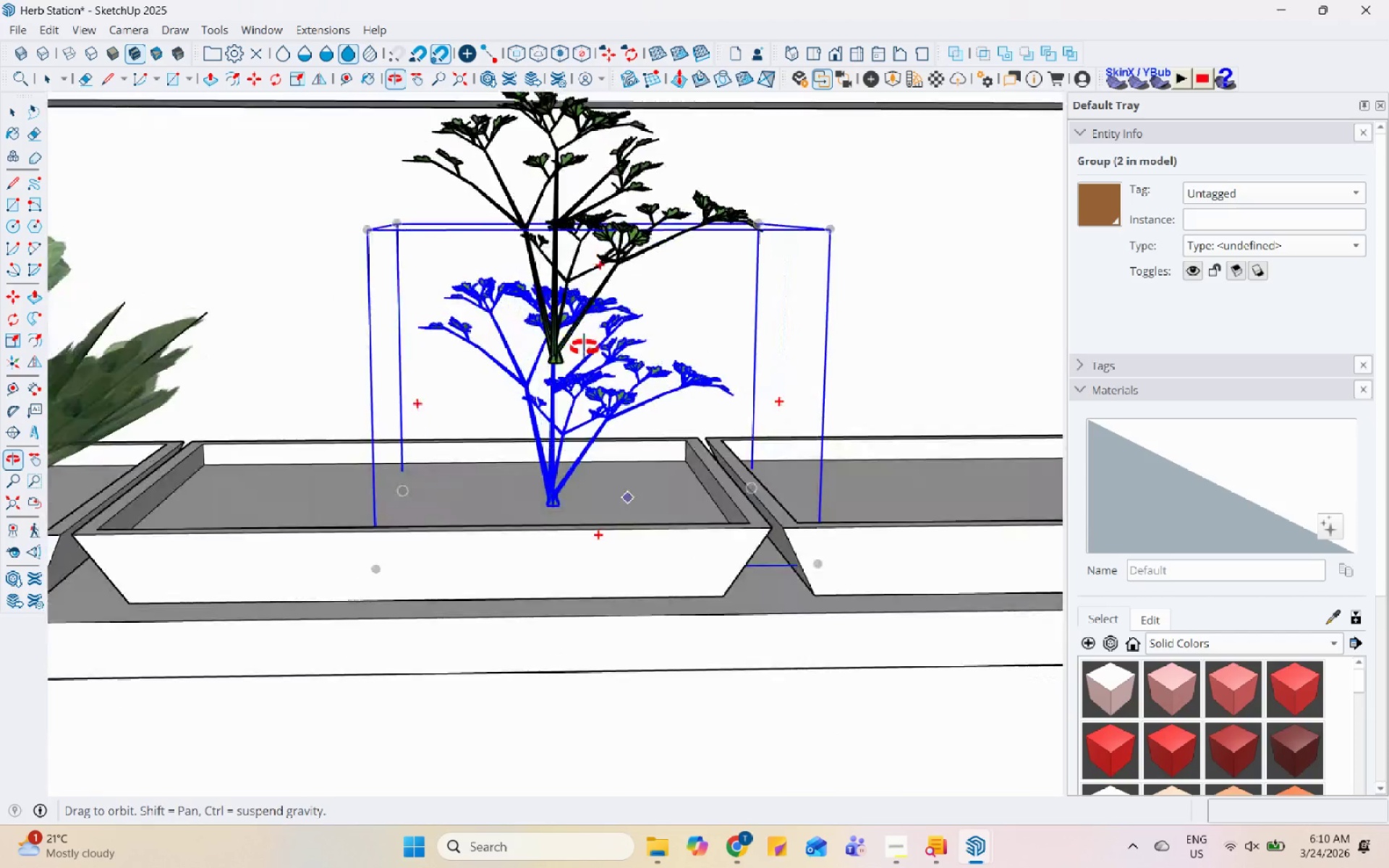 
key(Space)
 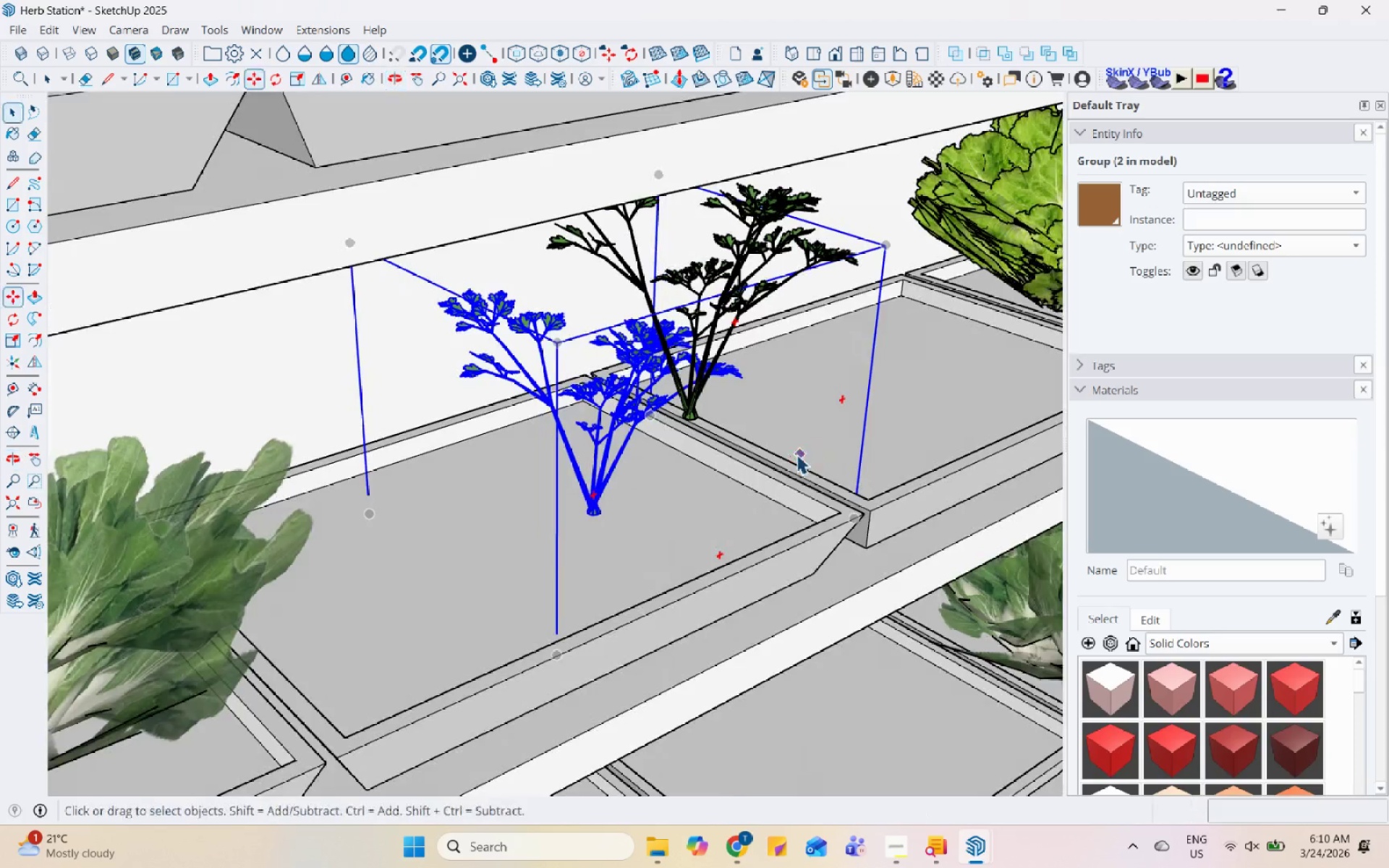 
scroll: coordinate [797, 454], scroll_direction: up, amount: 1.0
 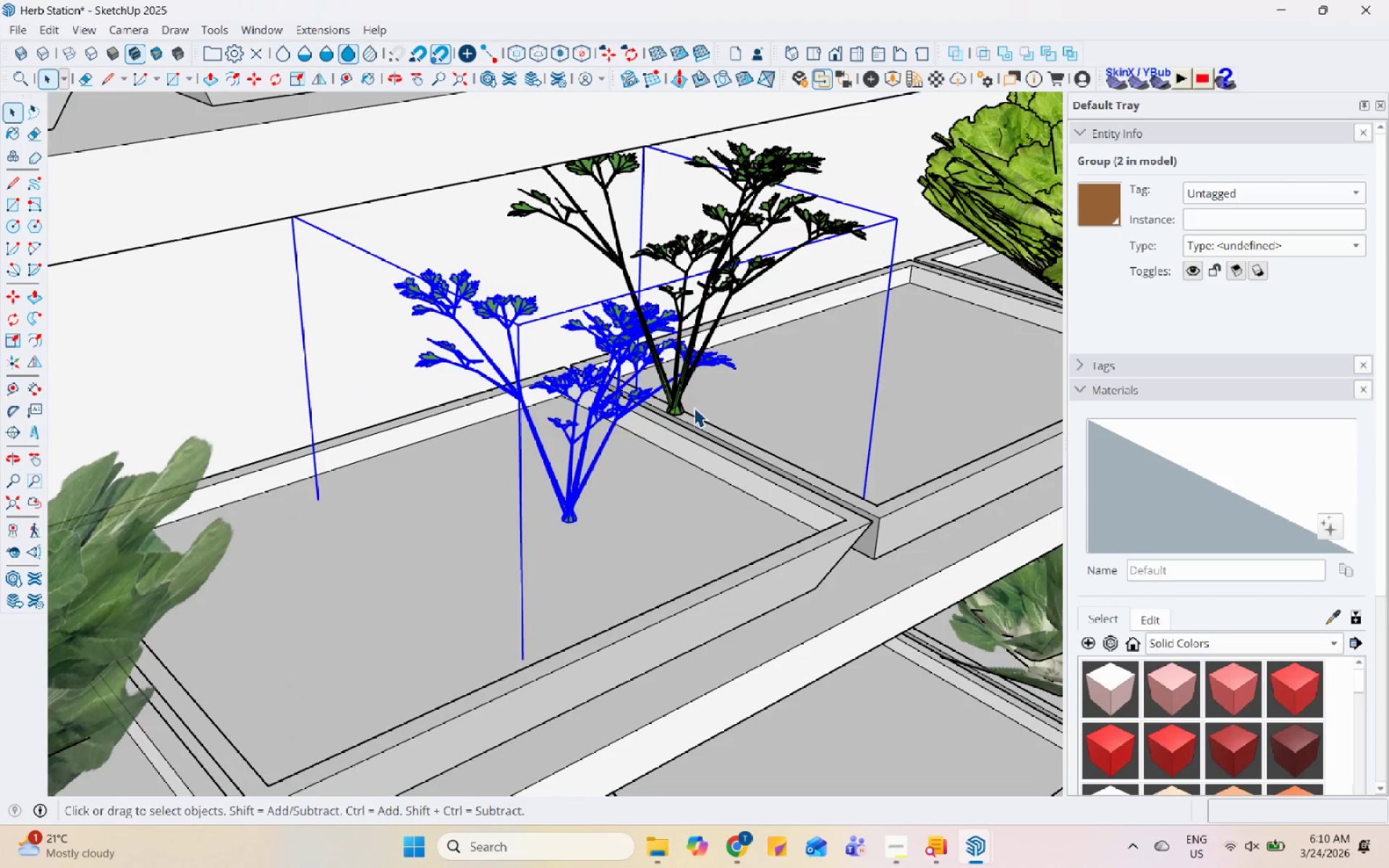 
left_click([681, 404])
 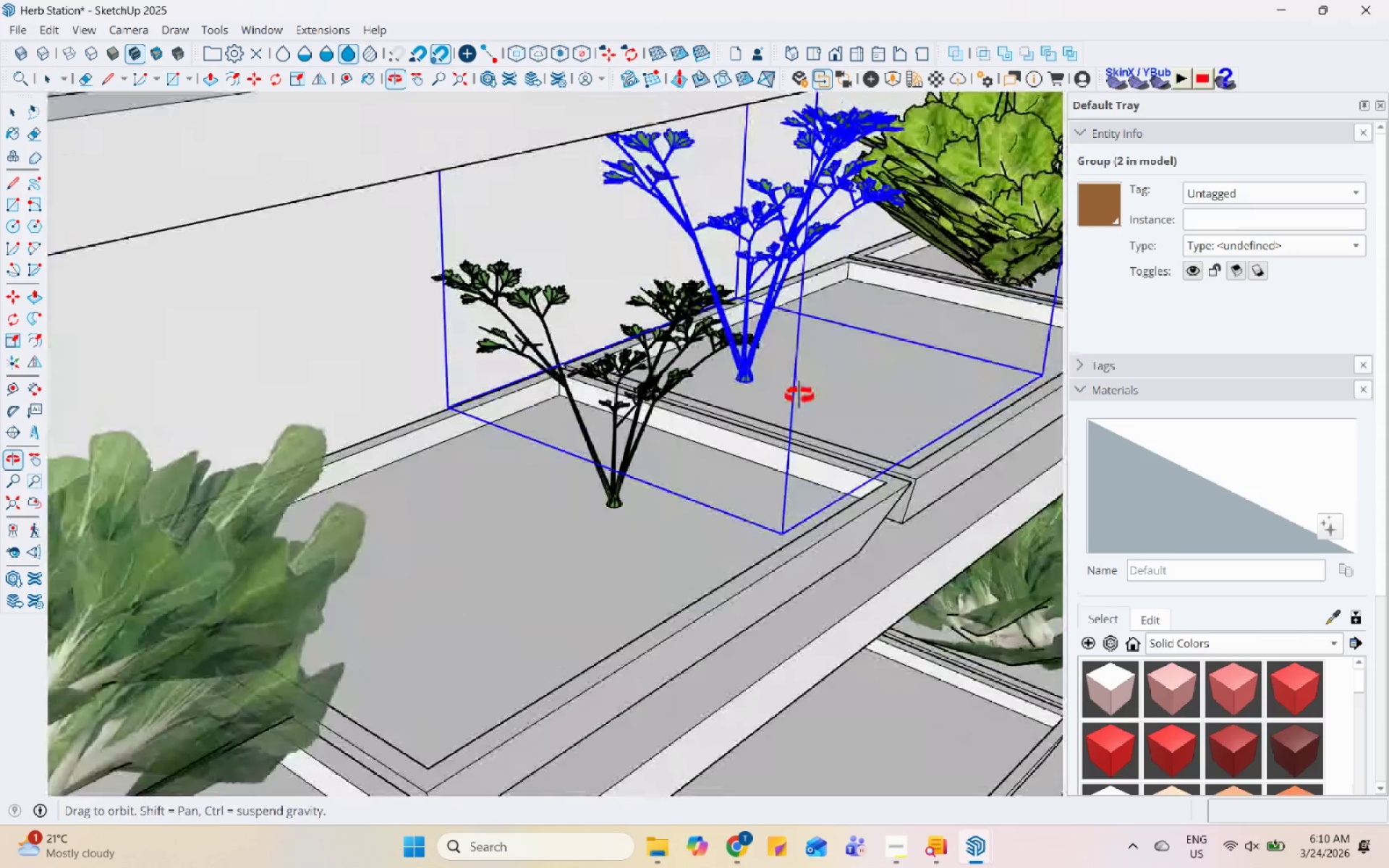 
key(M)
 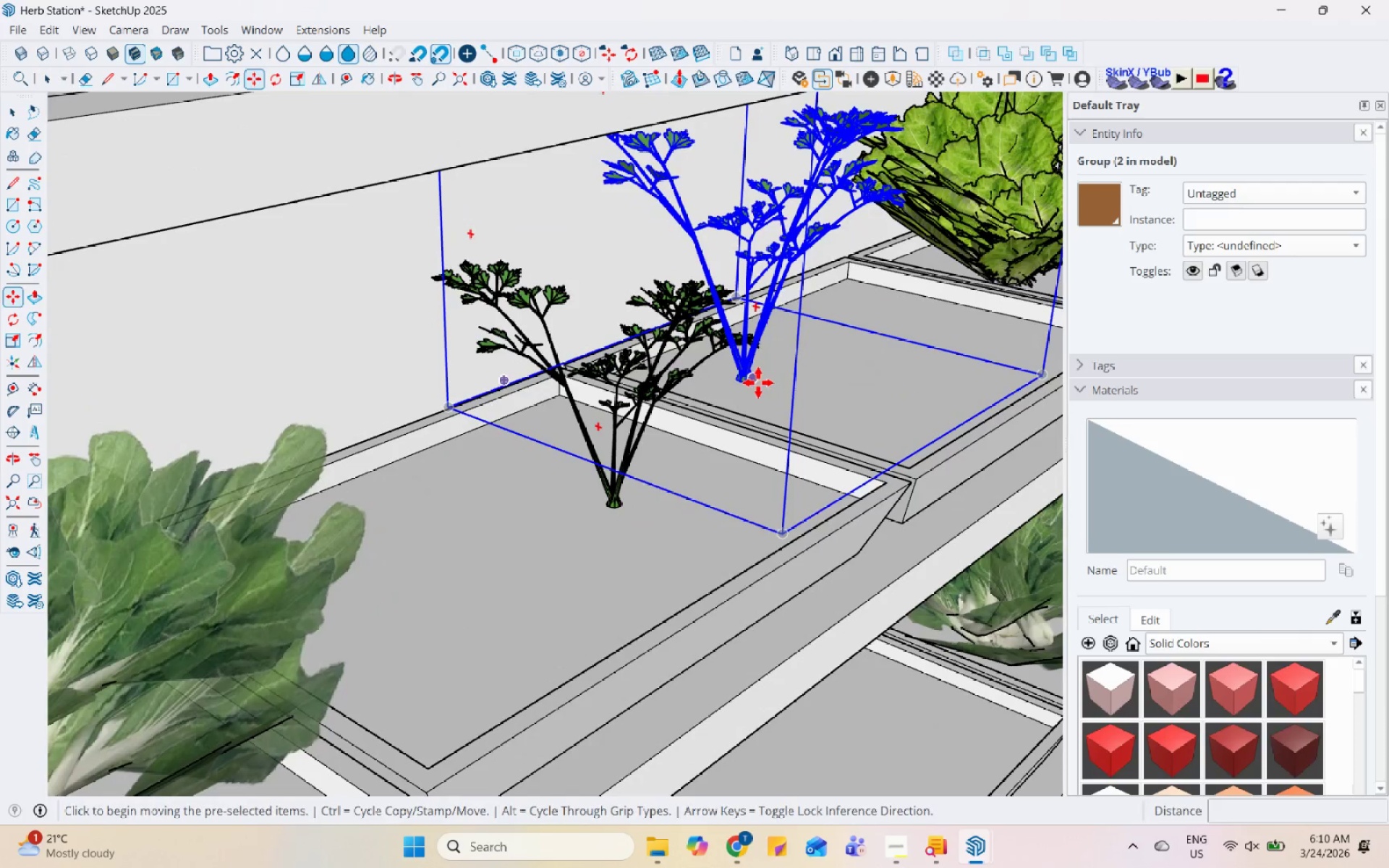 
left_click([758, 383])
 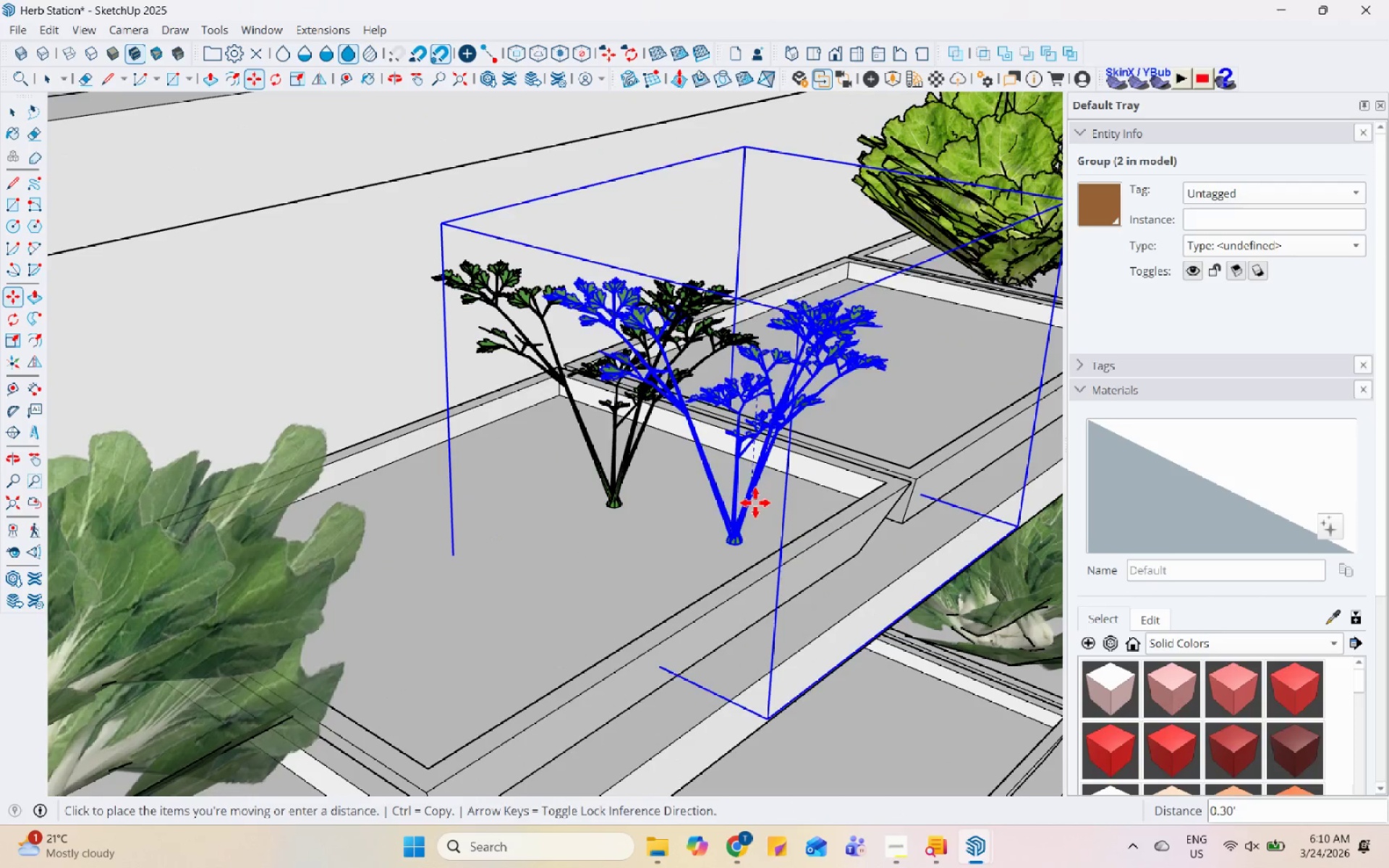 
left_click([757, 501])
 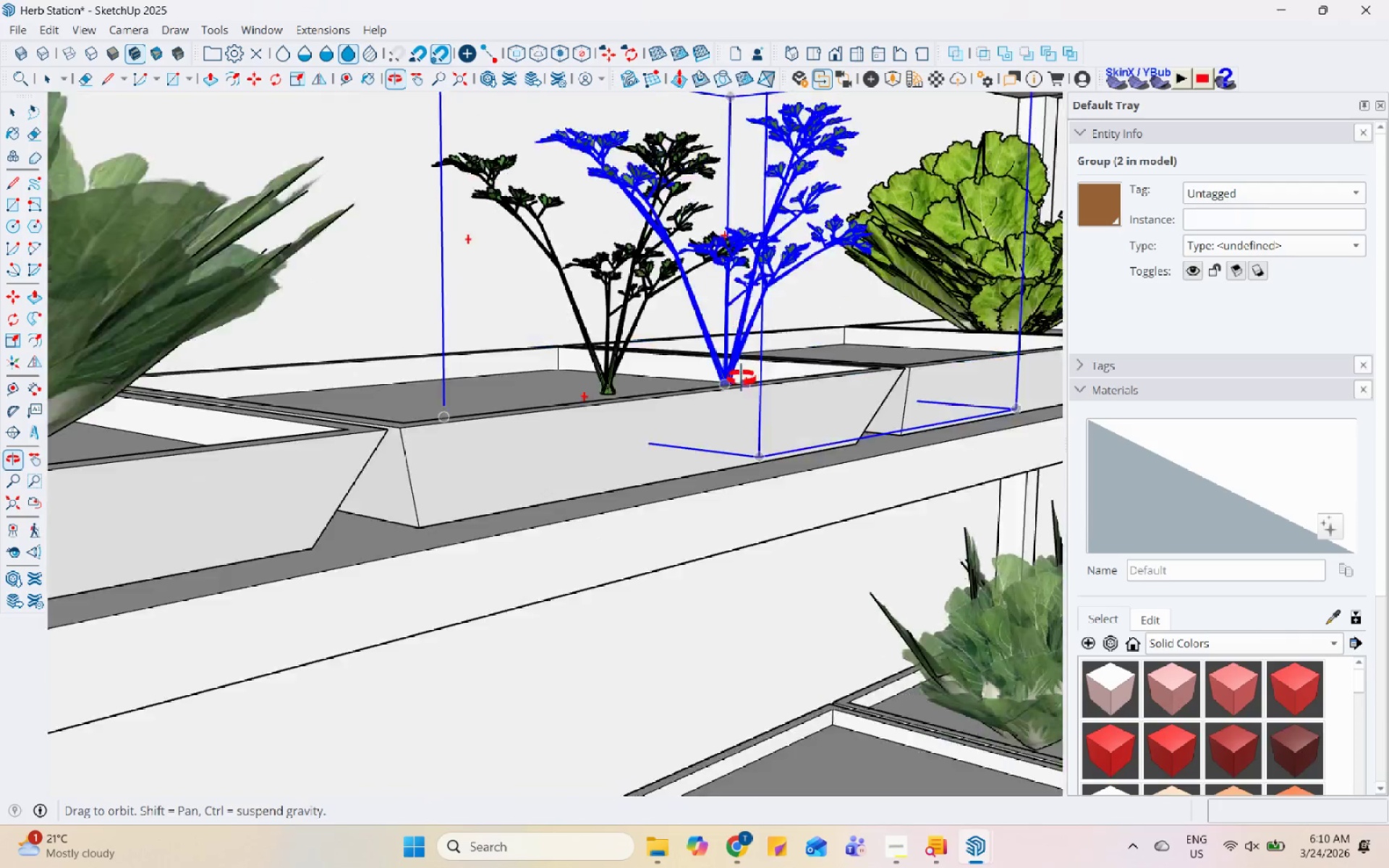 
scroll: coordinate [744, 647], scroll_direction: up, amount: 6.0
 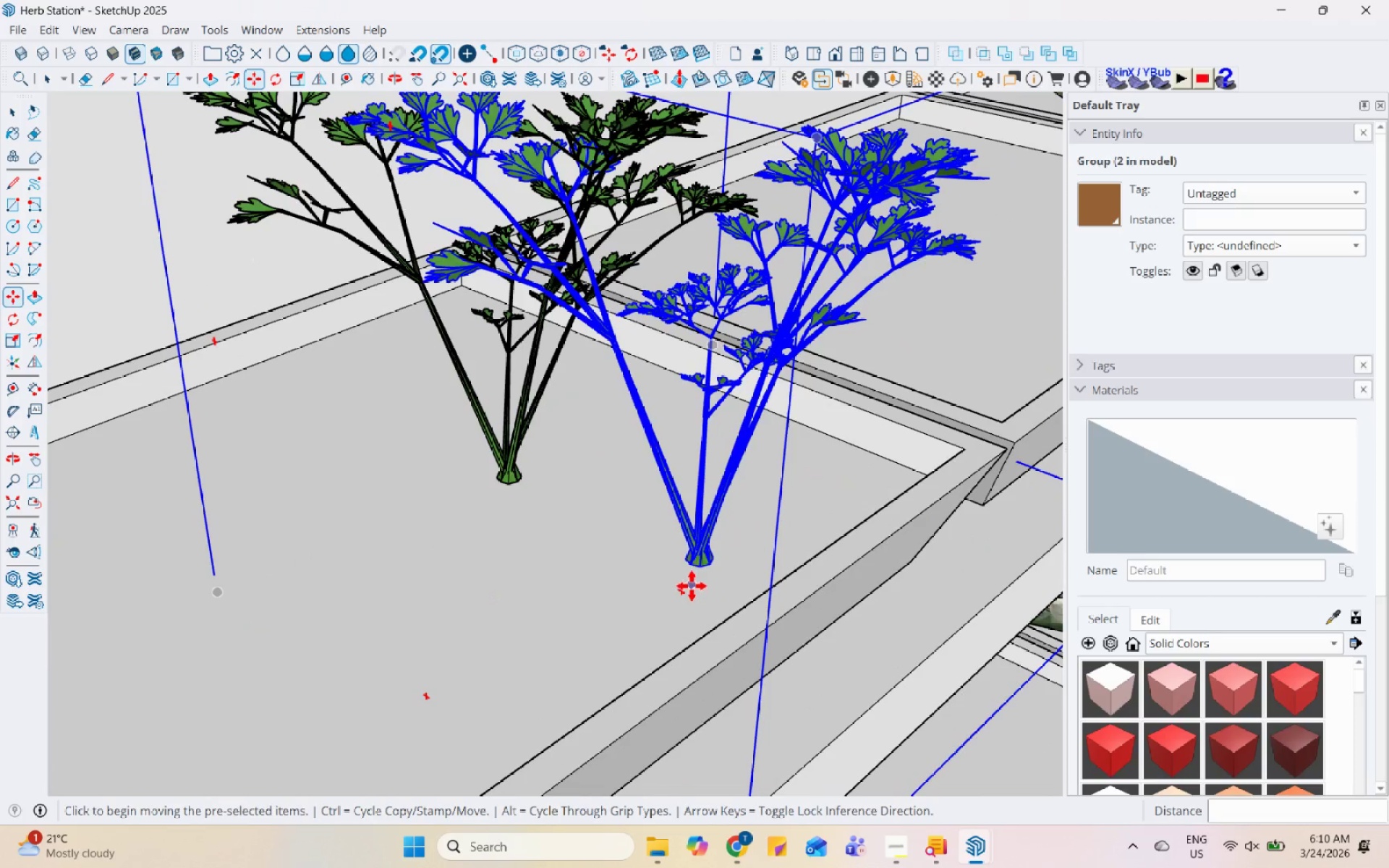 
key(Control+ControlLeft)
 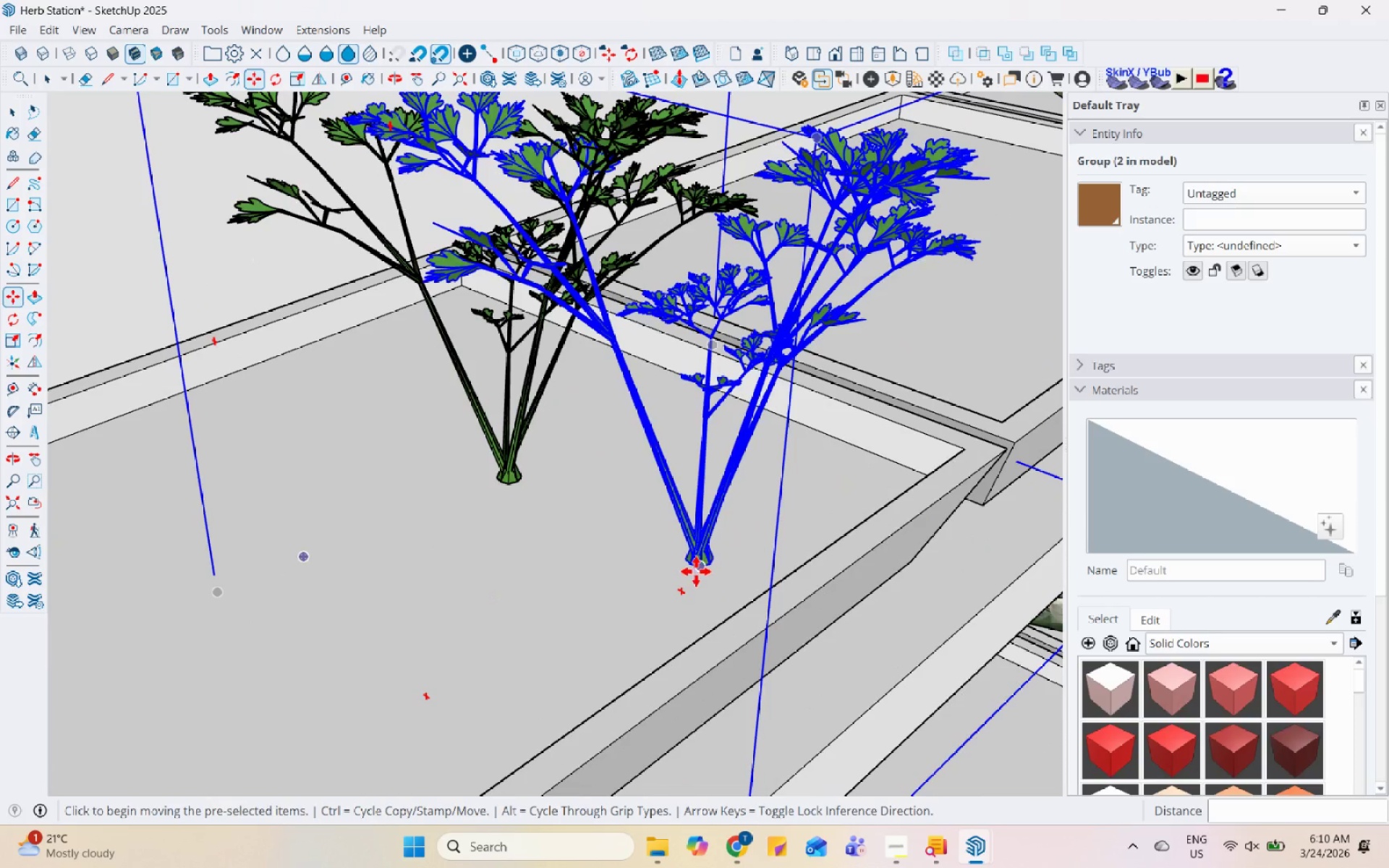 
left_click_drag(start_coordinate=[696, 571], to_coordinate=[697, 563])
 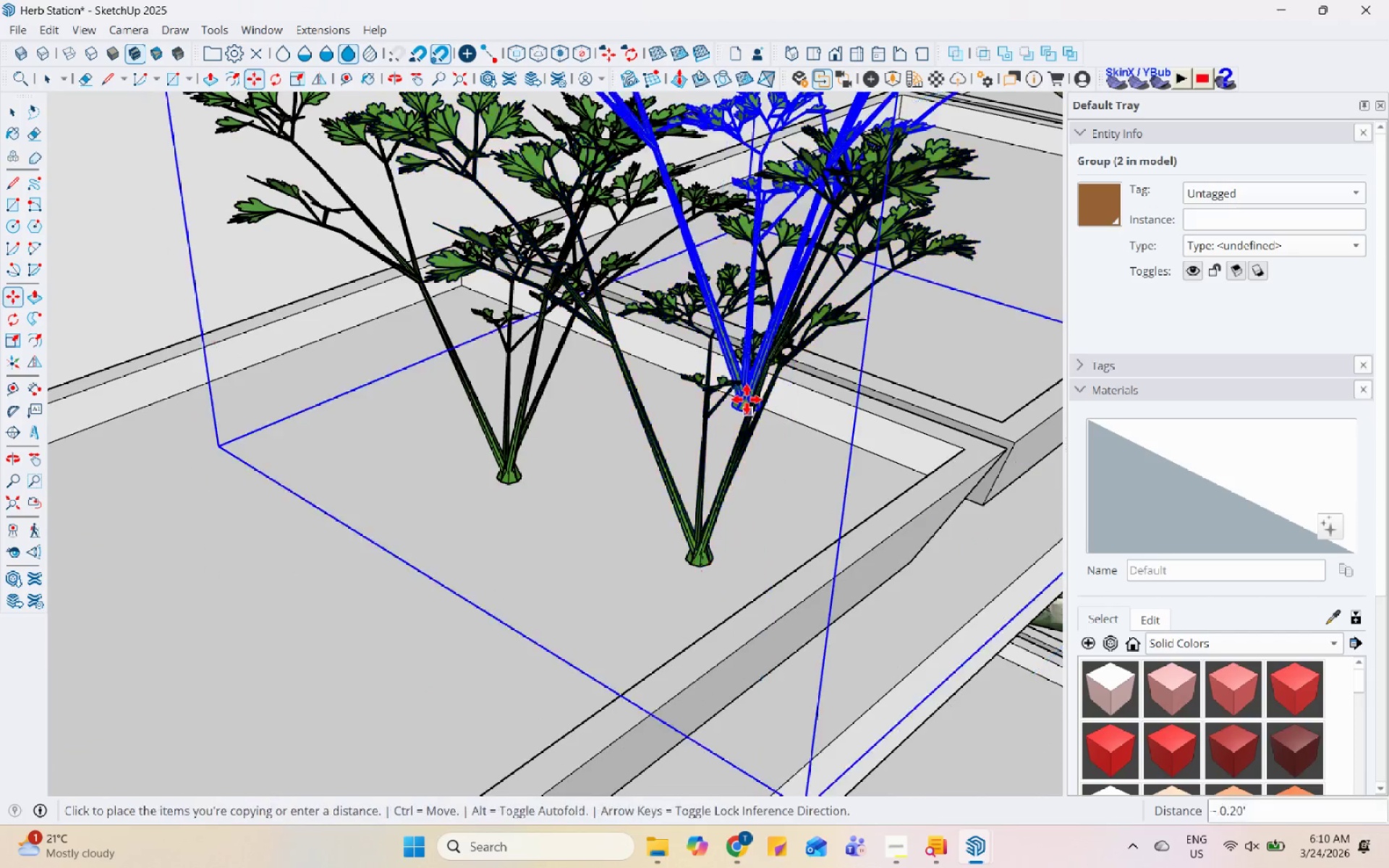 
scroll: coordinate [747, 398], scroll_direction: down, amount: 5.0
 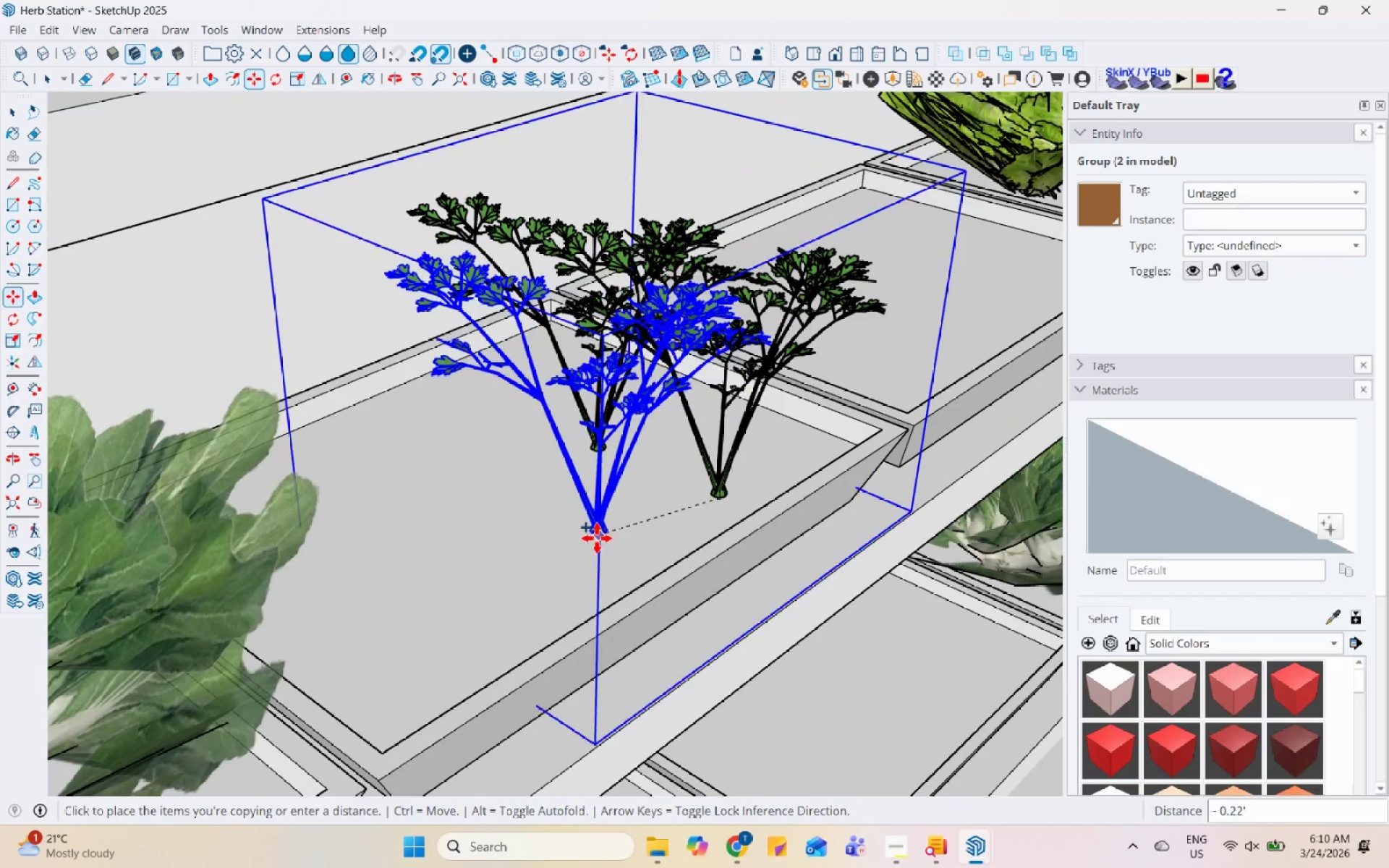 
left_click([595, 543])
 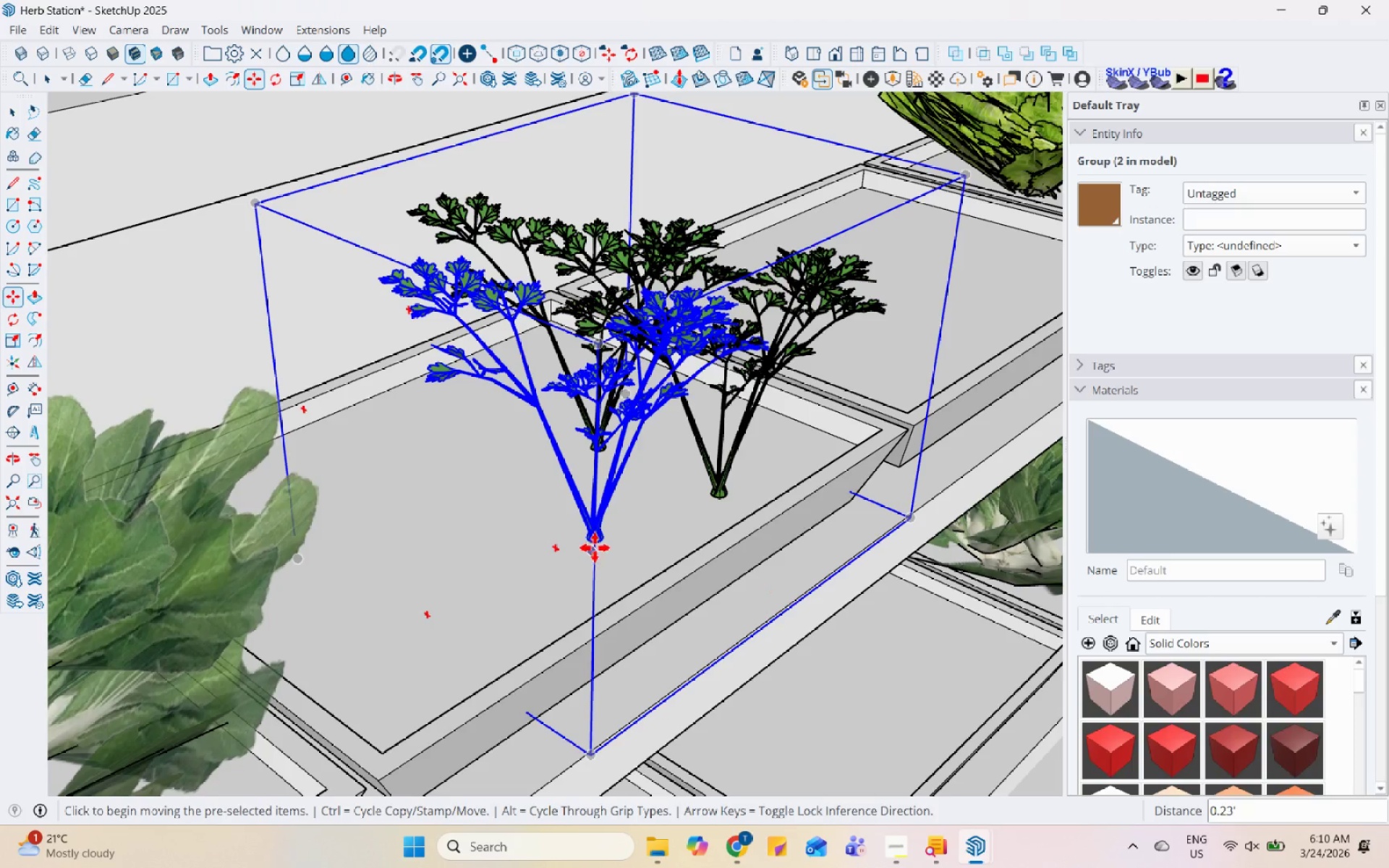 
key(Control+ControlLeft)
 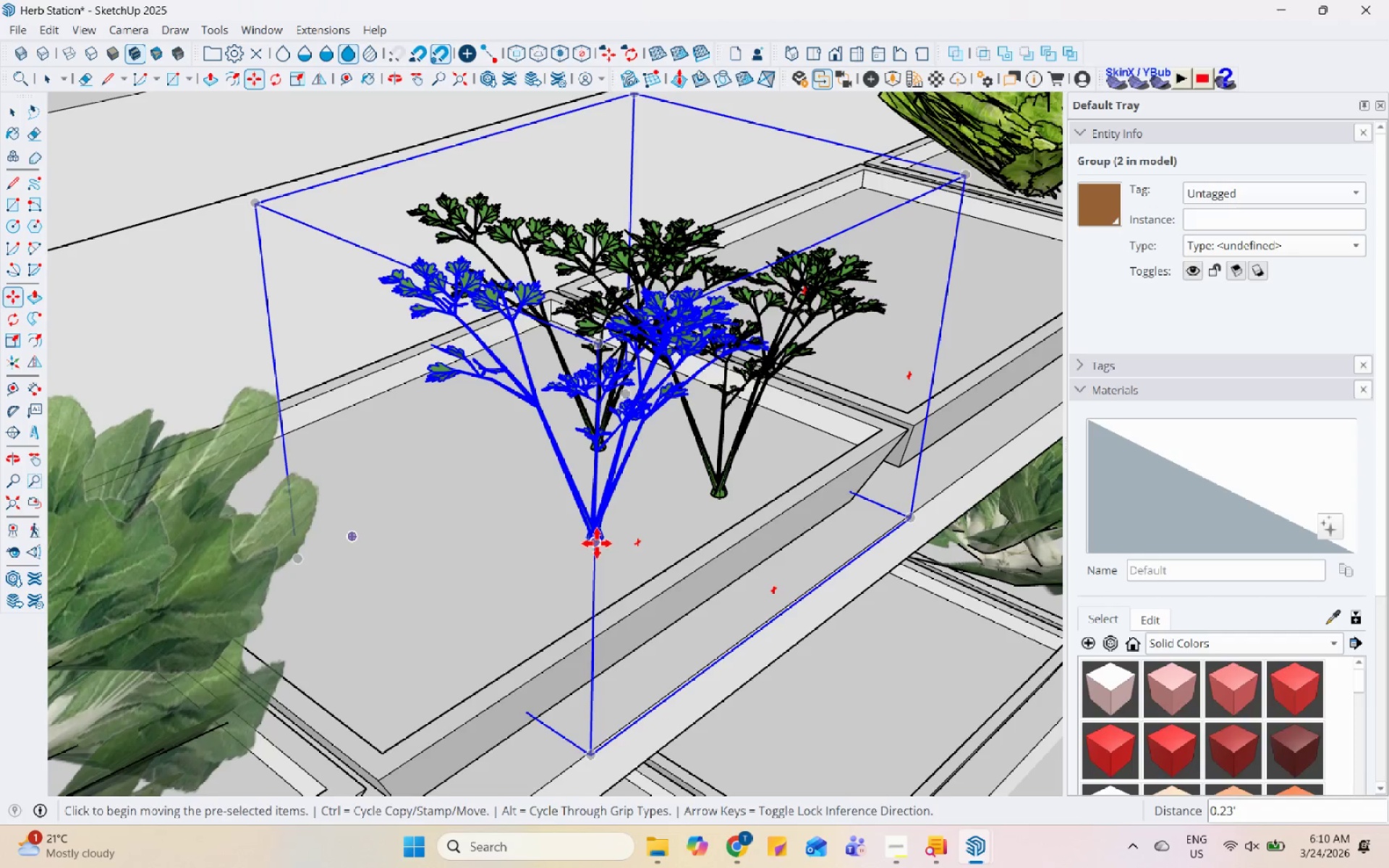 
left_click([597, 543])
 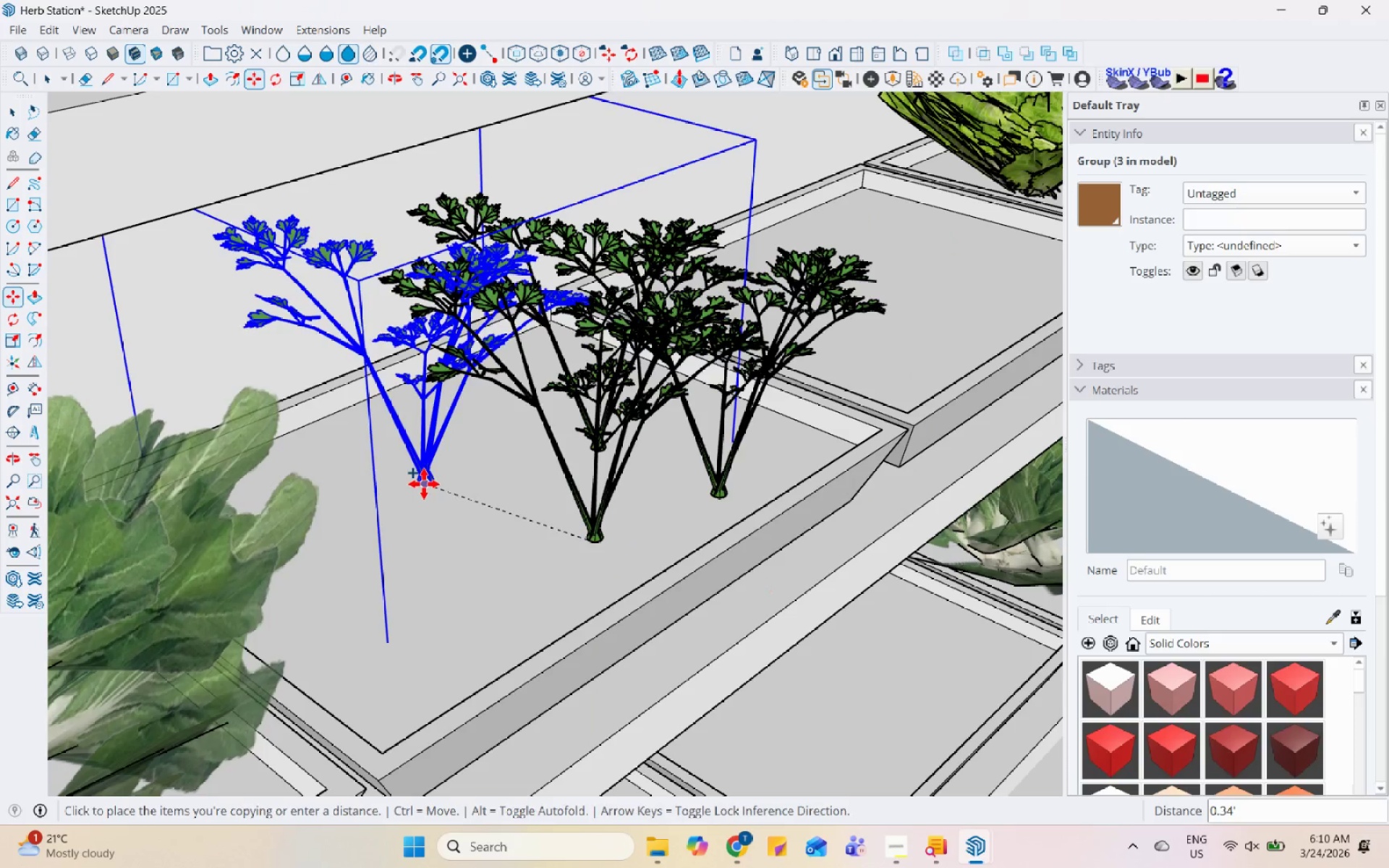 
left_click_drag(start_coordinate=[424, 484], to_coordinate=[430, 485])
 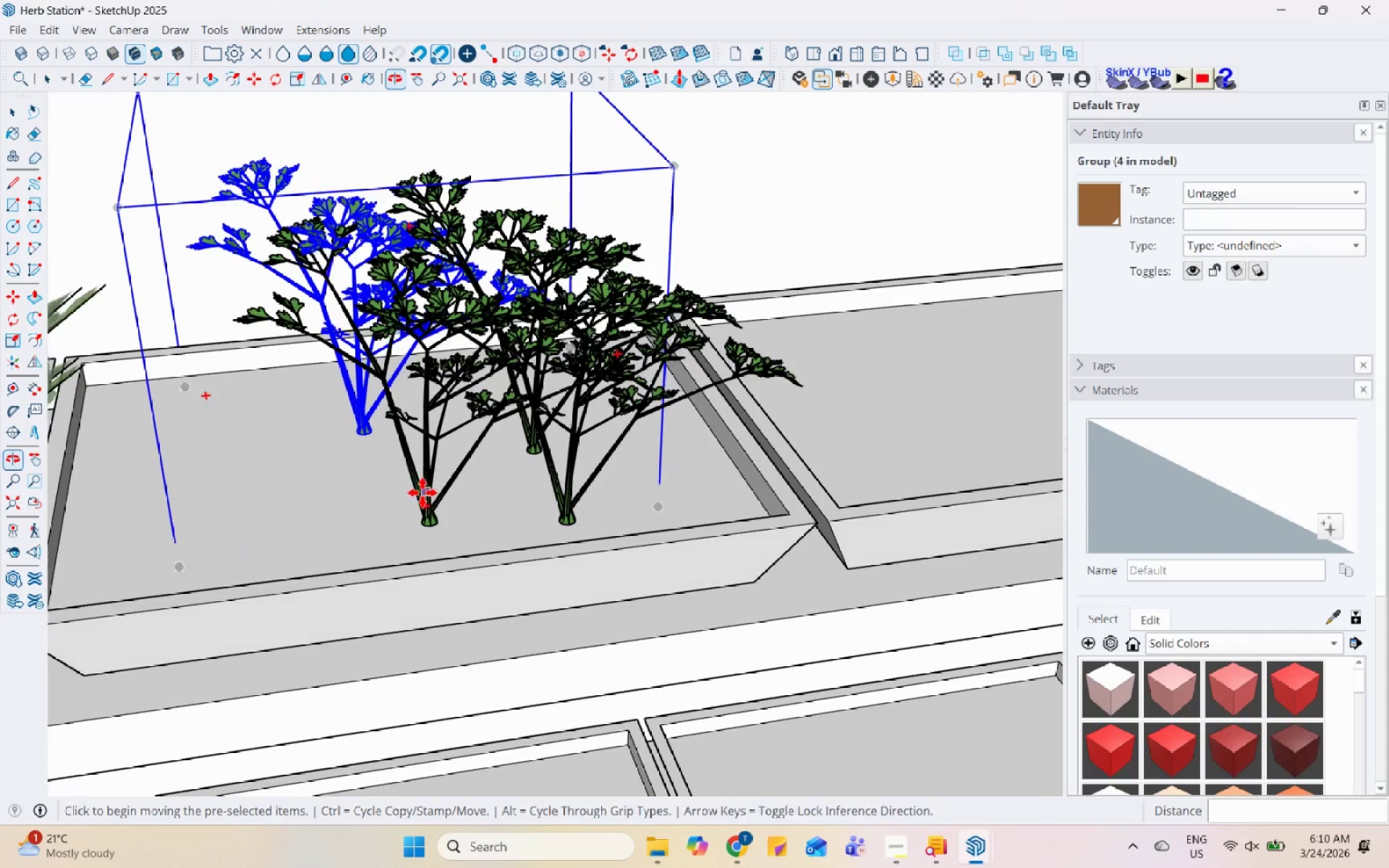 
key(Space)
 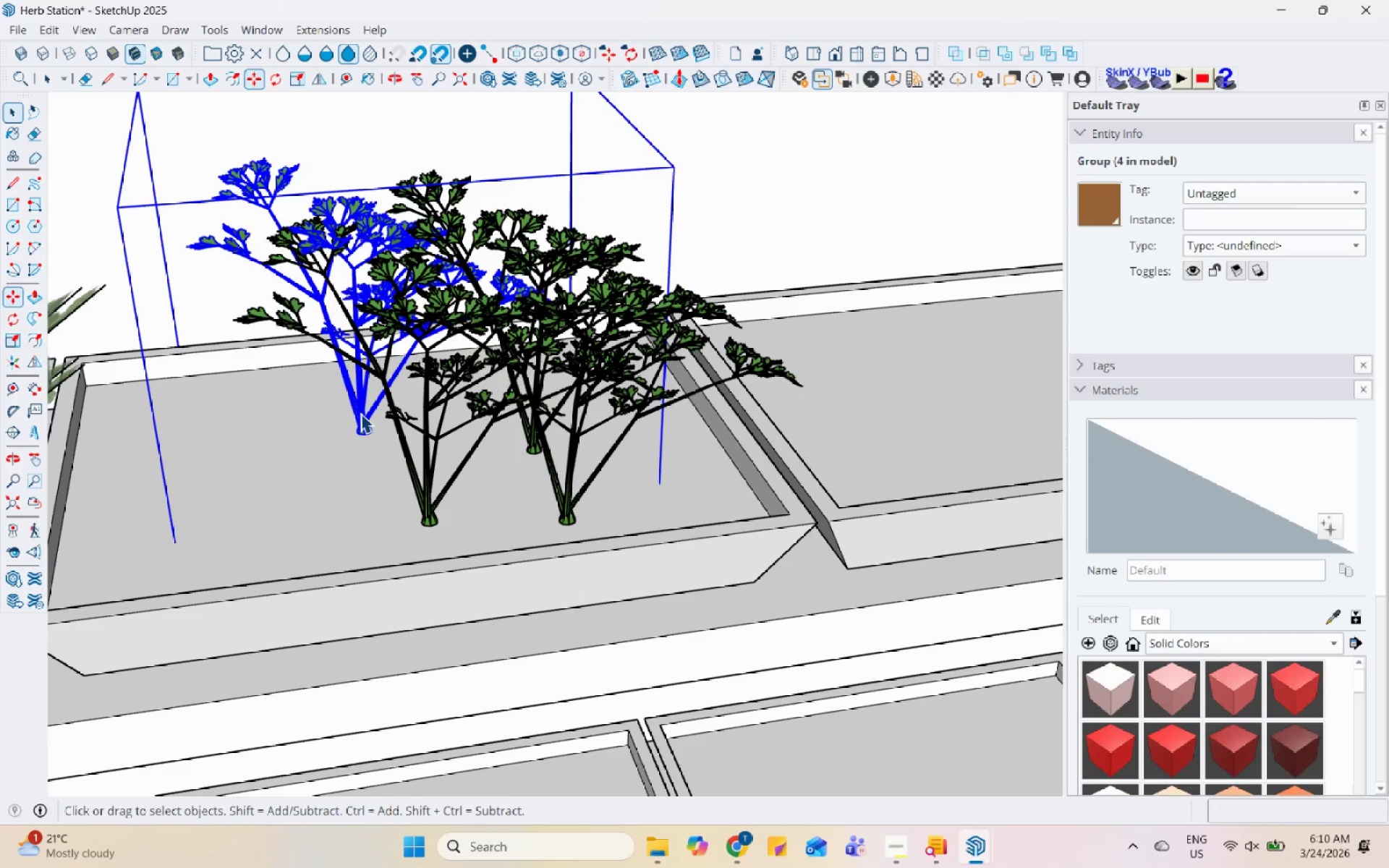 
left_click([360, 412])
 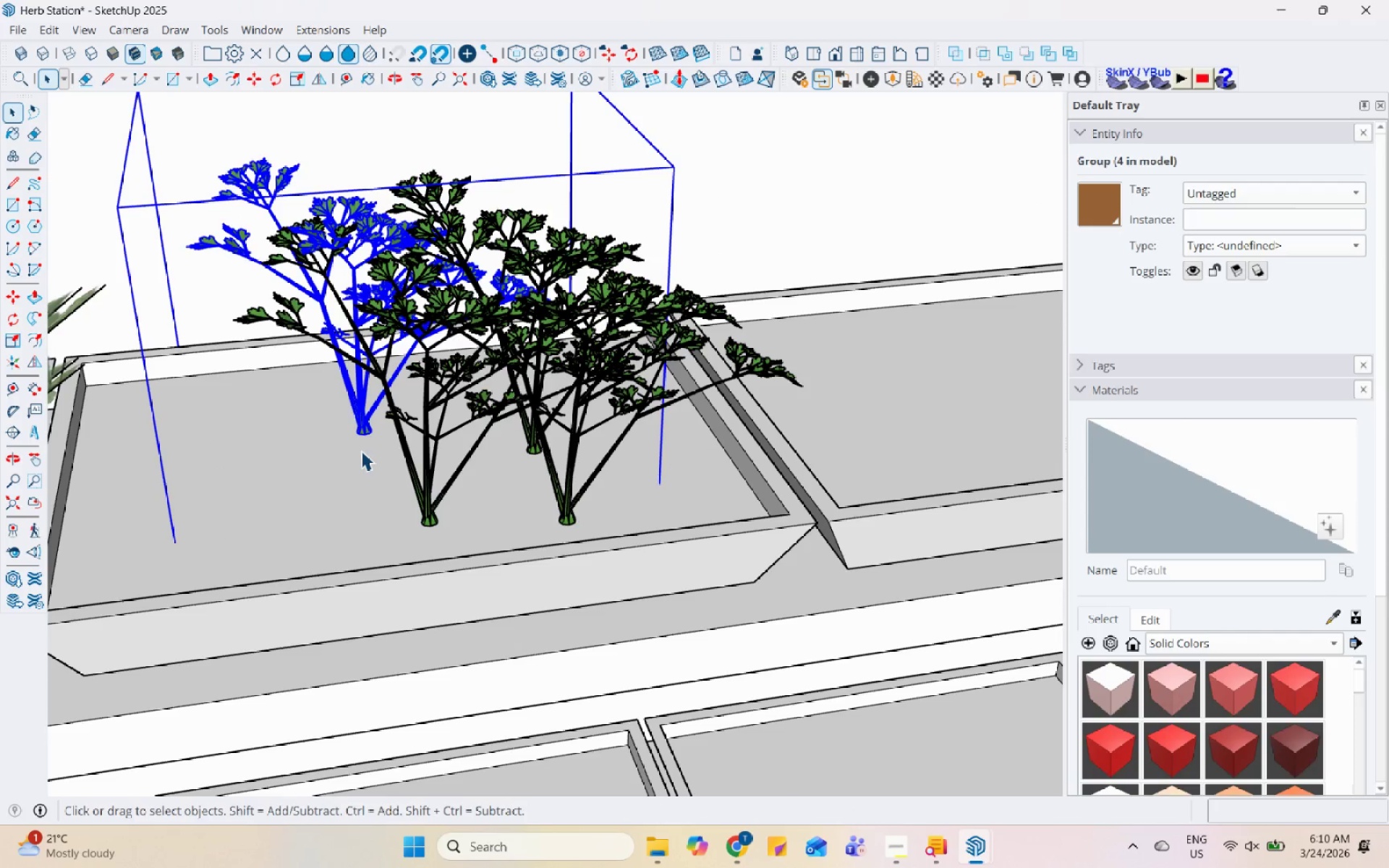 
key(M)
 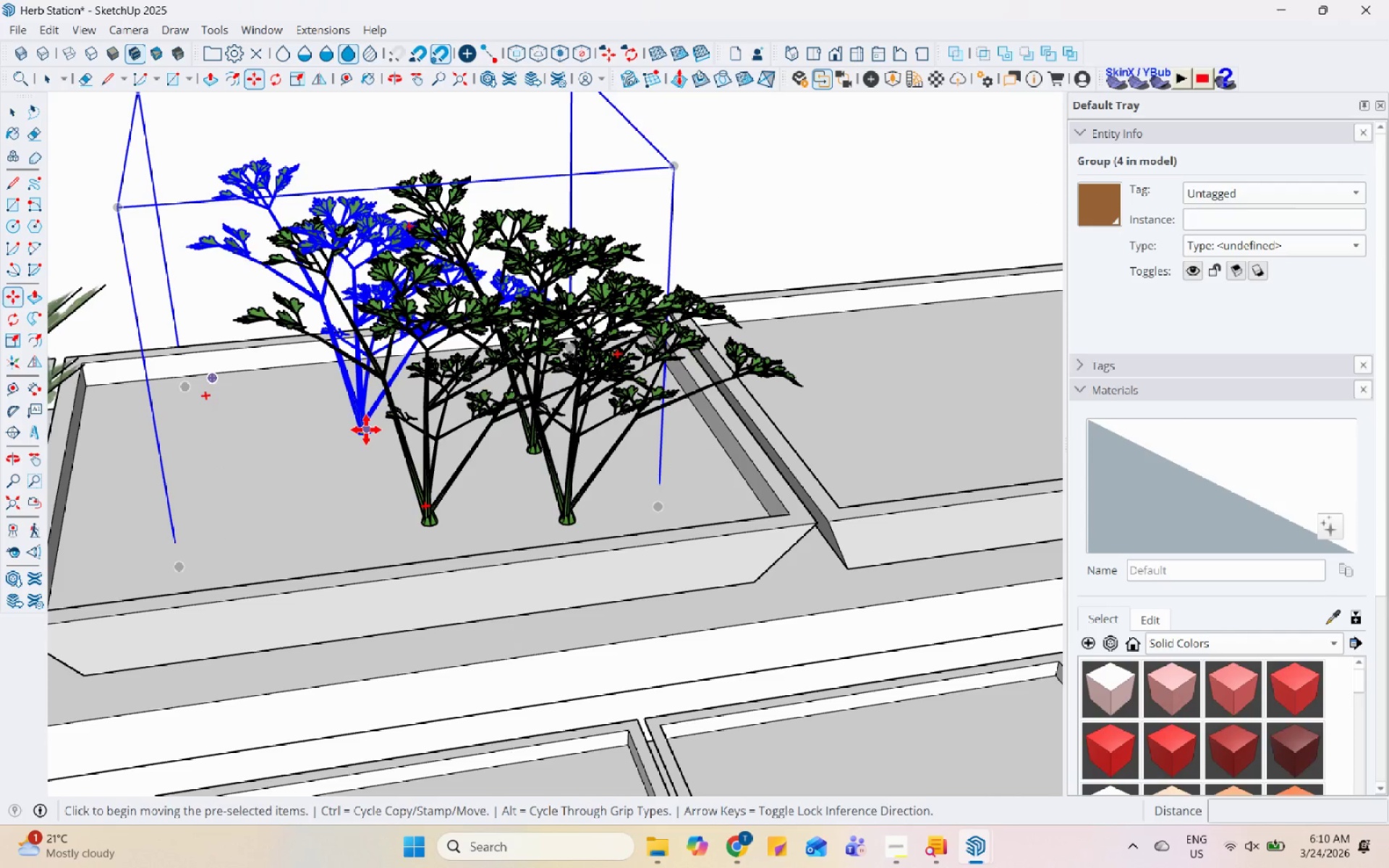 
key(Control+ControlLeft)
 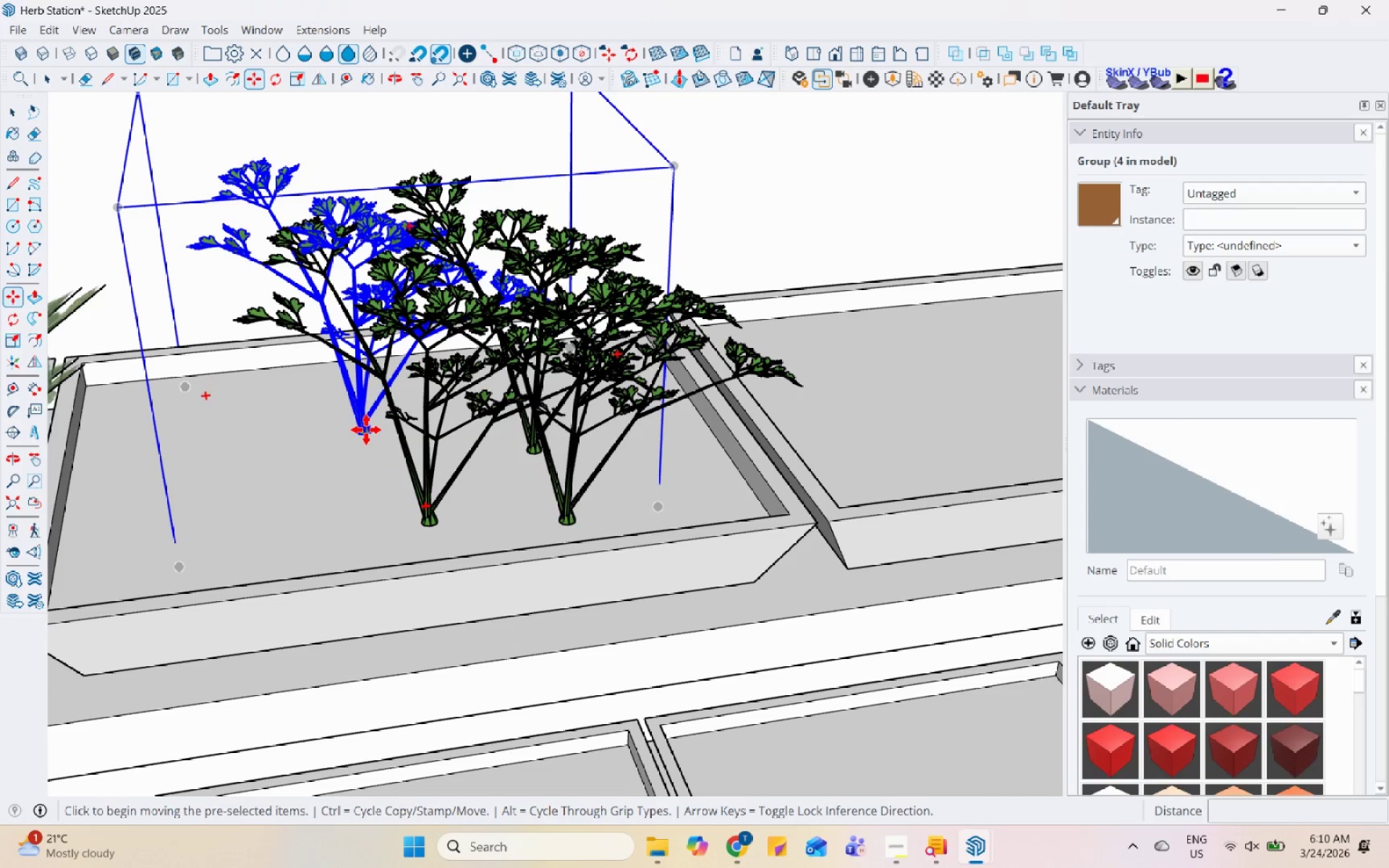 
left_click([366, 430])
 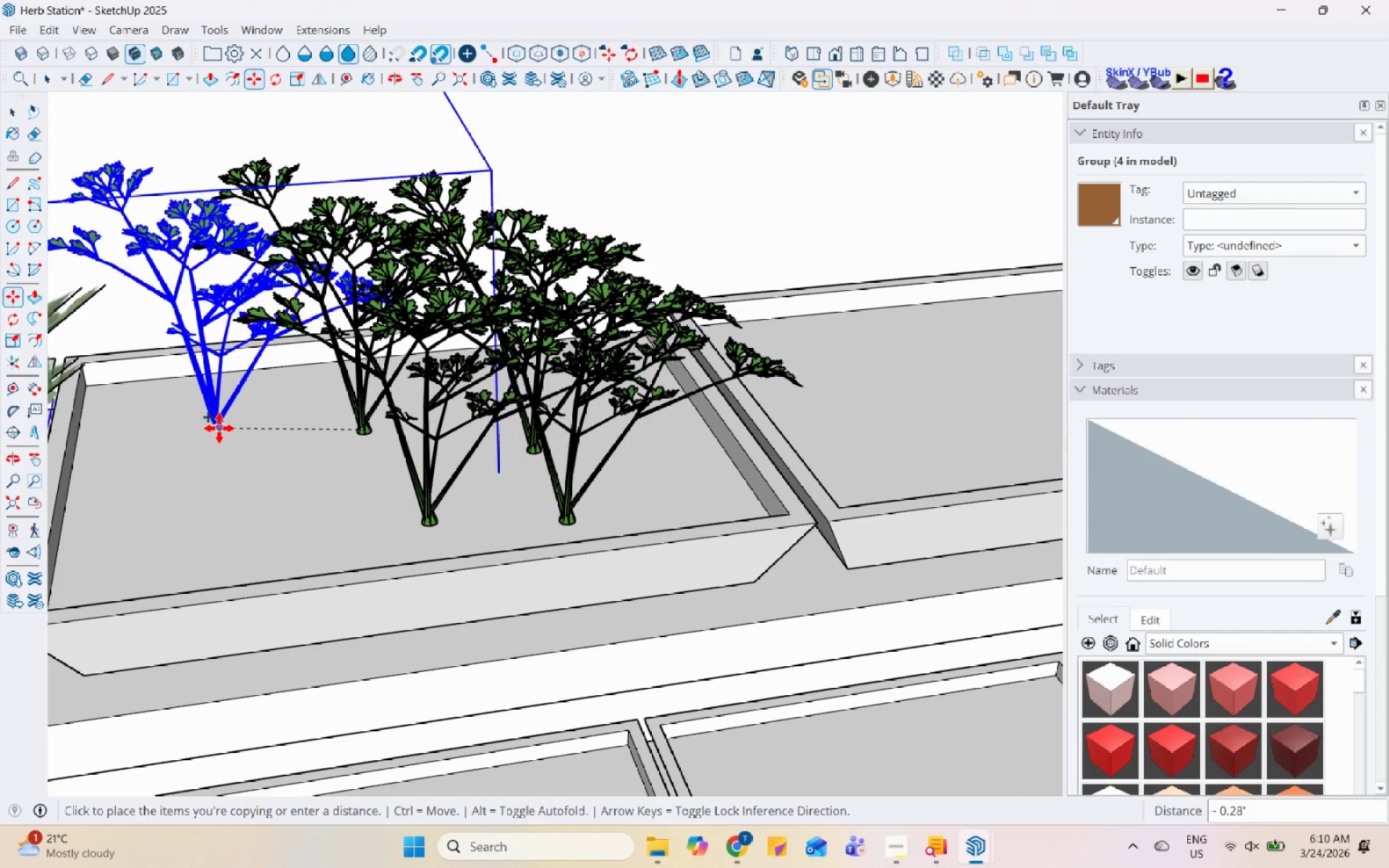 
left_click([213, 426])
 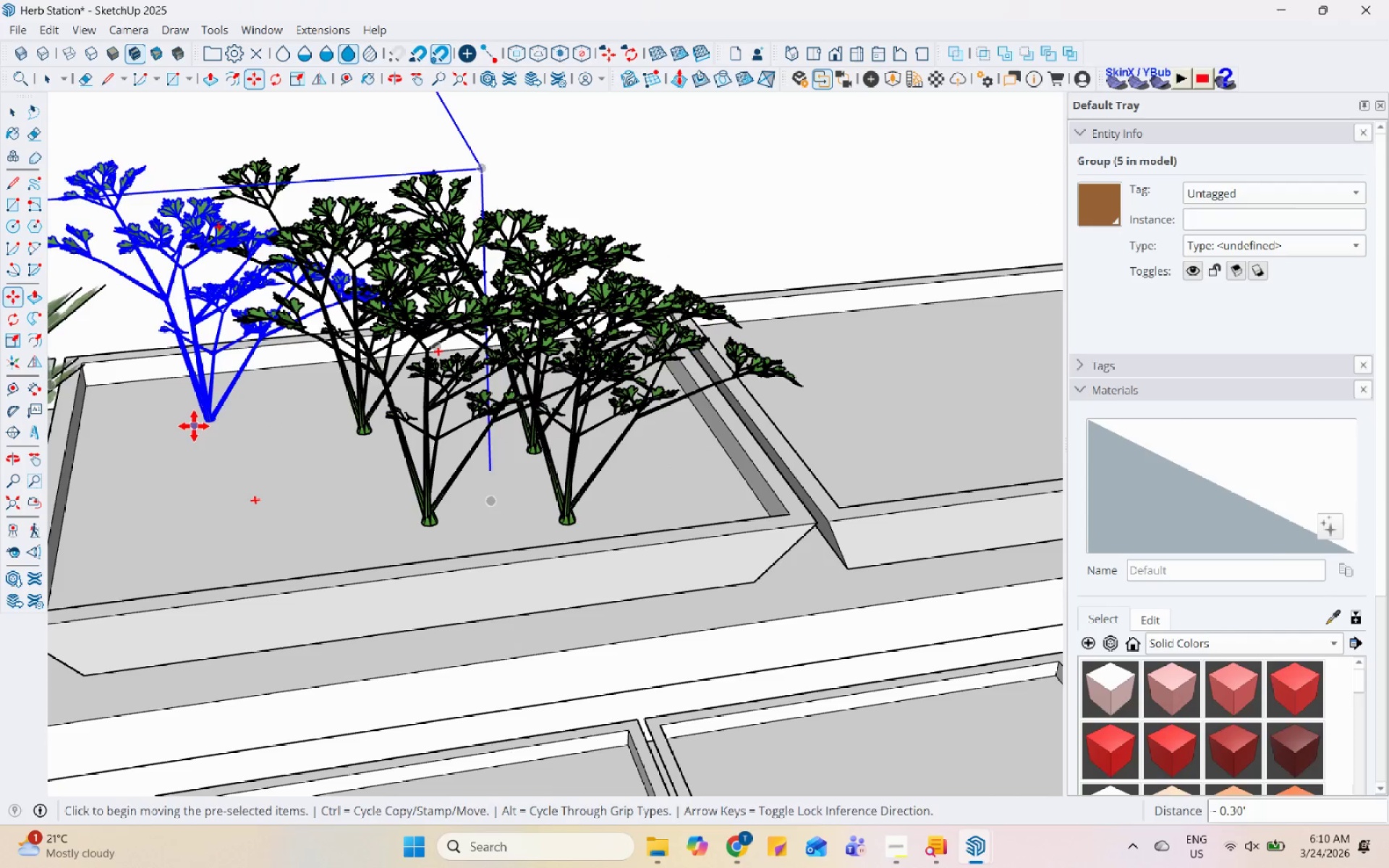 
left_click([217, 423])
 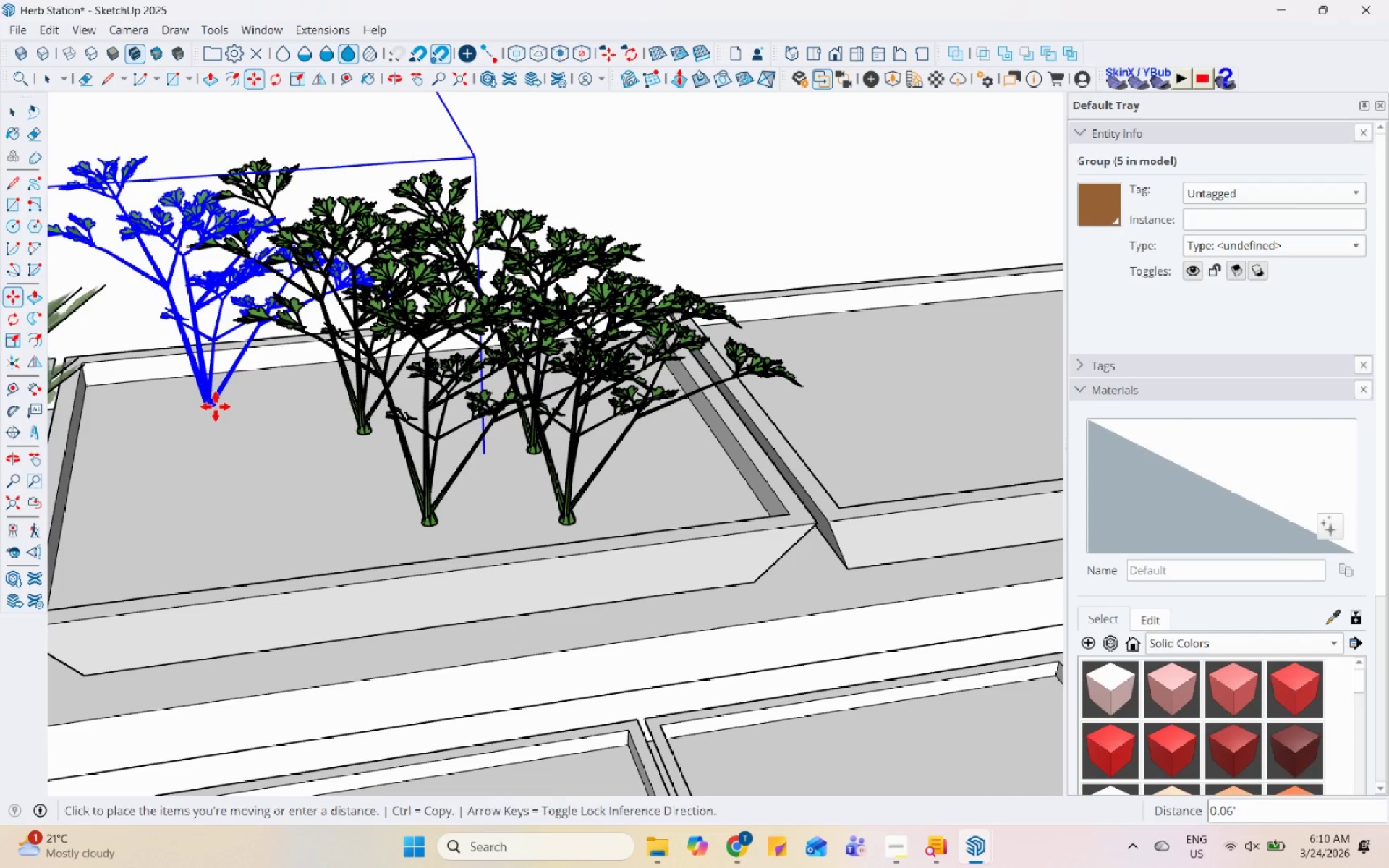 
left_click([216, 407])
 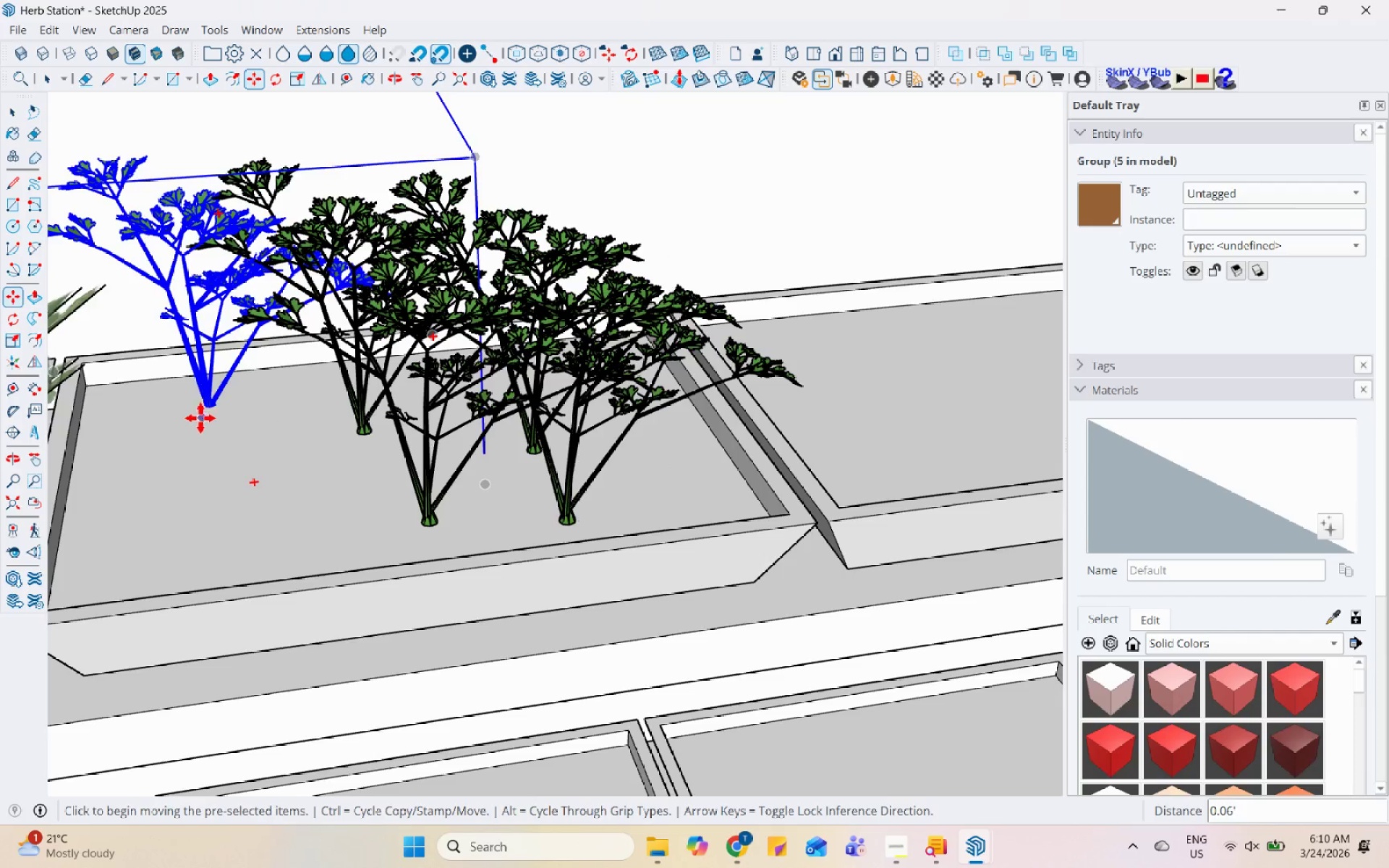 
scroll: coordinate [200, 410], scroll_direction: up, amount: 5.0
 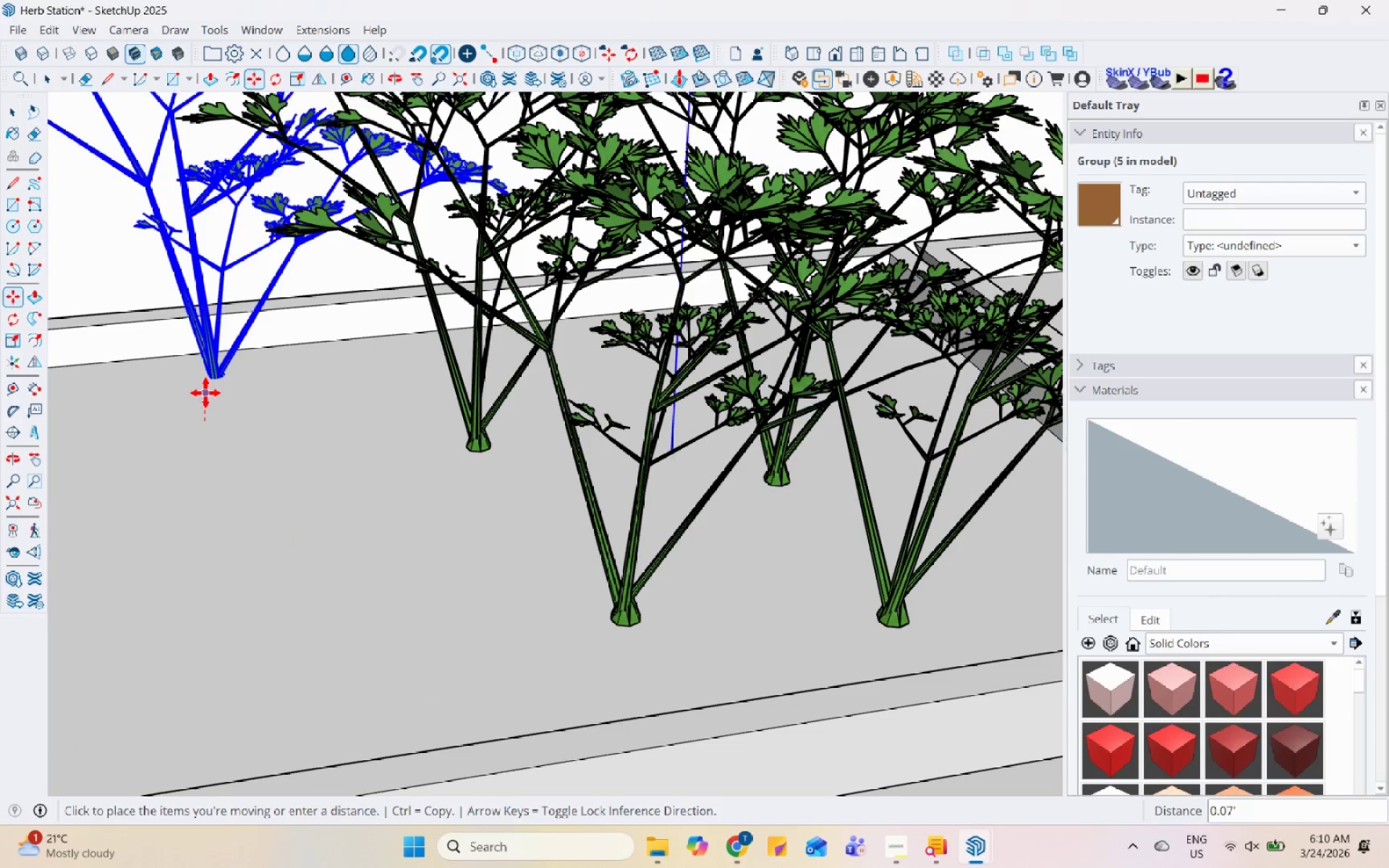 
key(Space)
 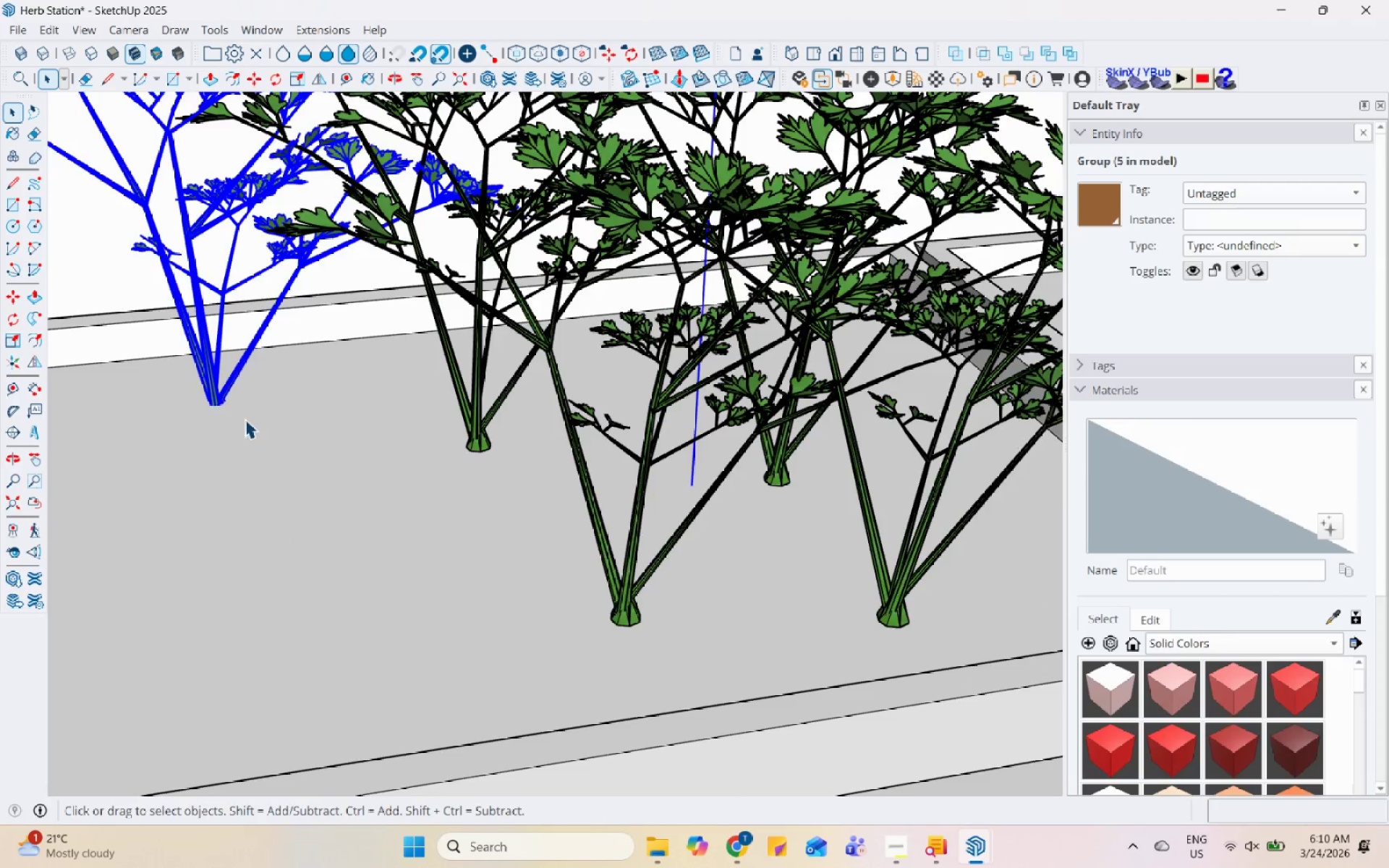 
scroll: coordinate [300, 434], scroll_direction: down, amount: 5.0
 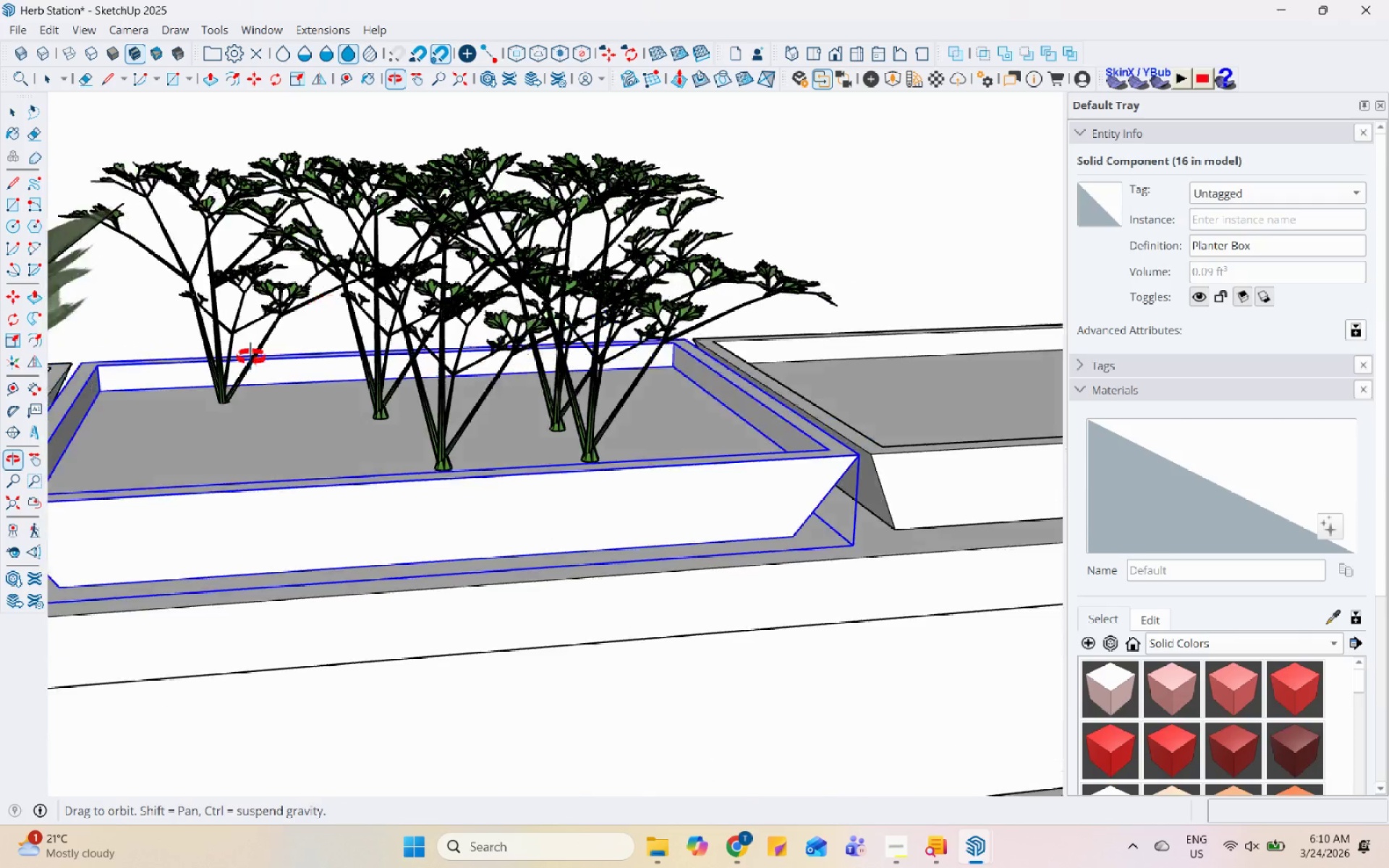 
left_click([404, 227])
 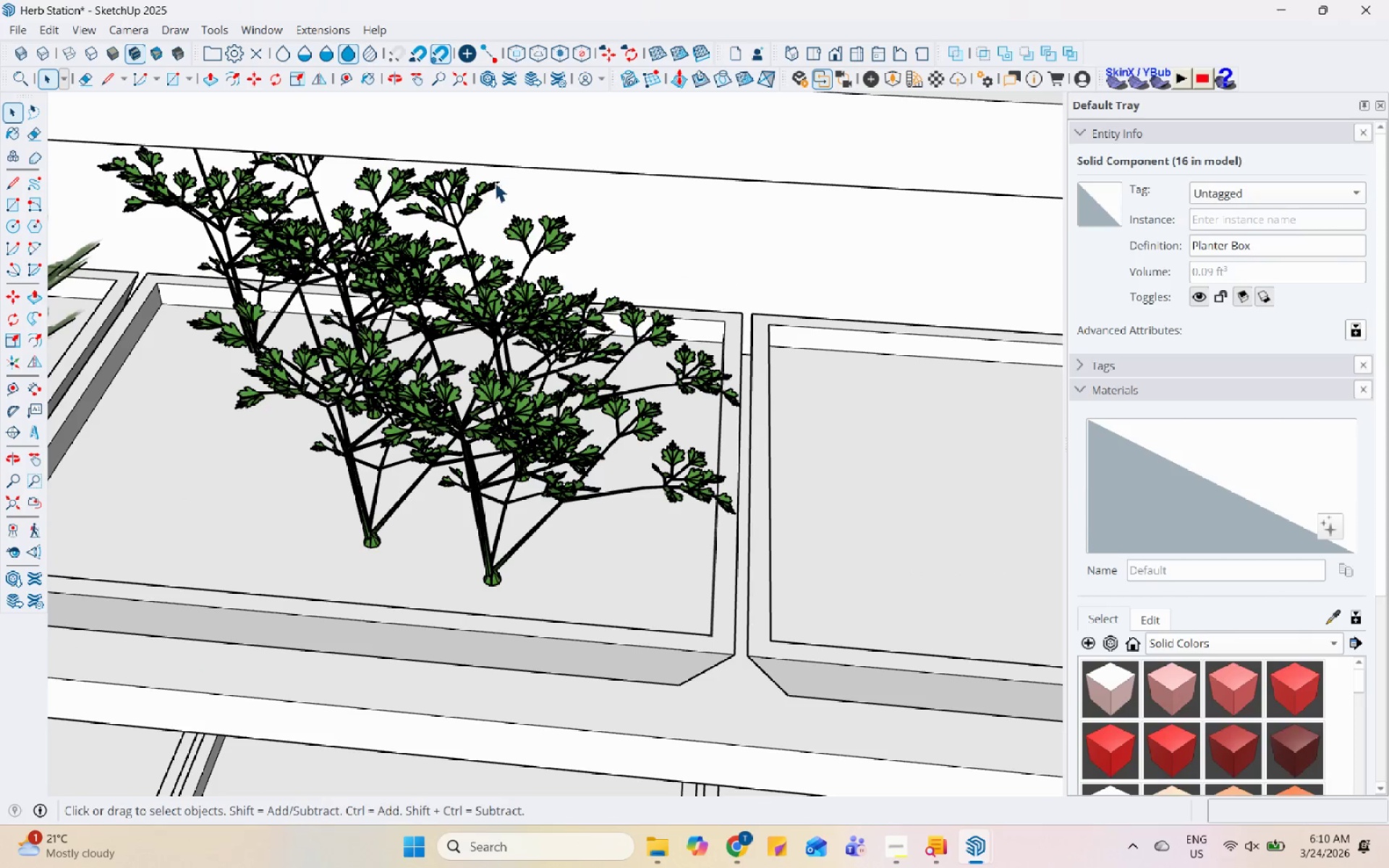 
left_click([469, 189])
 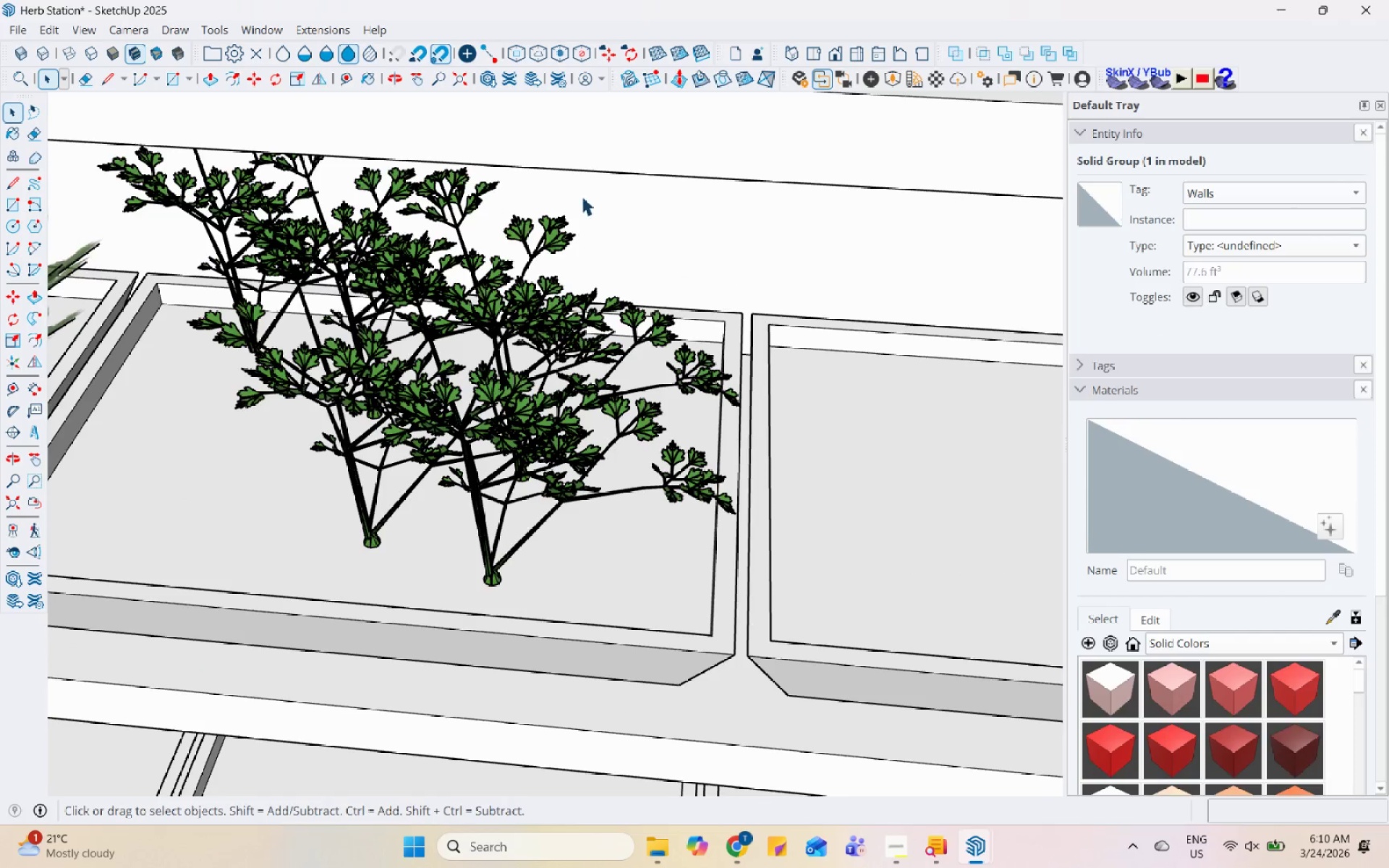 
scroll: coordinate [439, 287], scroll_direction: up, amount: 4.0
 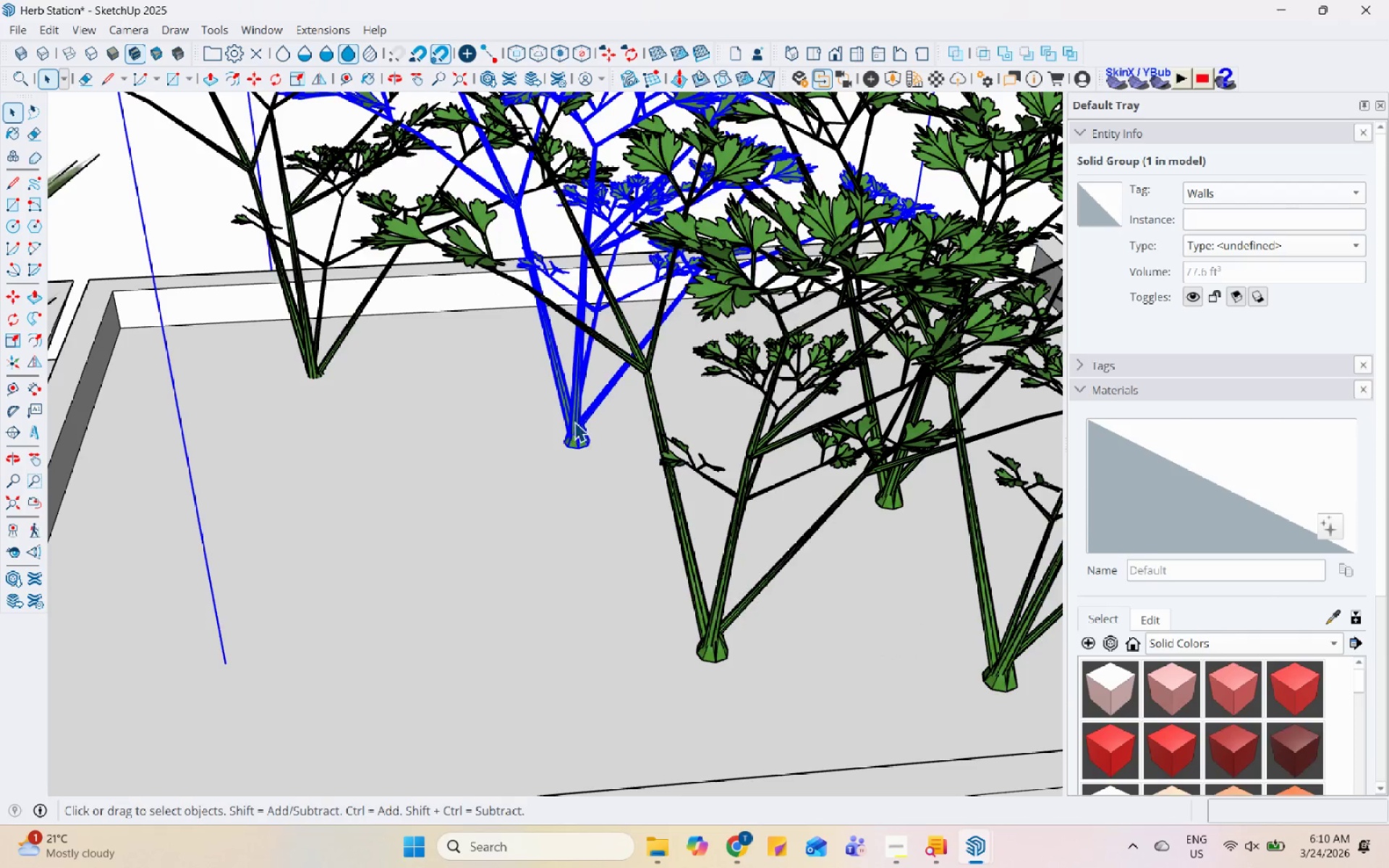 
key(M)
 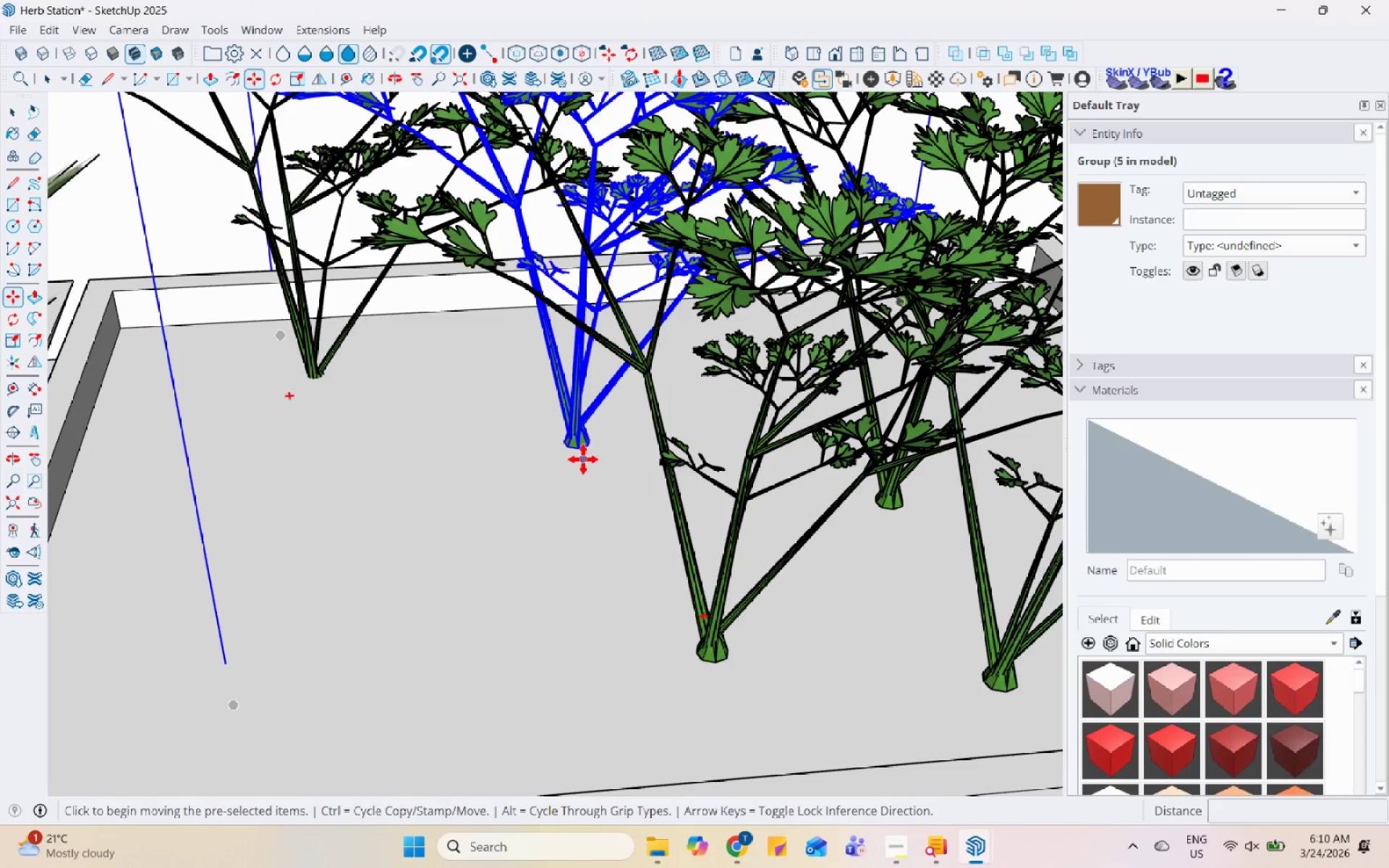 
key(Control+ControlLeft)
 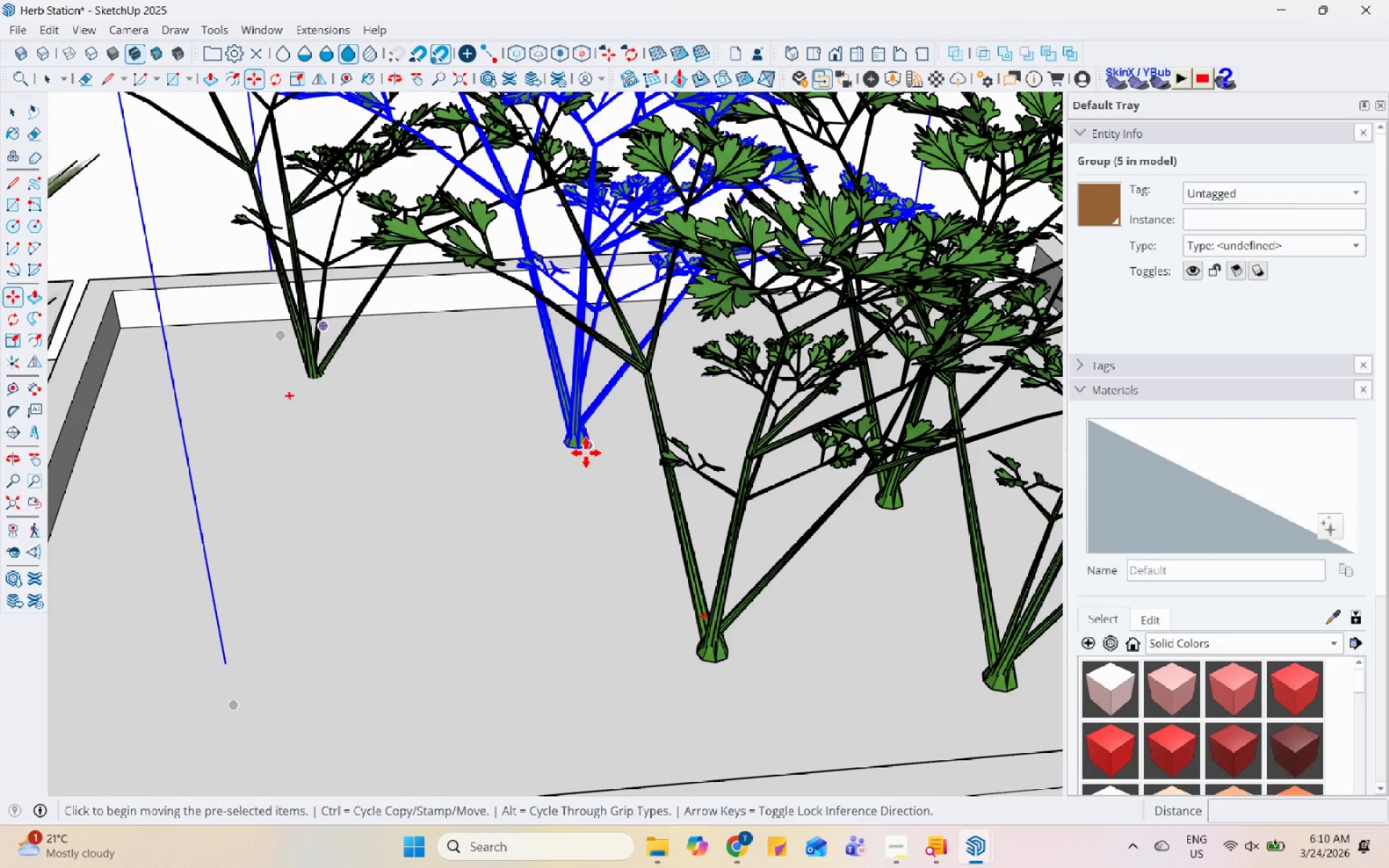 
left_click([586, 453])
 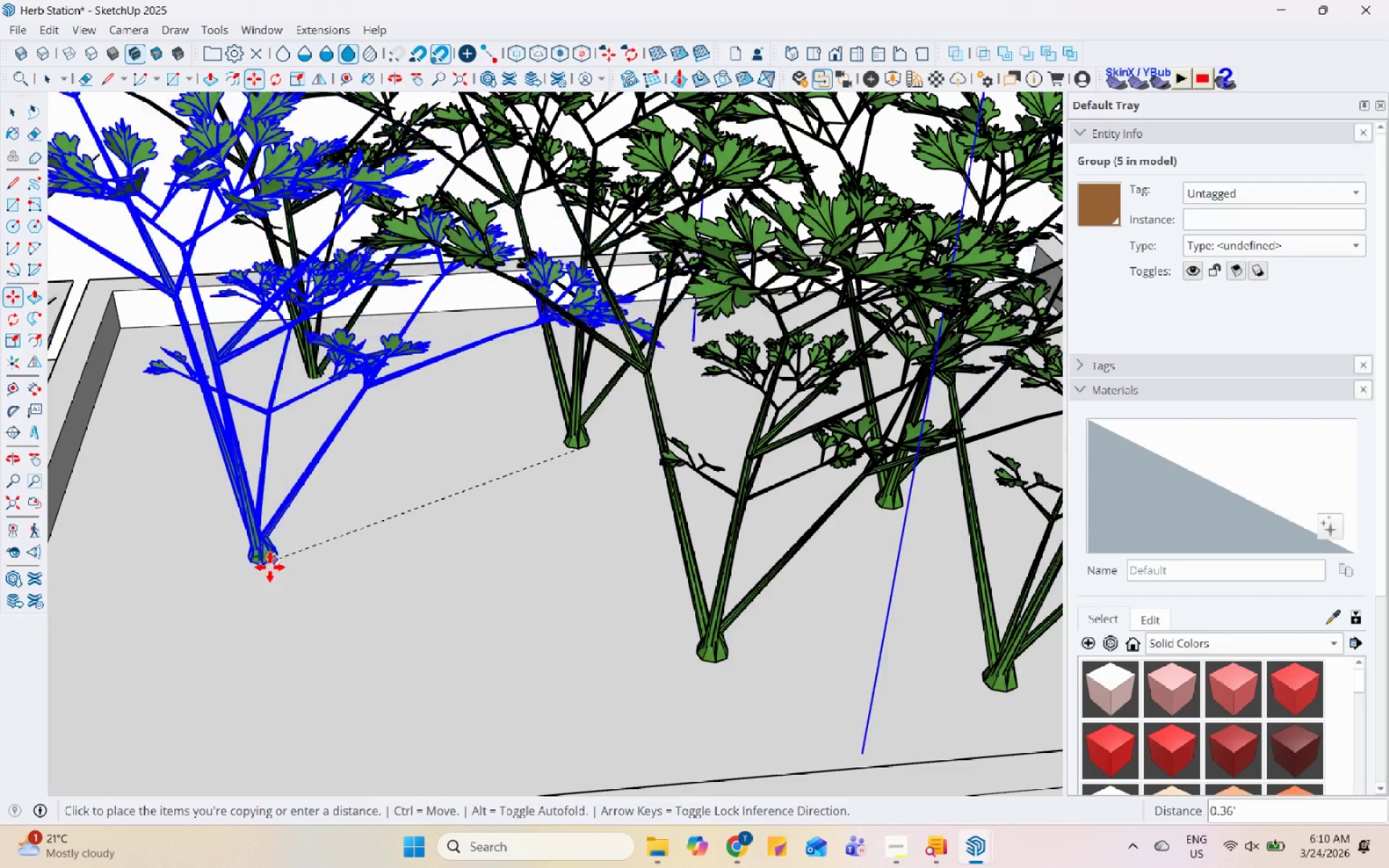 
left_click([271, 566])
 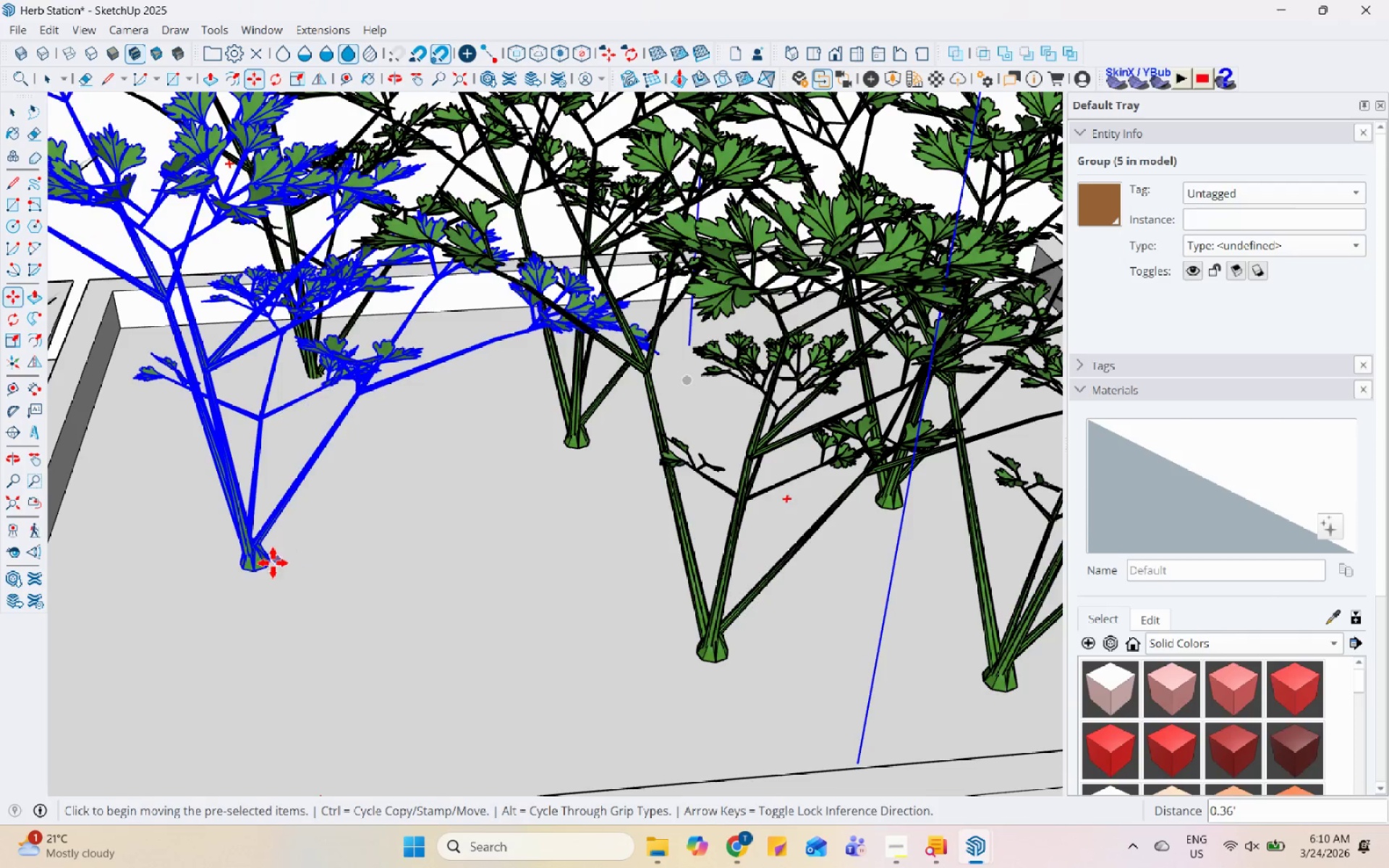 
left_click_drag(start_coordinate=[267, 563], to_coordinate=[272, 561])
 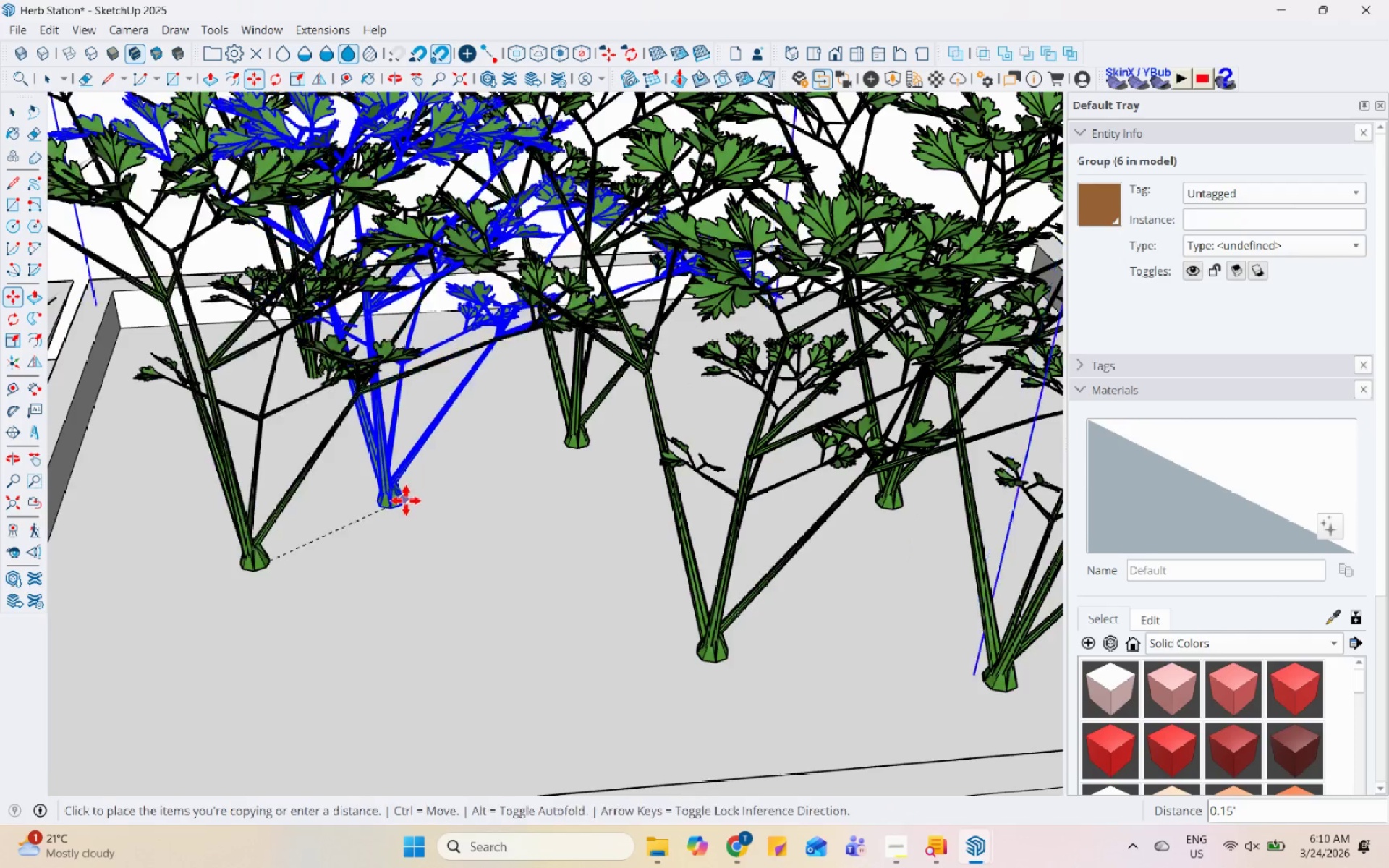 
key(Control+ControlLeft)
 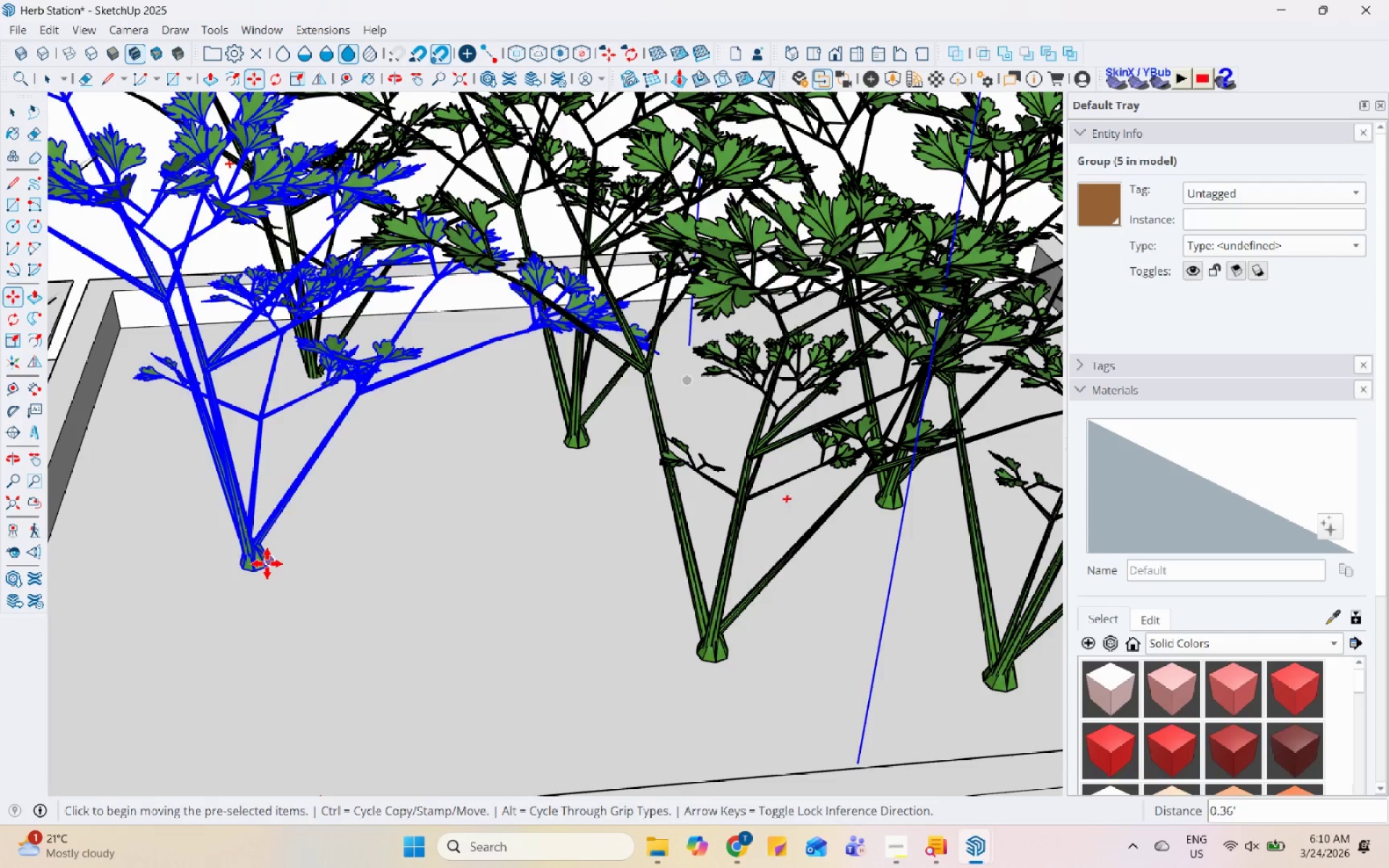 
scroll: coordinate [565, 388], scroll_direction: down, amount: 8.0
 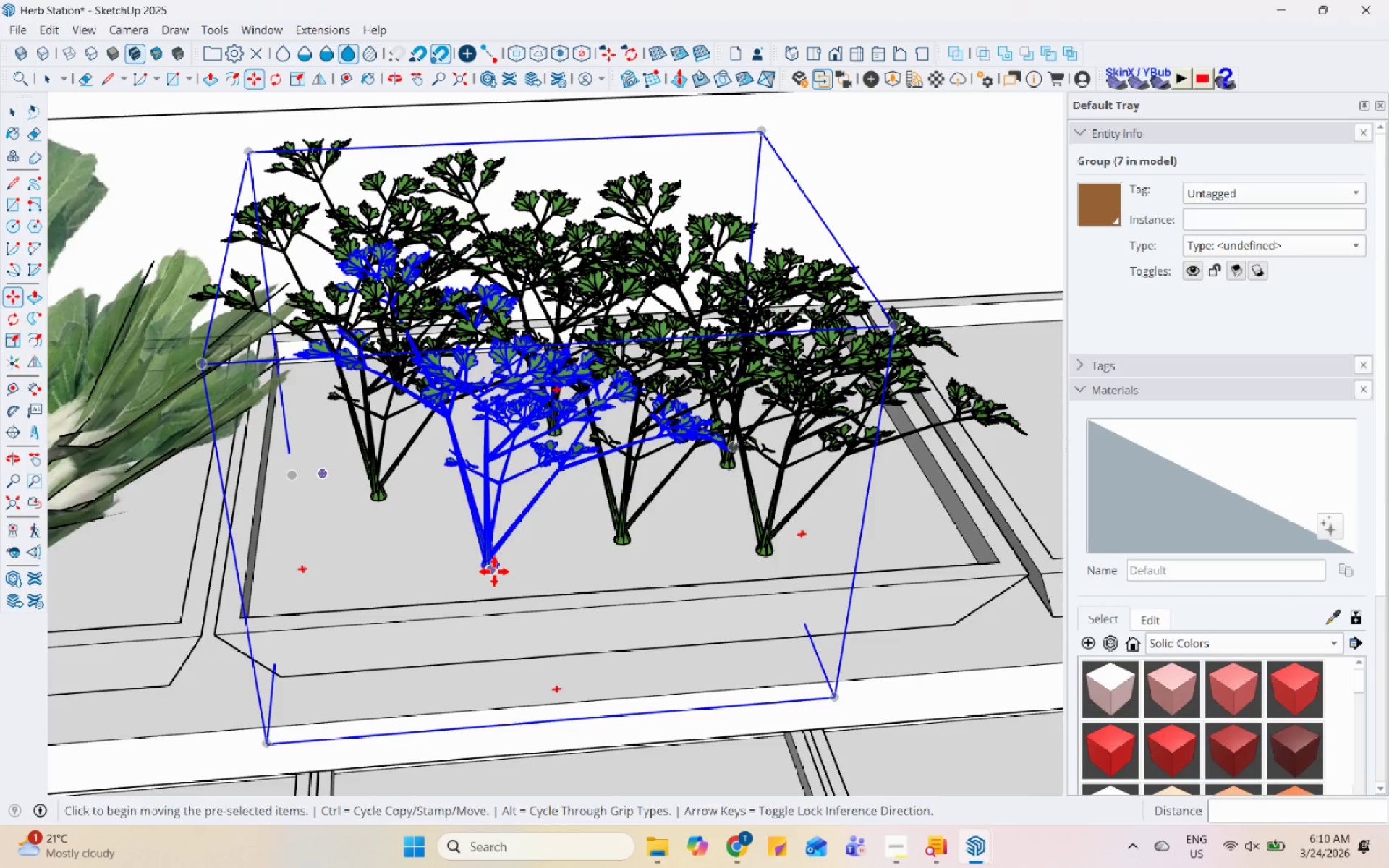 
key(Control+ControlLeft)
 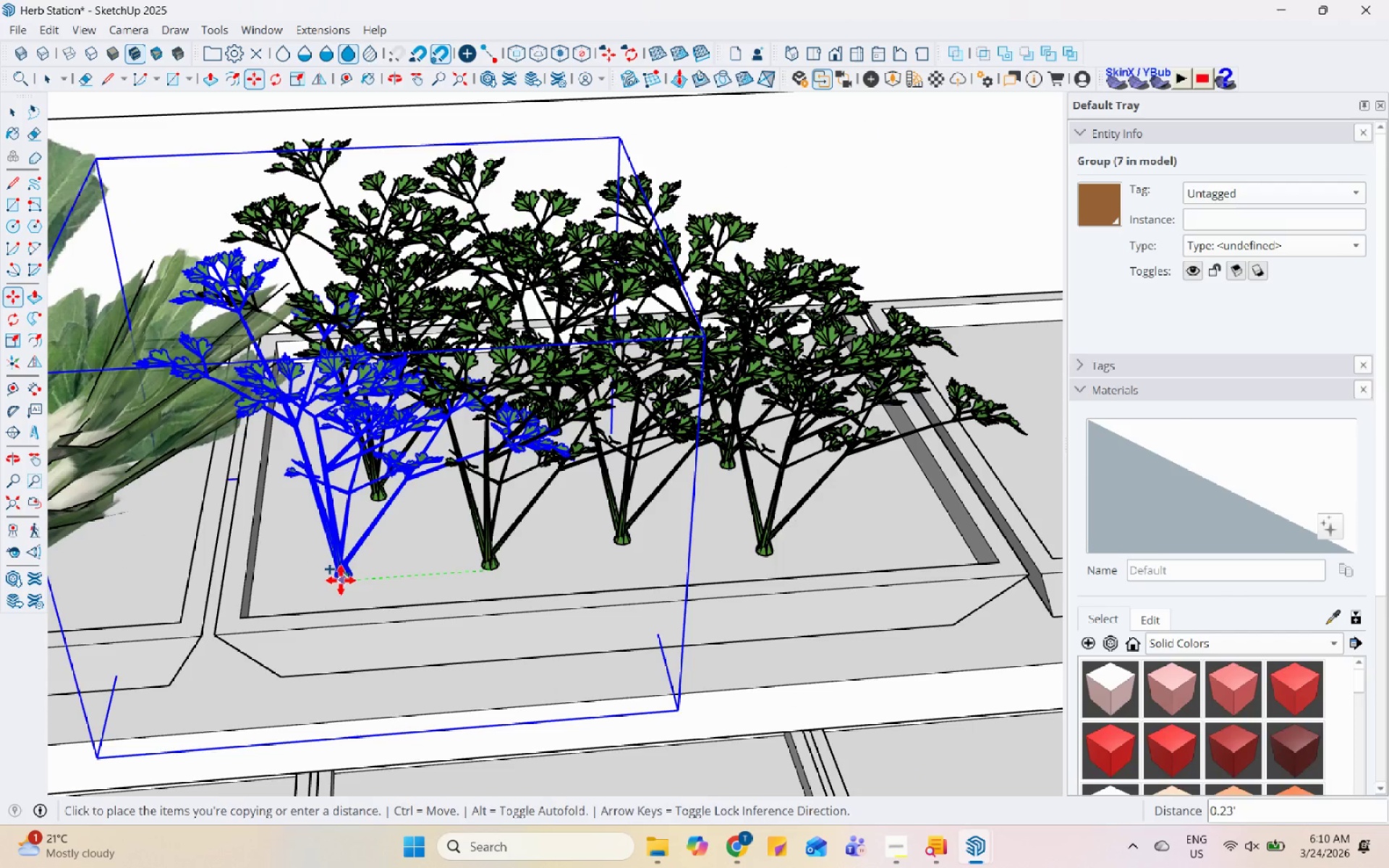 
key(Space)
 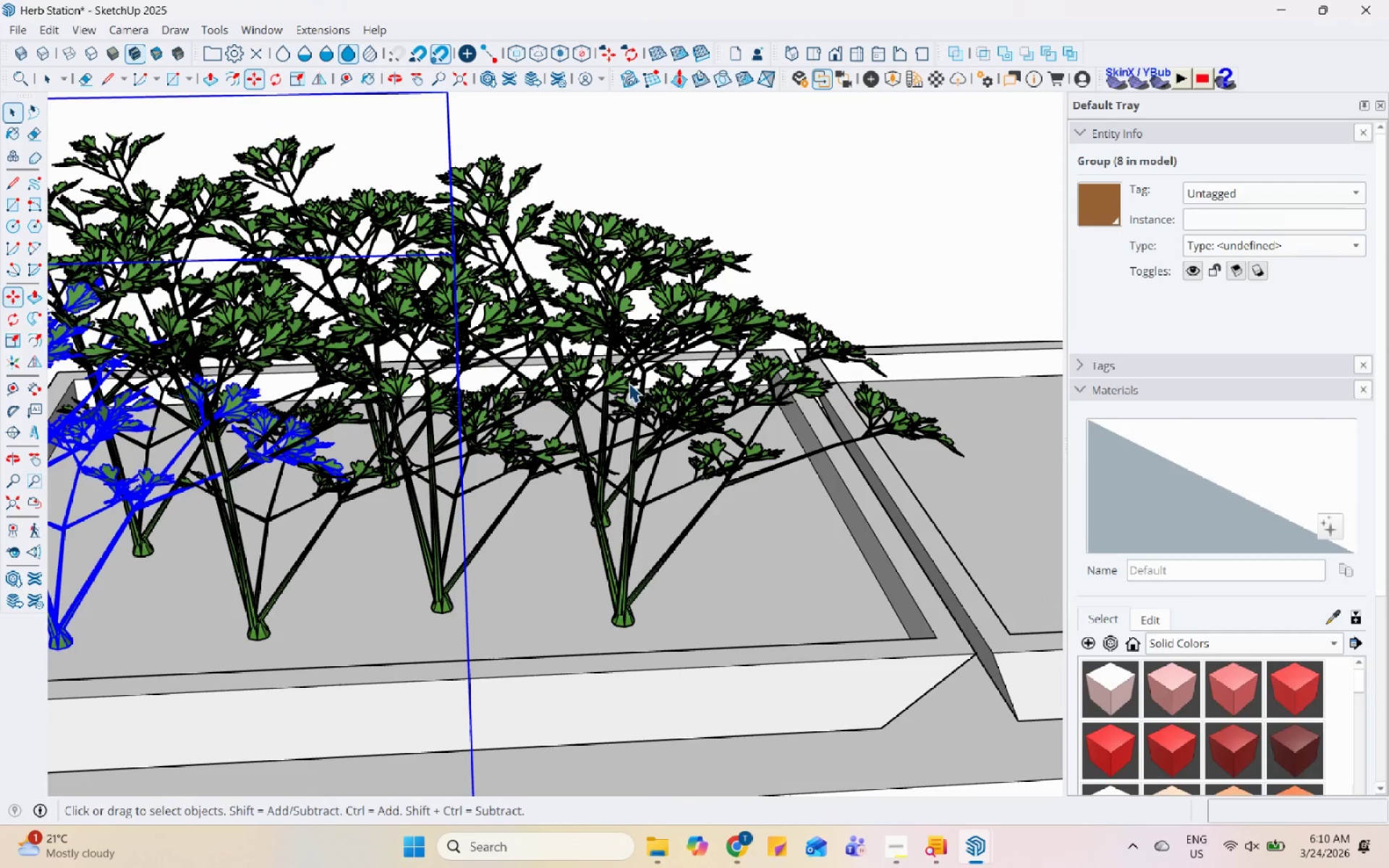 
left_click_drag(start_coordinate=[629, 383], to_coordinate=[634, 386])
 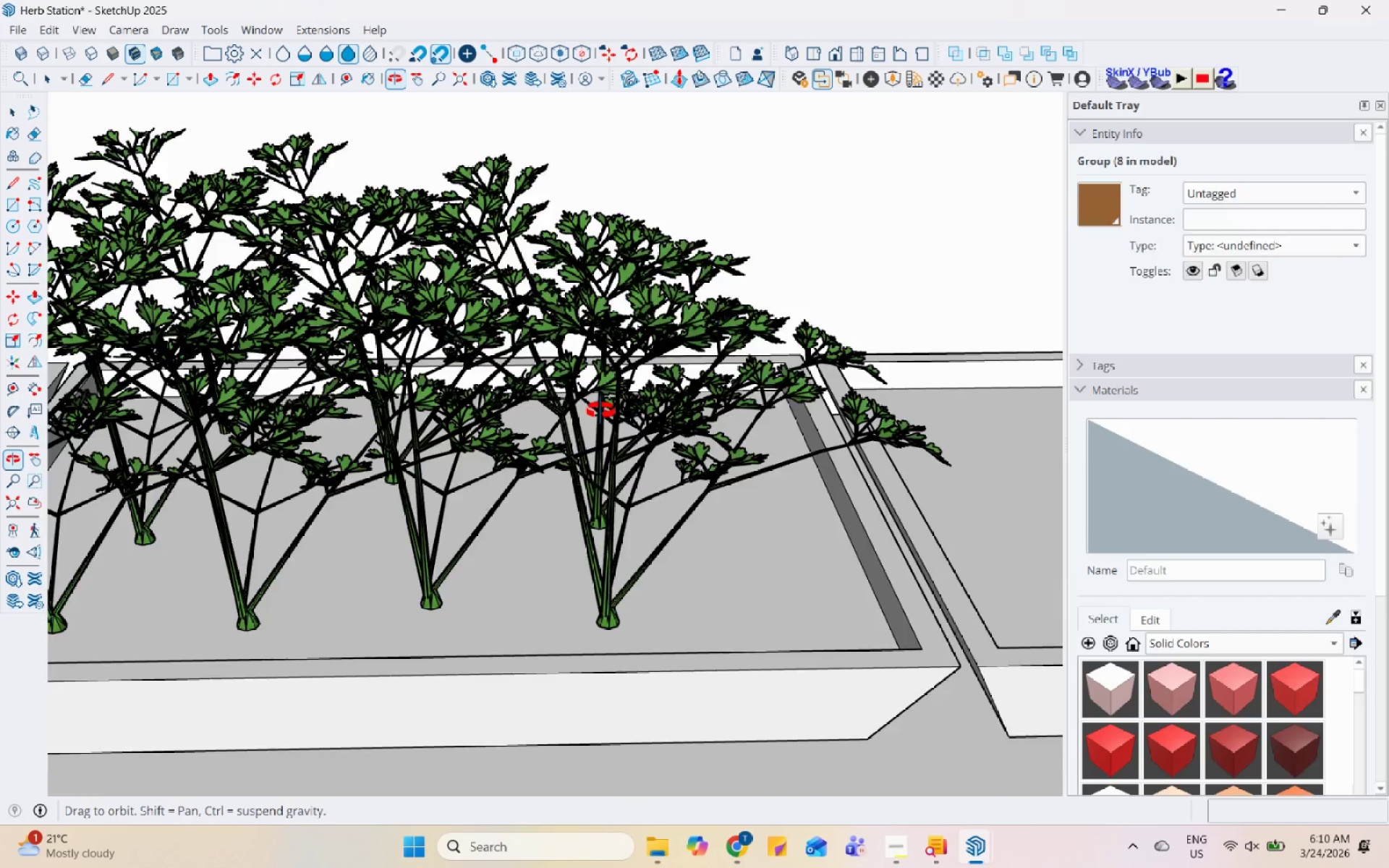 
scroll: coordinate [615, 367], scroll_direction: none, amount: 0.0
 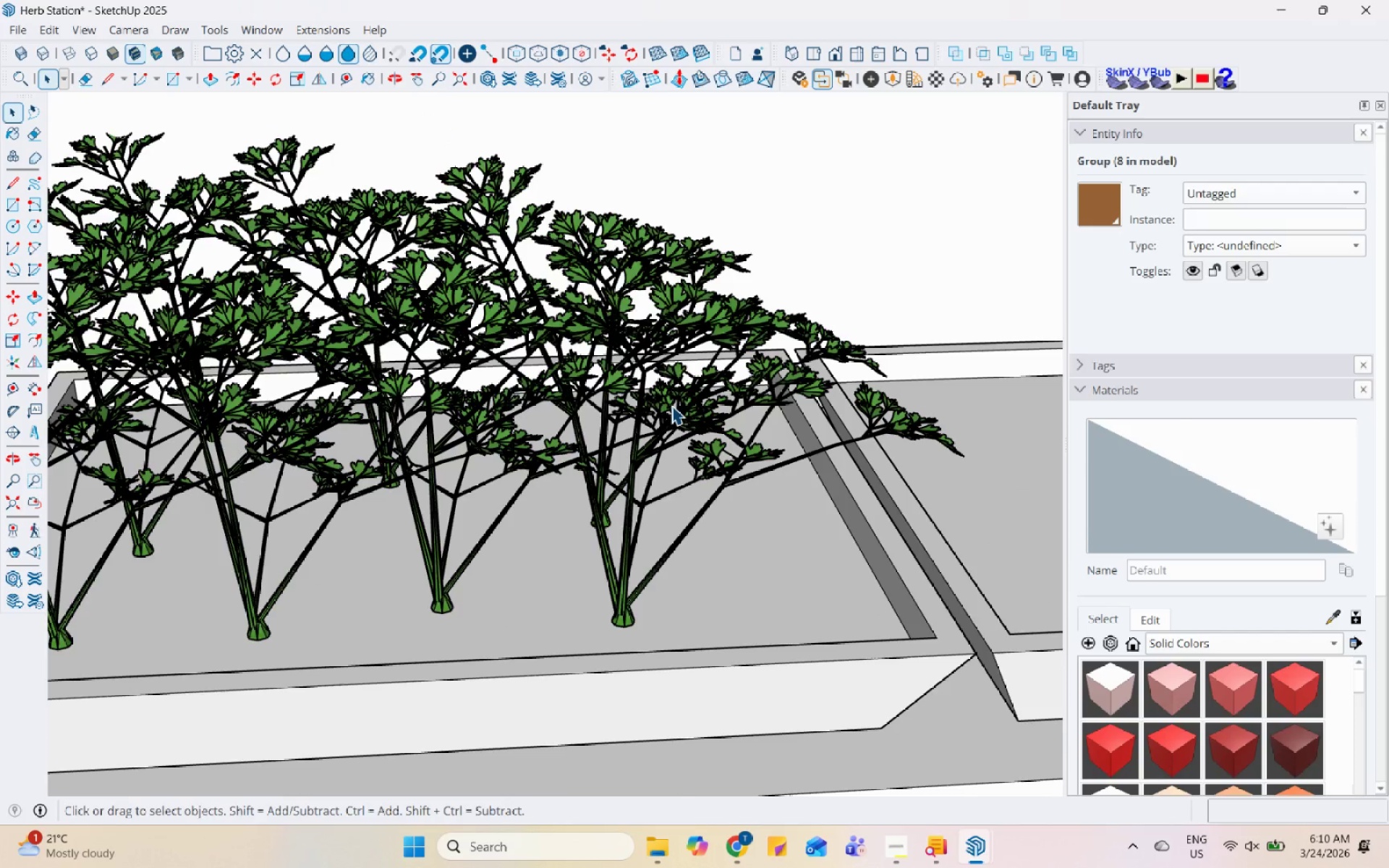 
scroll: coordinate [454, 597], scroll_direction: up, amount: 2.0
 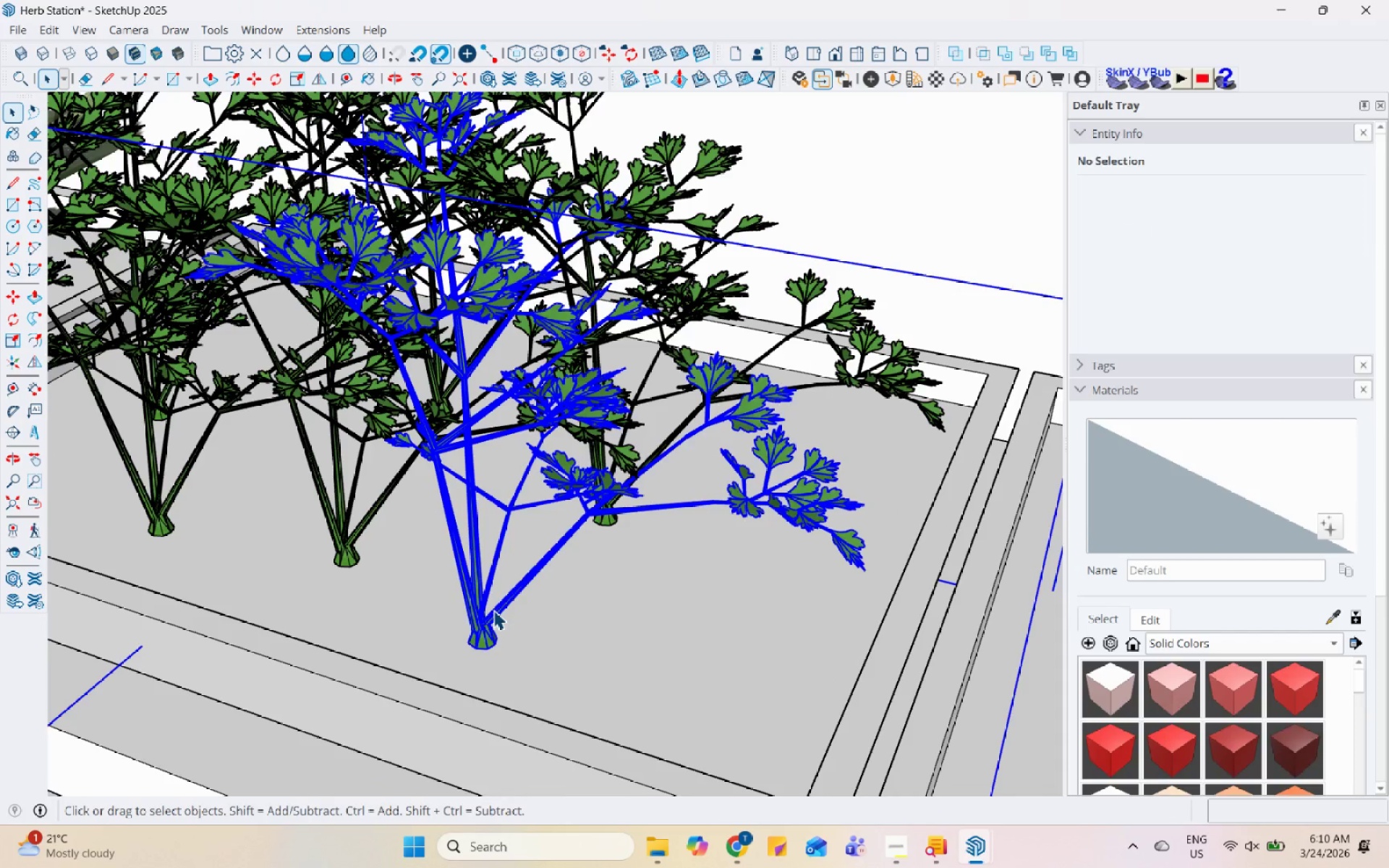 
key(M)
 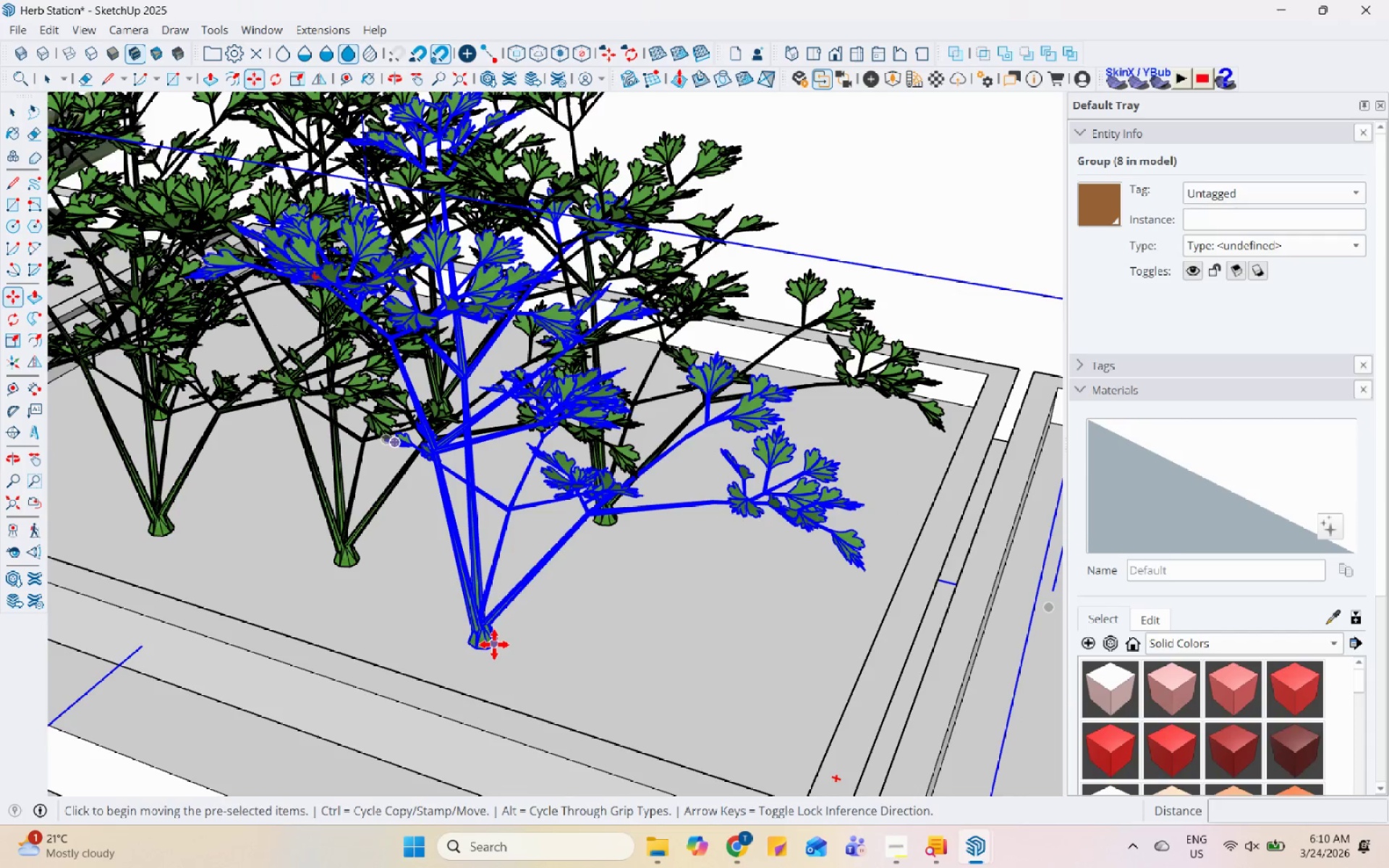 
left_click_drag(start_coordinate=[494, 644], to_coordinate=[498, 644])
 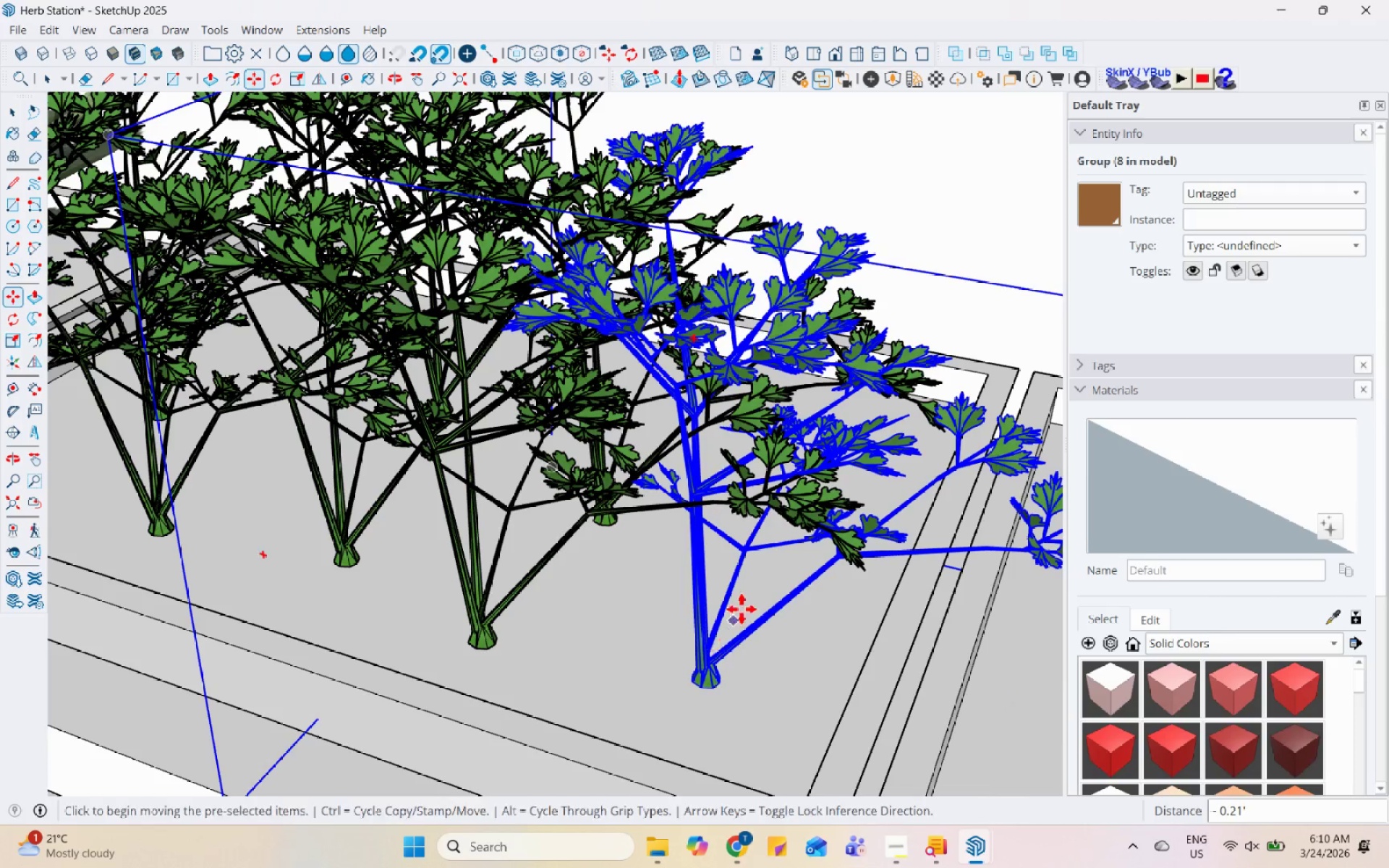 
key(Control+ControlLeft)
 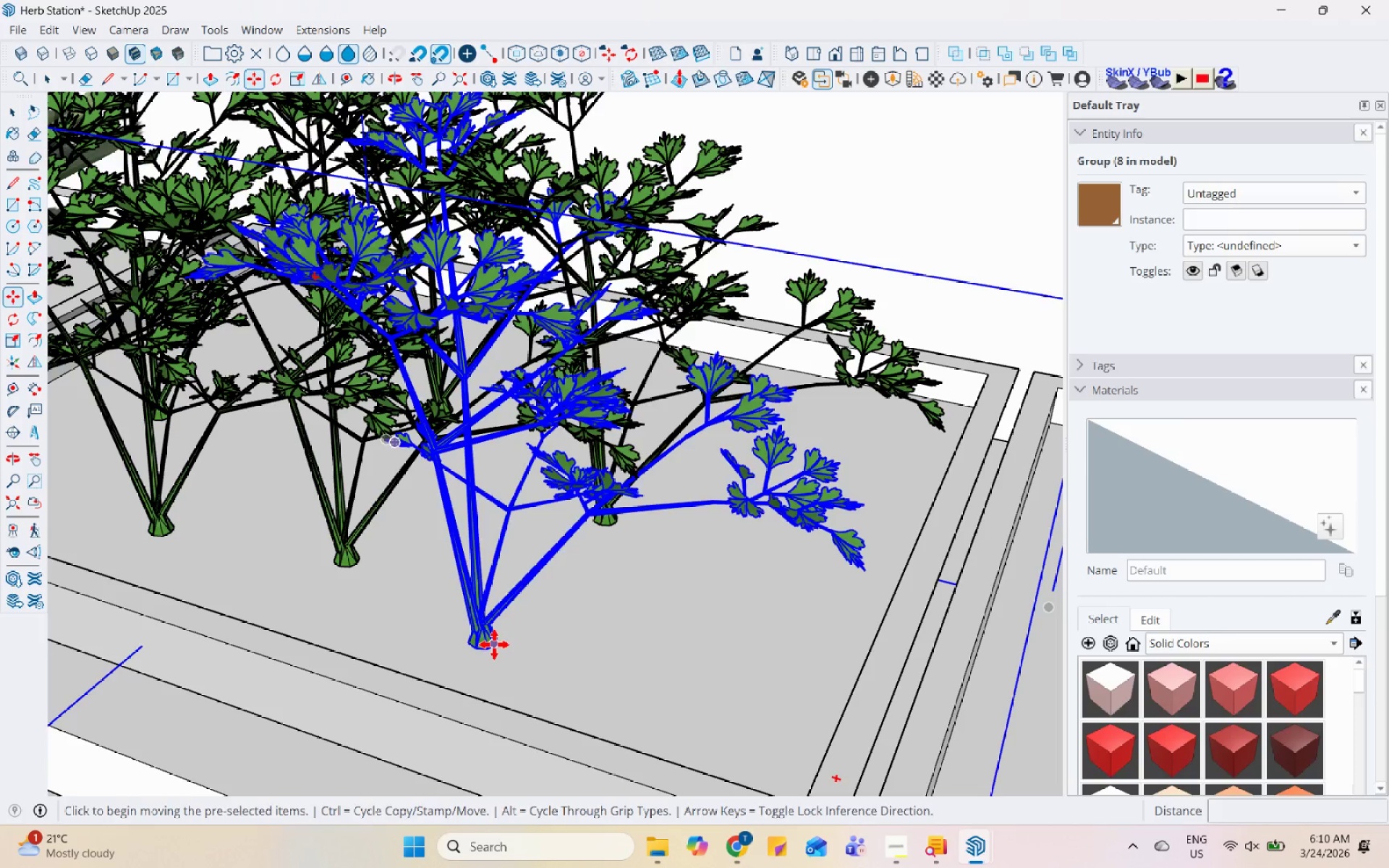 
scroll: coordinate [756, 589], scroll_direction: down, amount: 1.0
 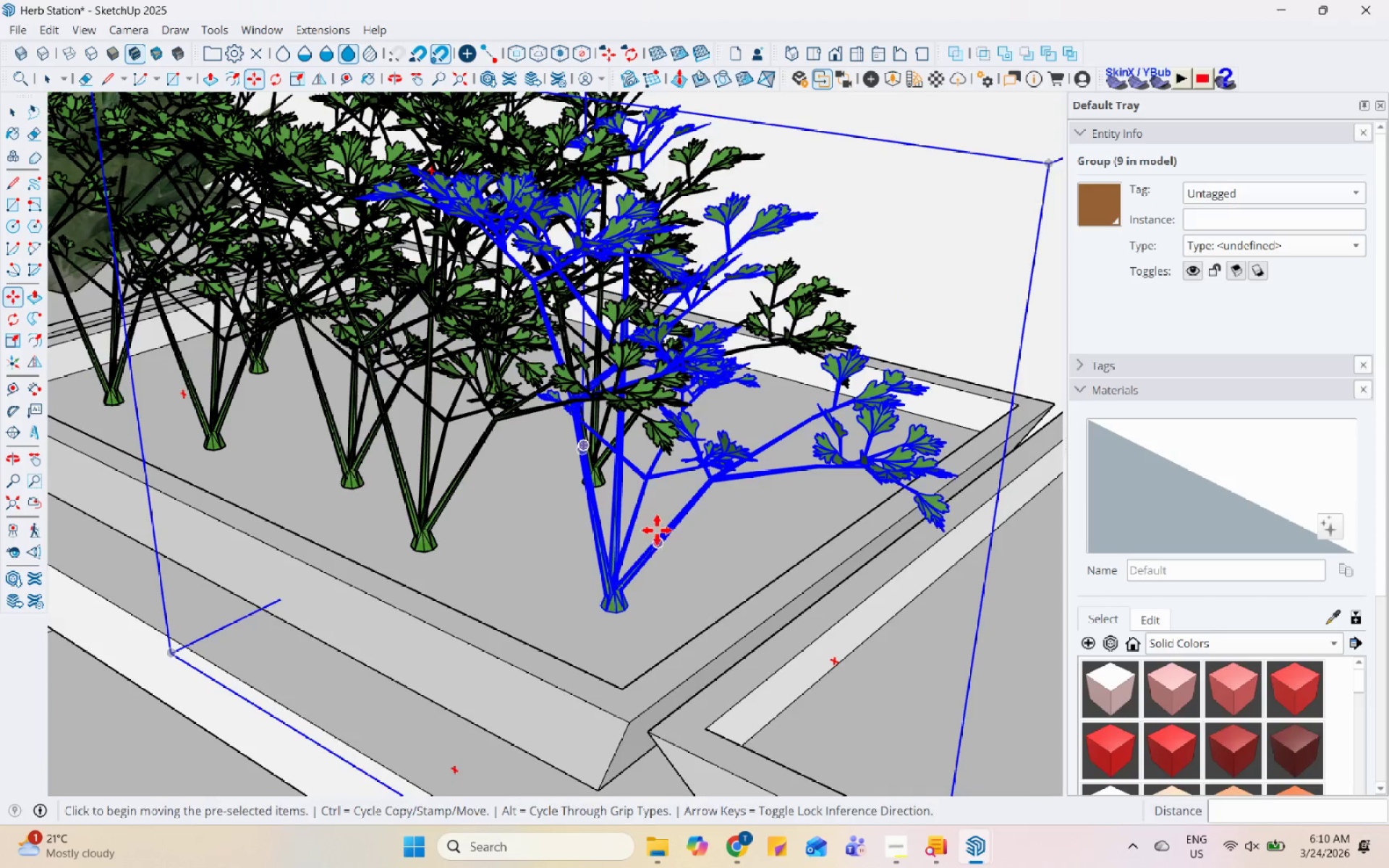 
left_click_drag(start_coordinate=[615, 616], to_coordinate=[620, 612])
 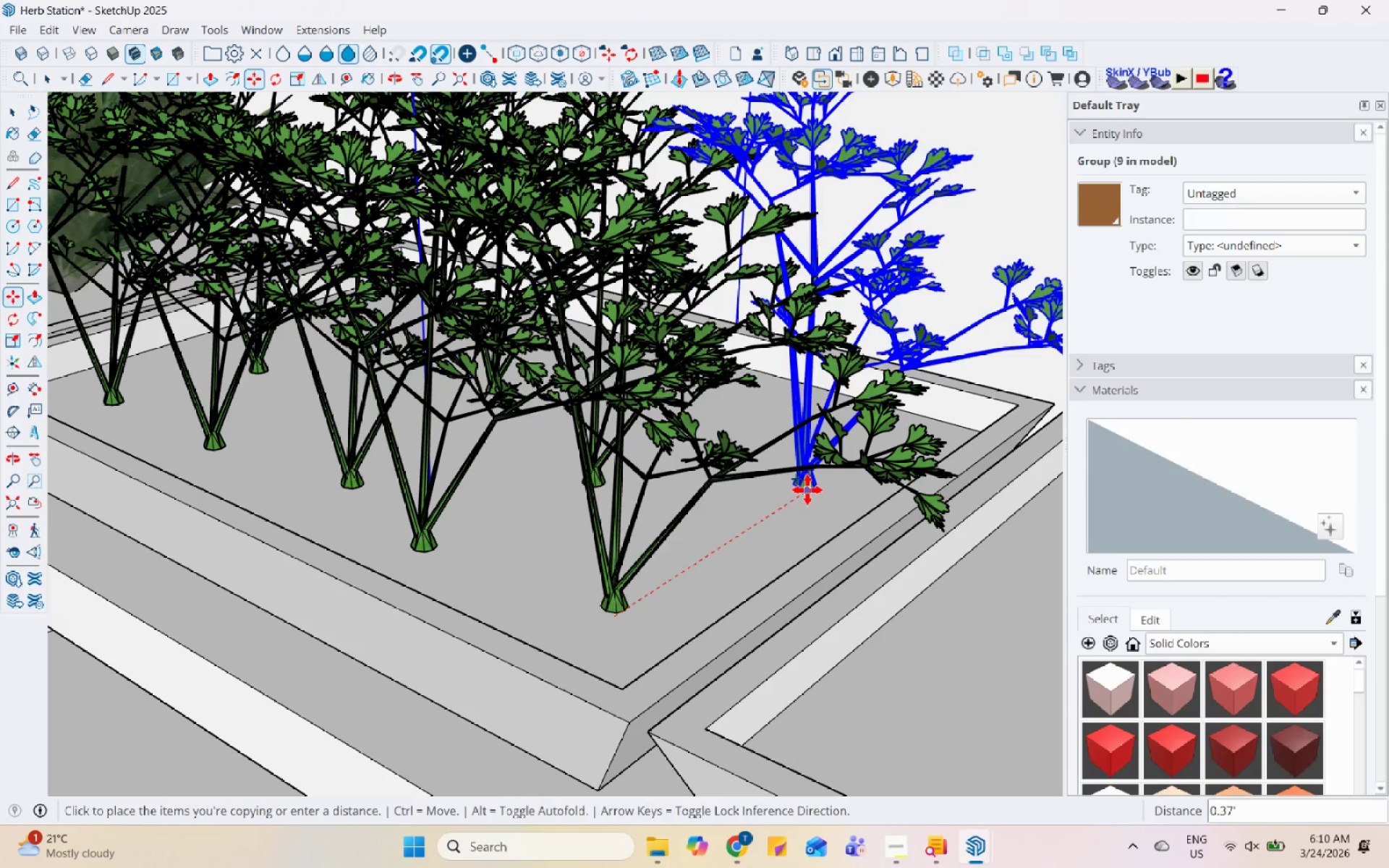 
key(Control+ControlLeft)
 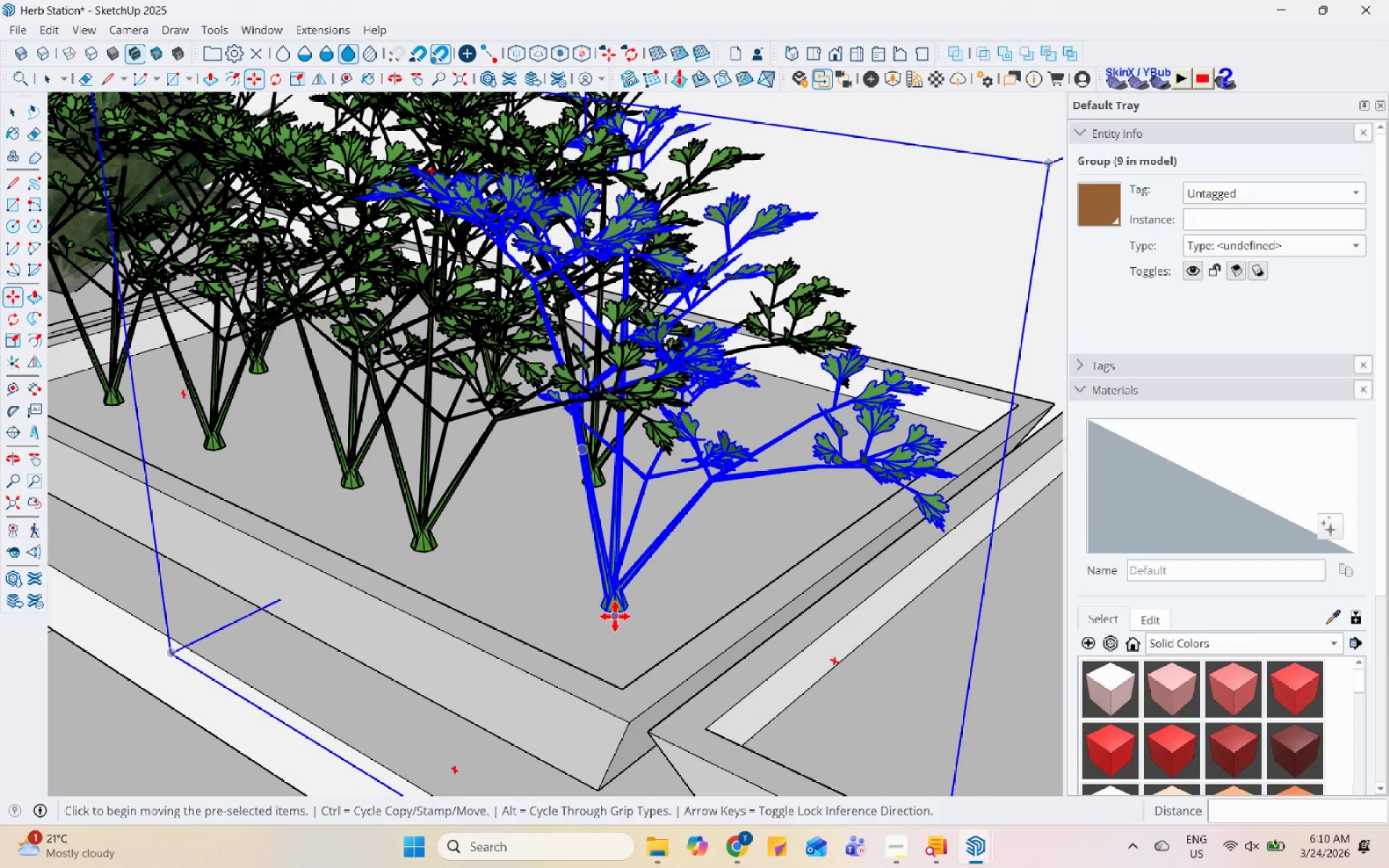 
left_click([807, 490])
 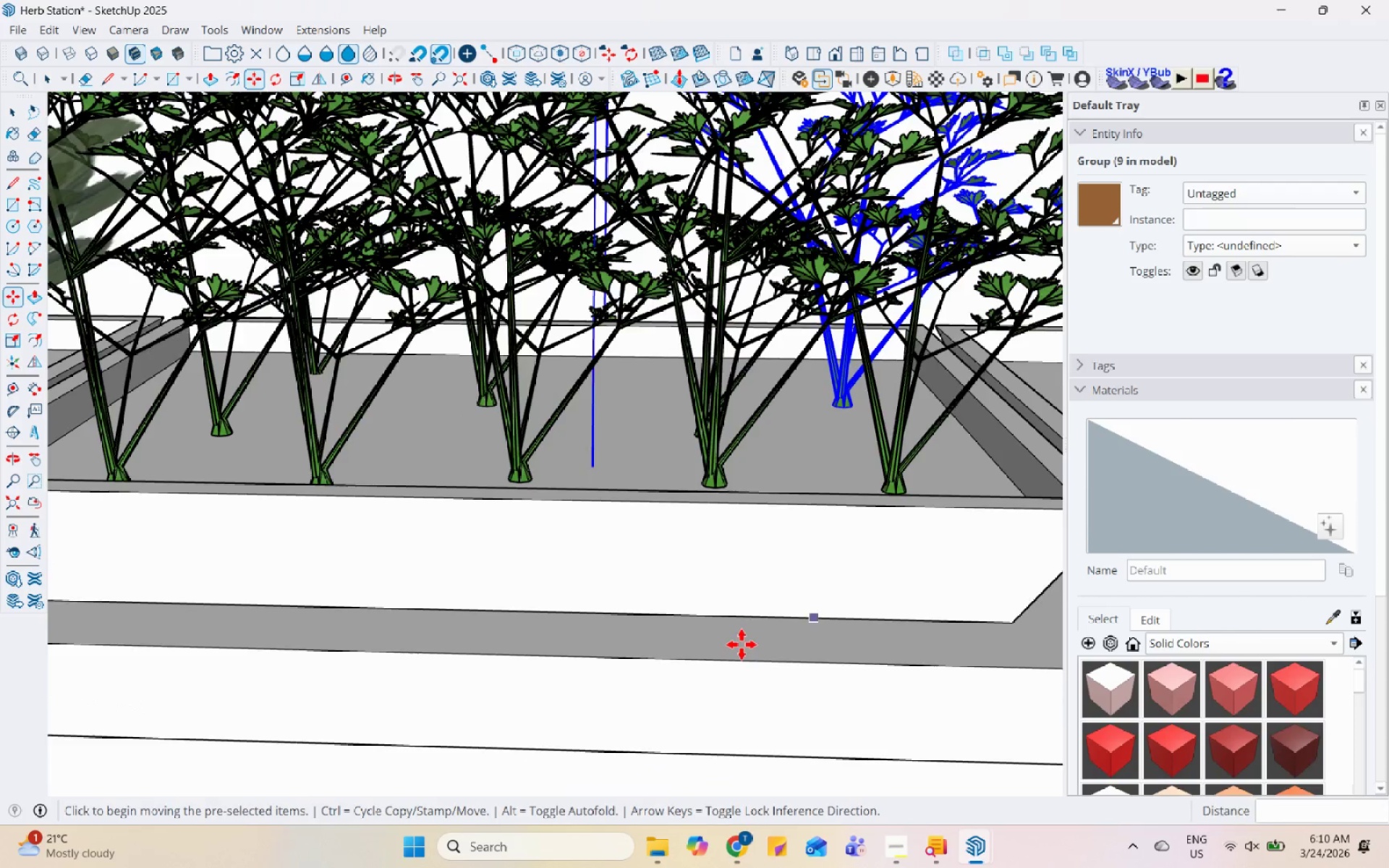 
key(Space)
 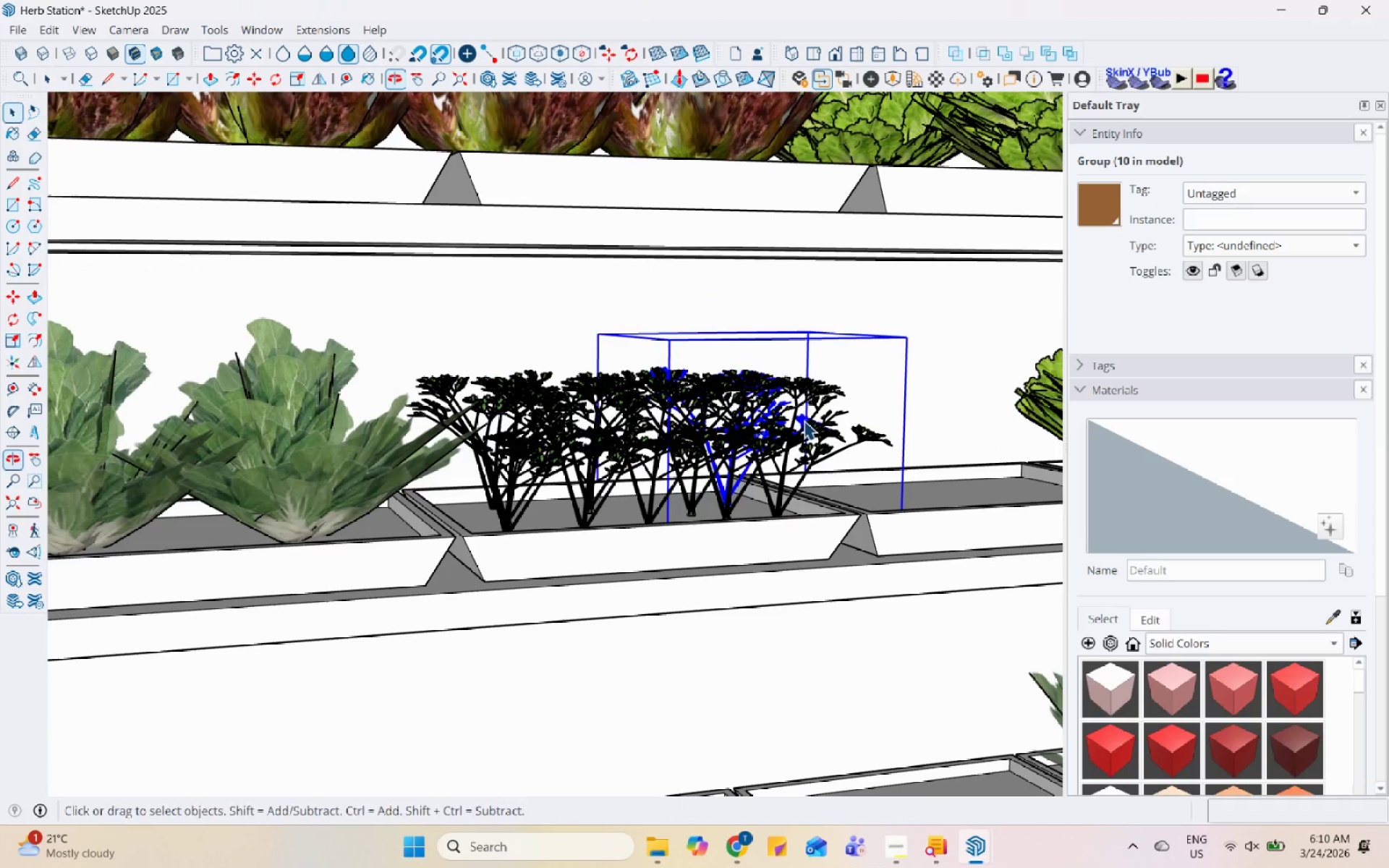 
scroll: coordinate [660, 568], scroll_direction: down, amount: 11.0
 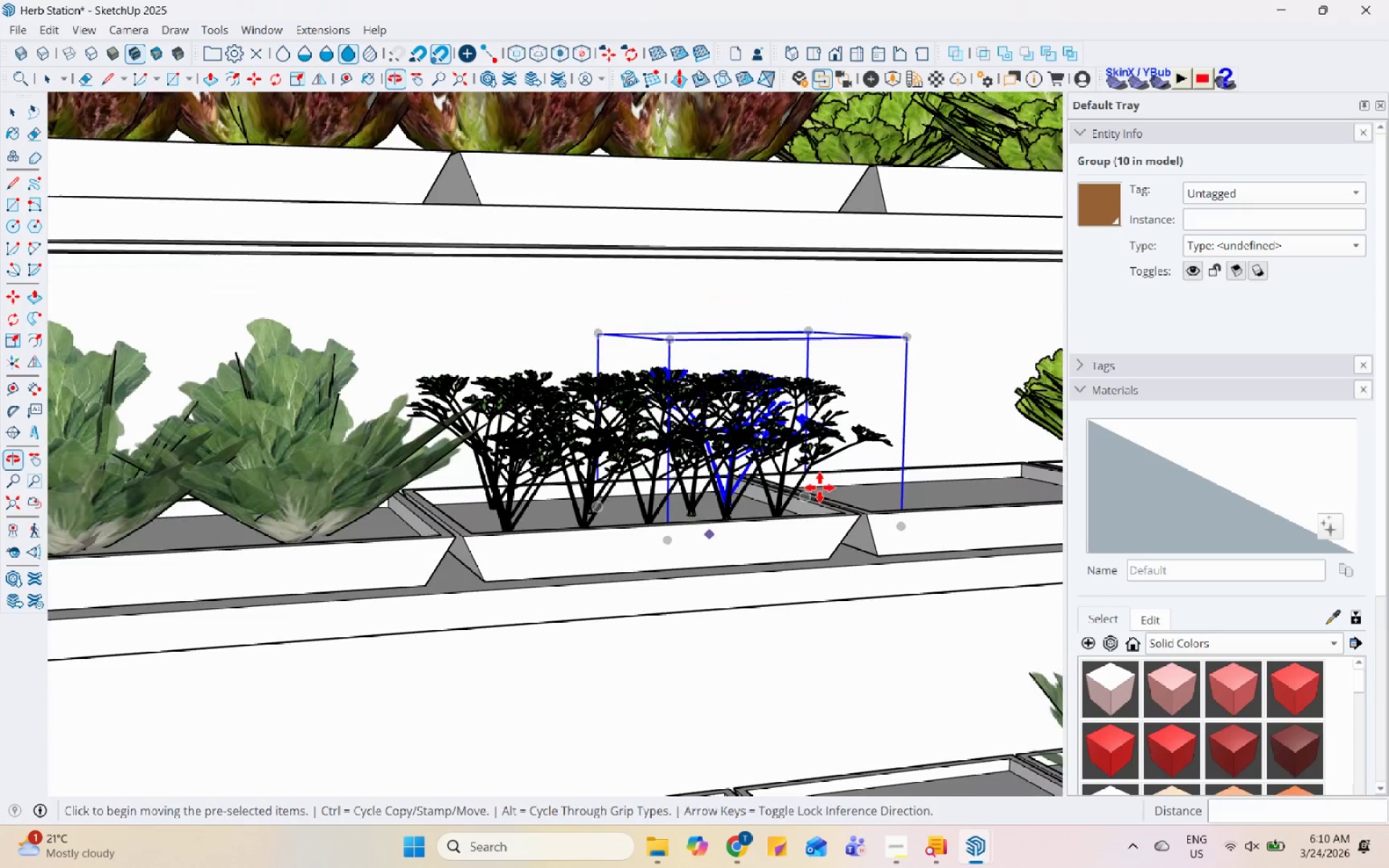 
left_click([799, 412])
 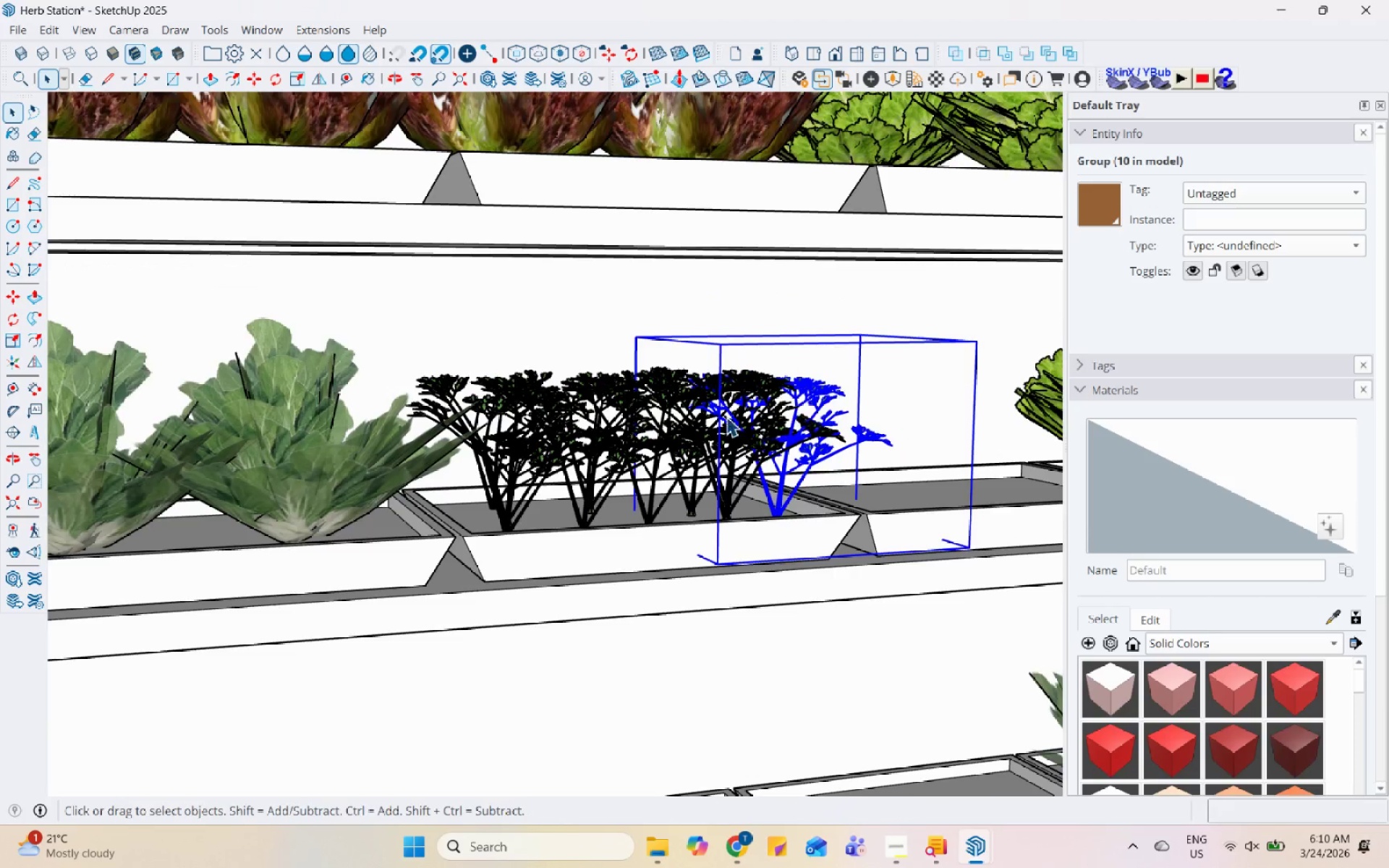 
scroll: coordinate [629, 424], scroll_direction: down, amount: 7.0
 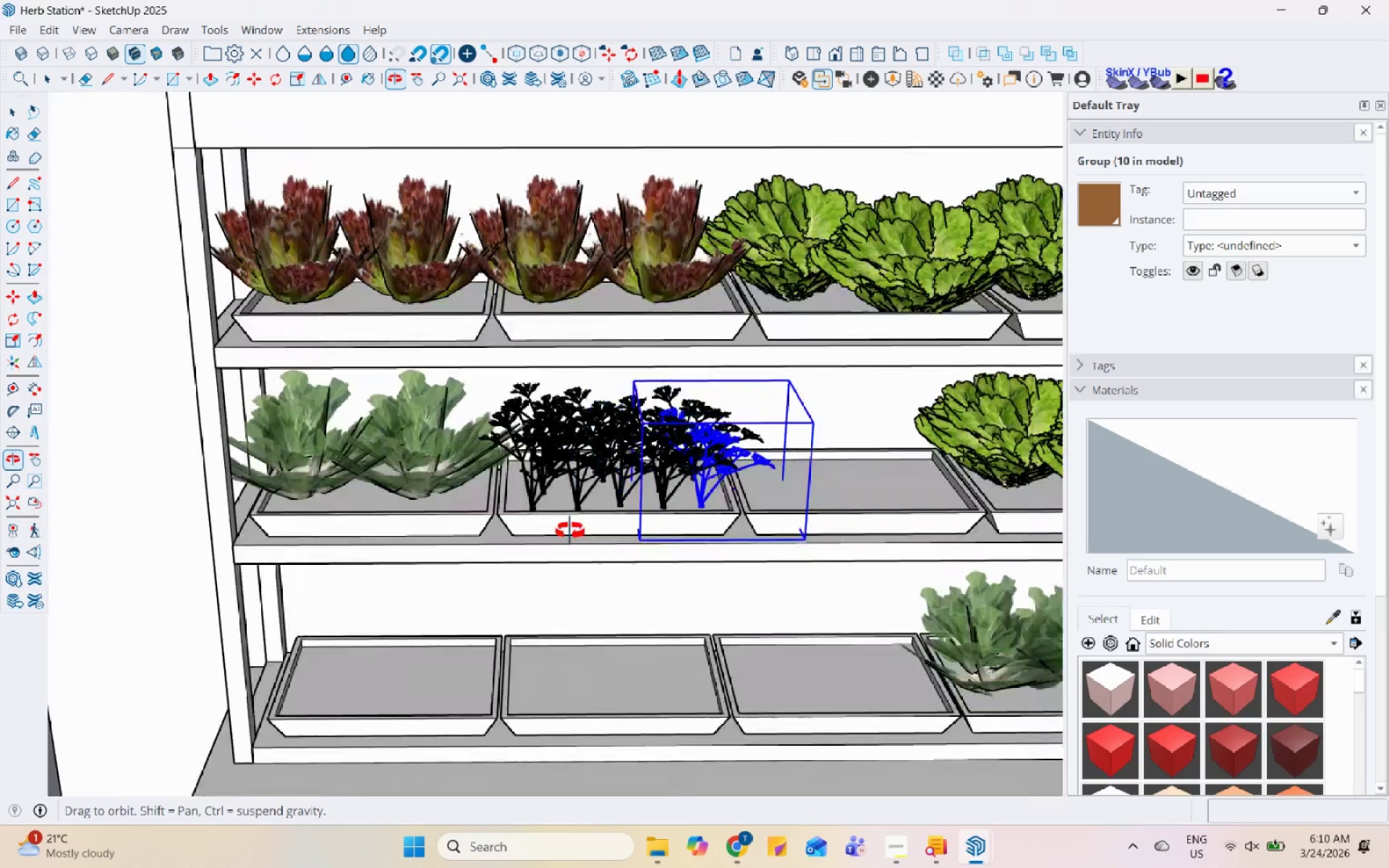 
left_click([495, 407])
 